 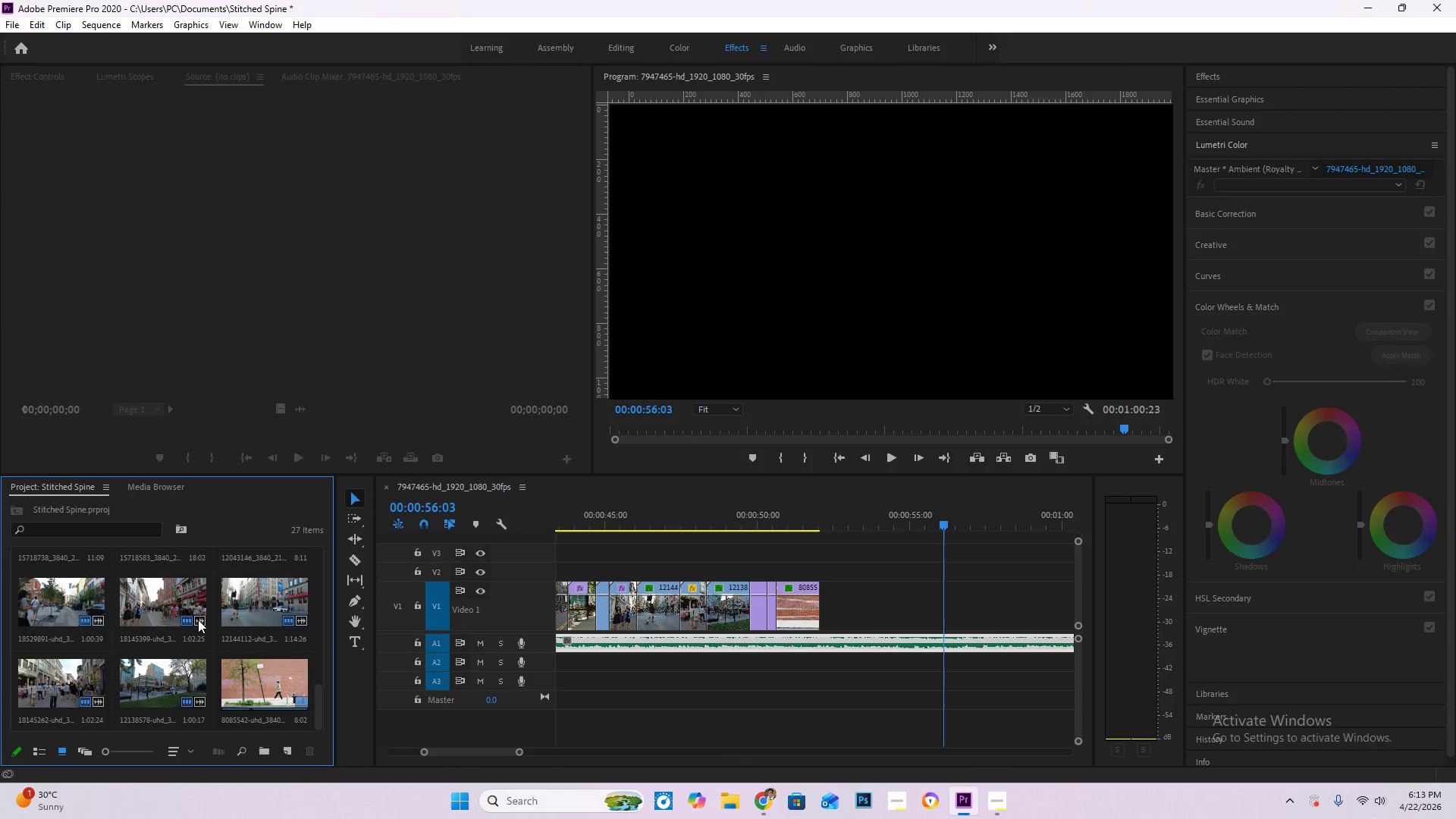 
left_click_drag(start_coordinate=[268, 313], to_coordinate=[275, 318])
 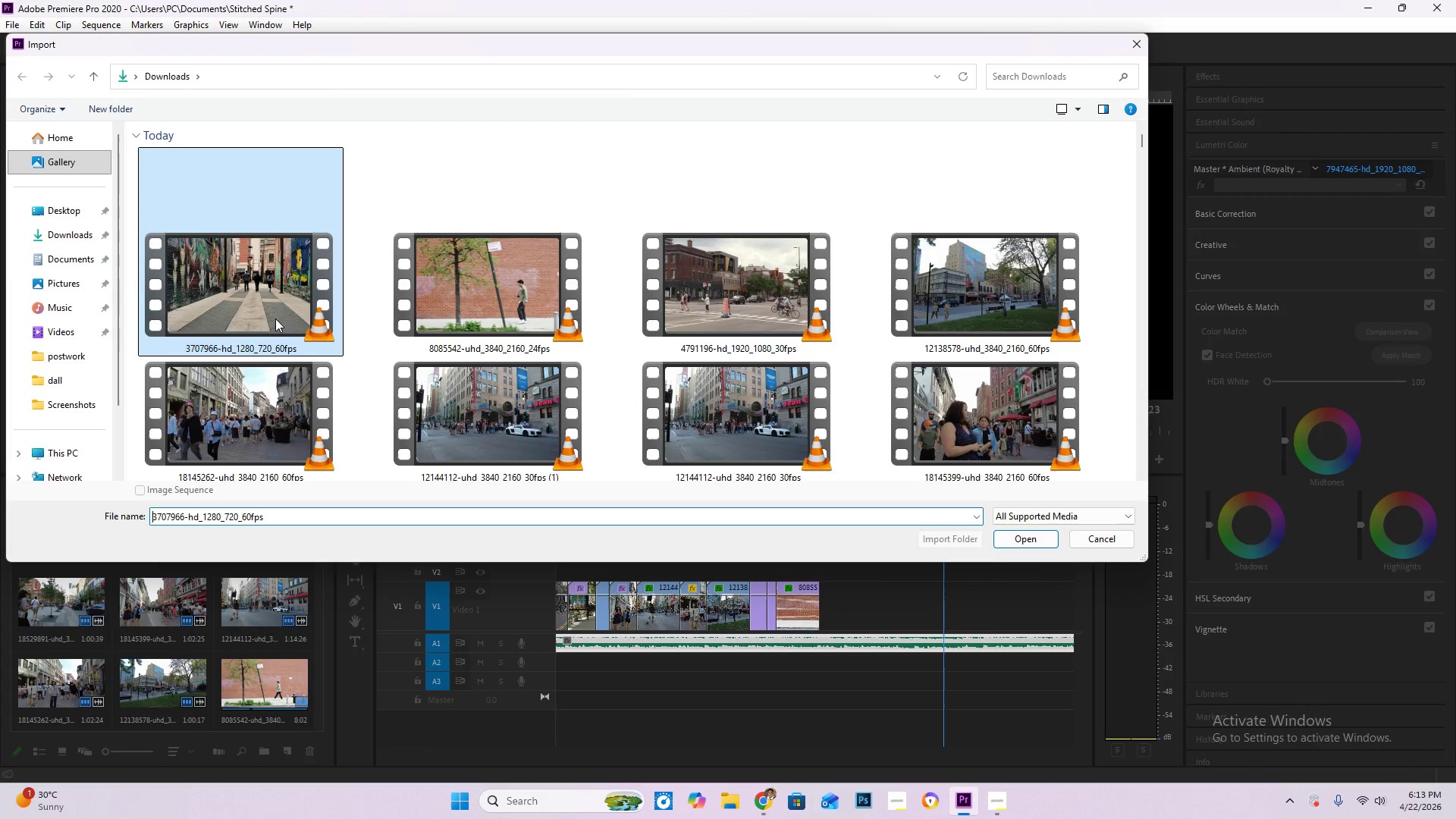 
double_click([275, 318])
 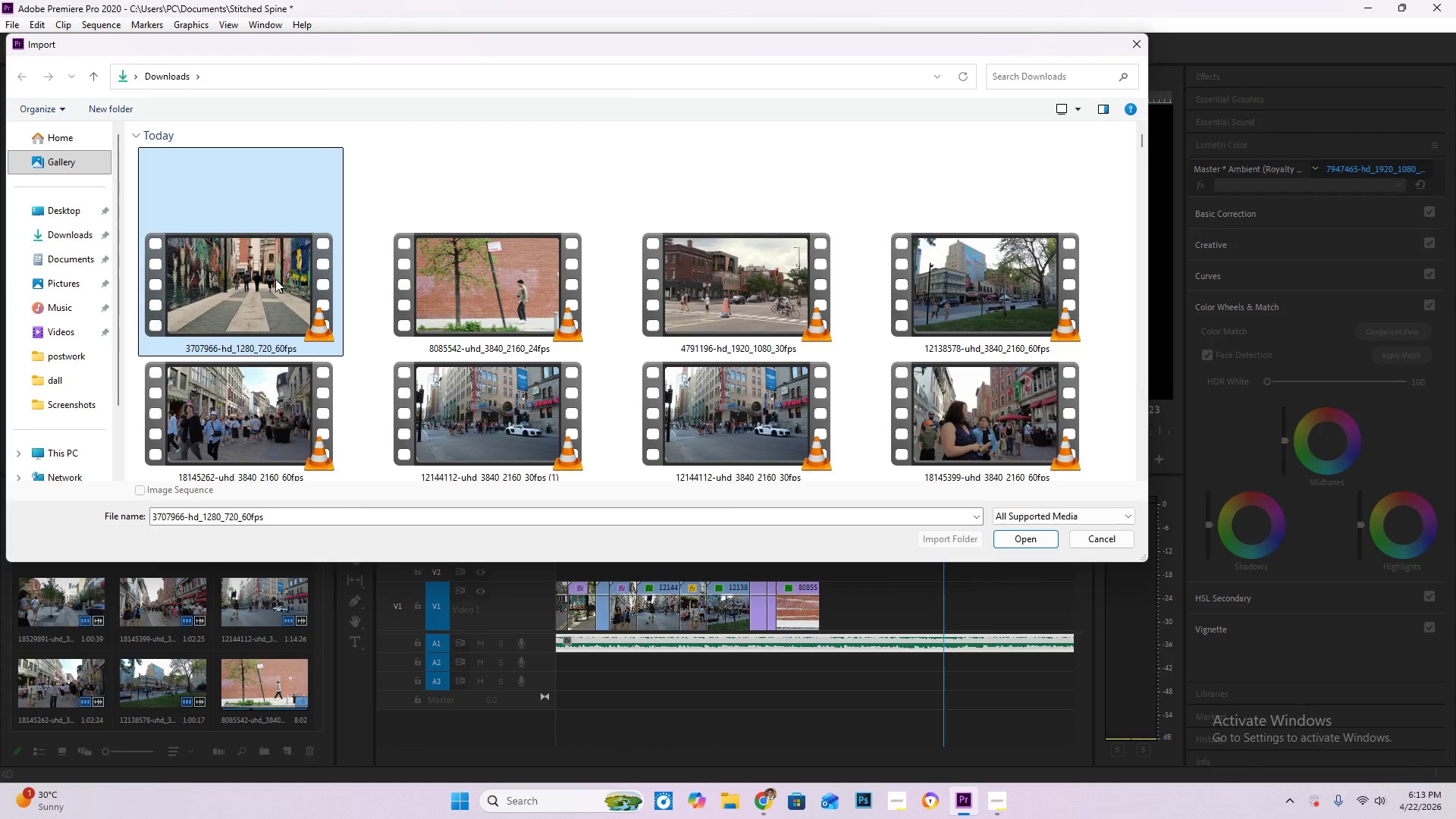 
double_click([275, 279])
 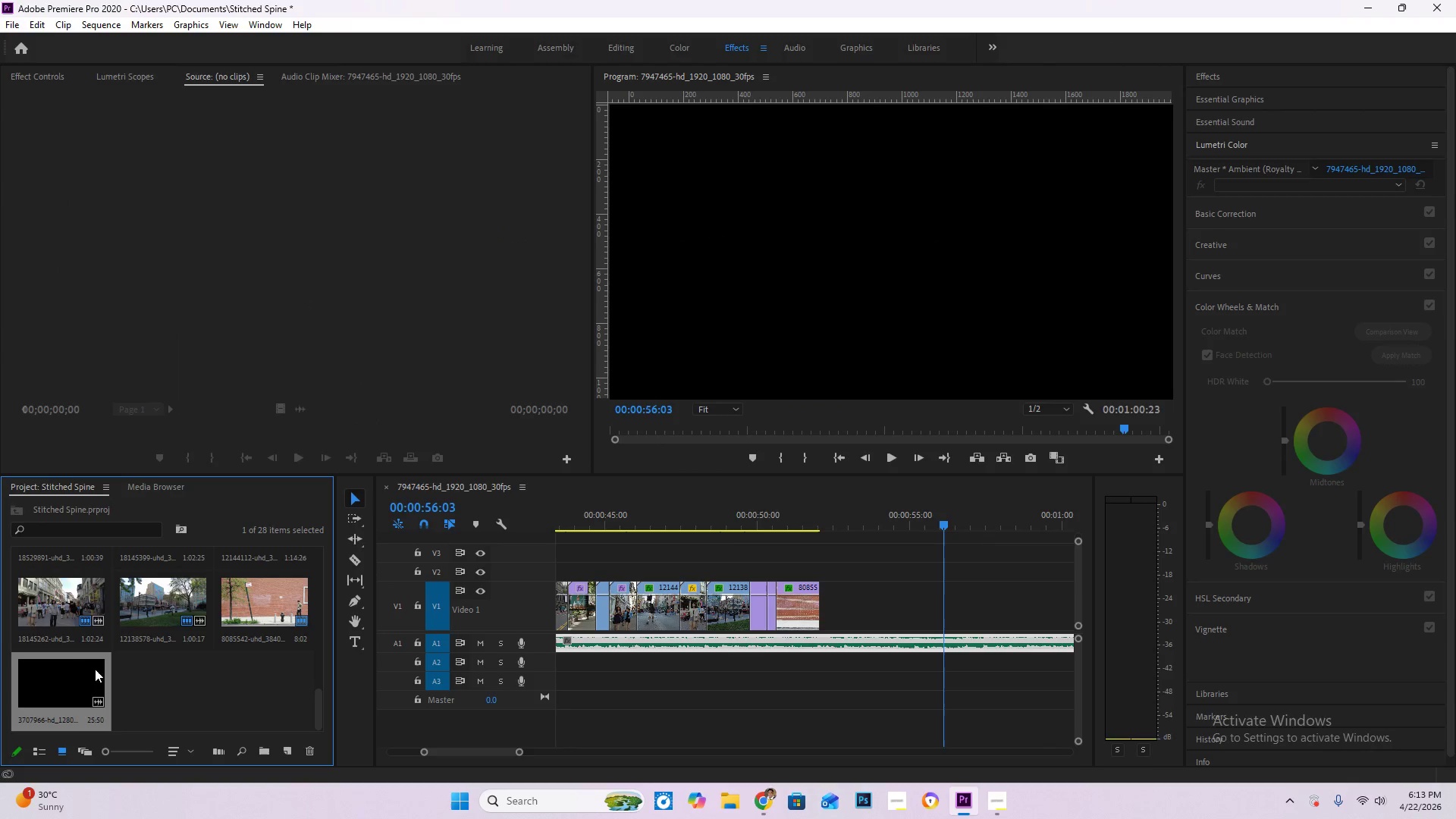 
left_click_drag(start_coordinate=[74, 679], to_coordinate=[861, 682])
 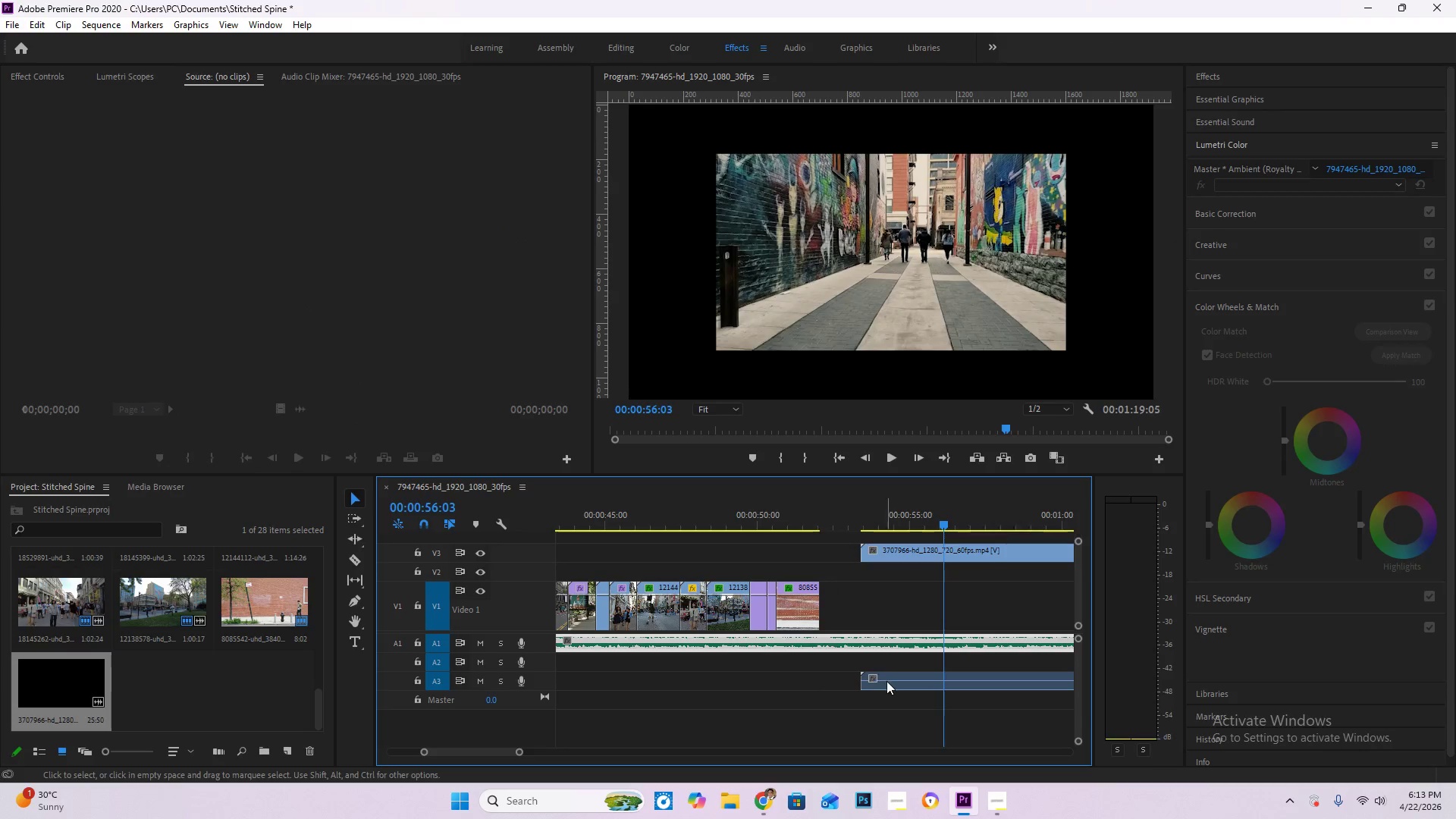 
left_click([886, 681])
 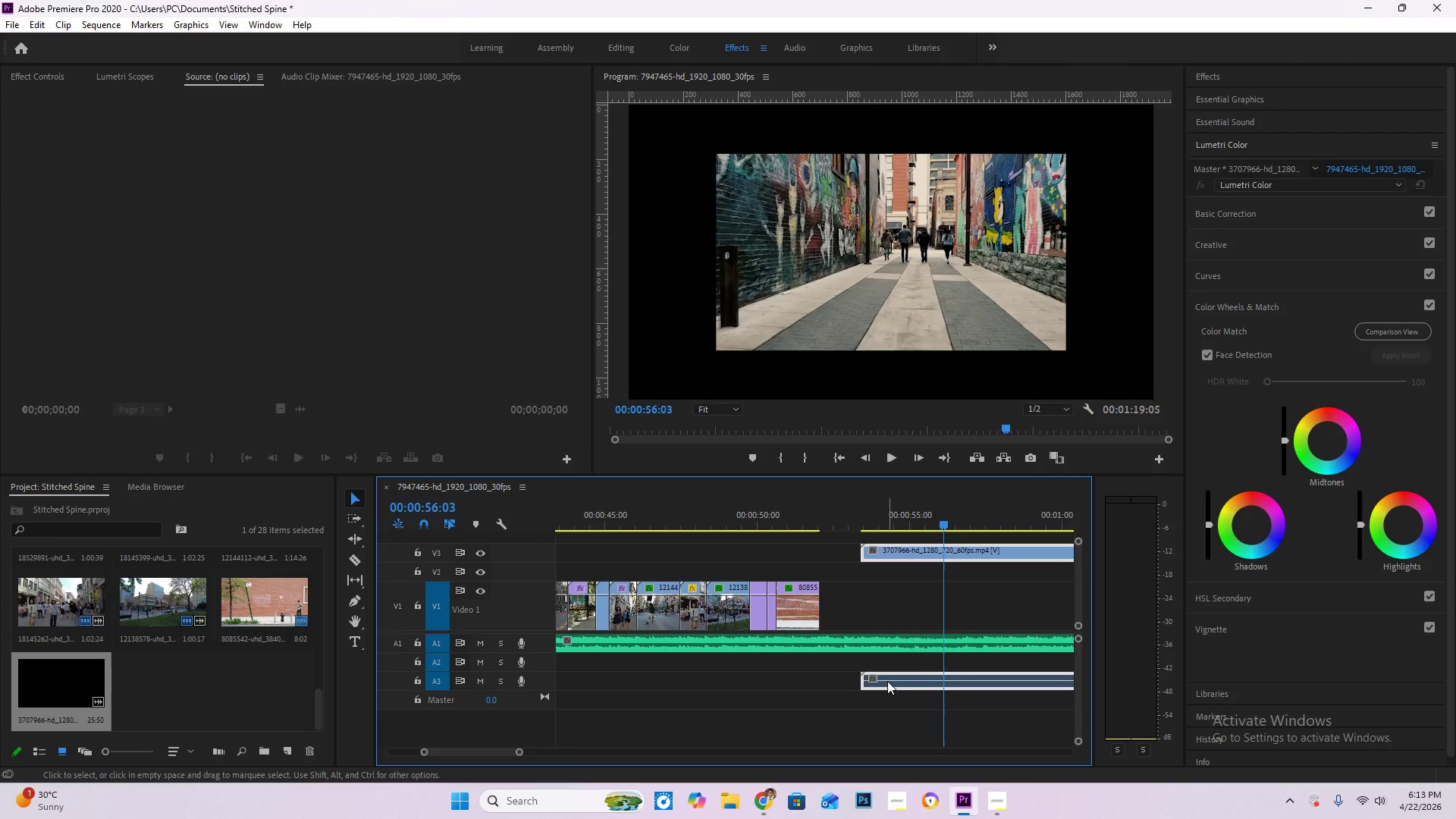 
right_click([887, 681])
 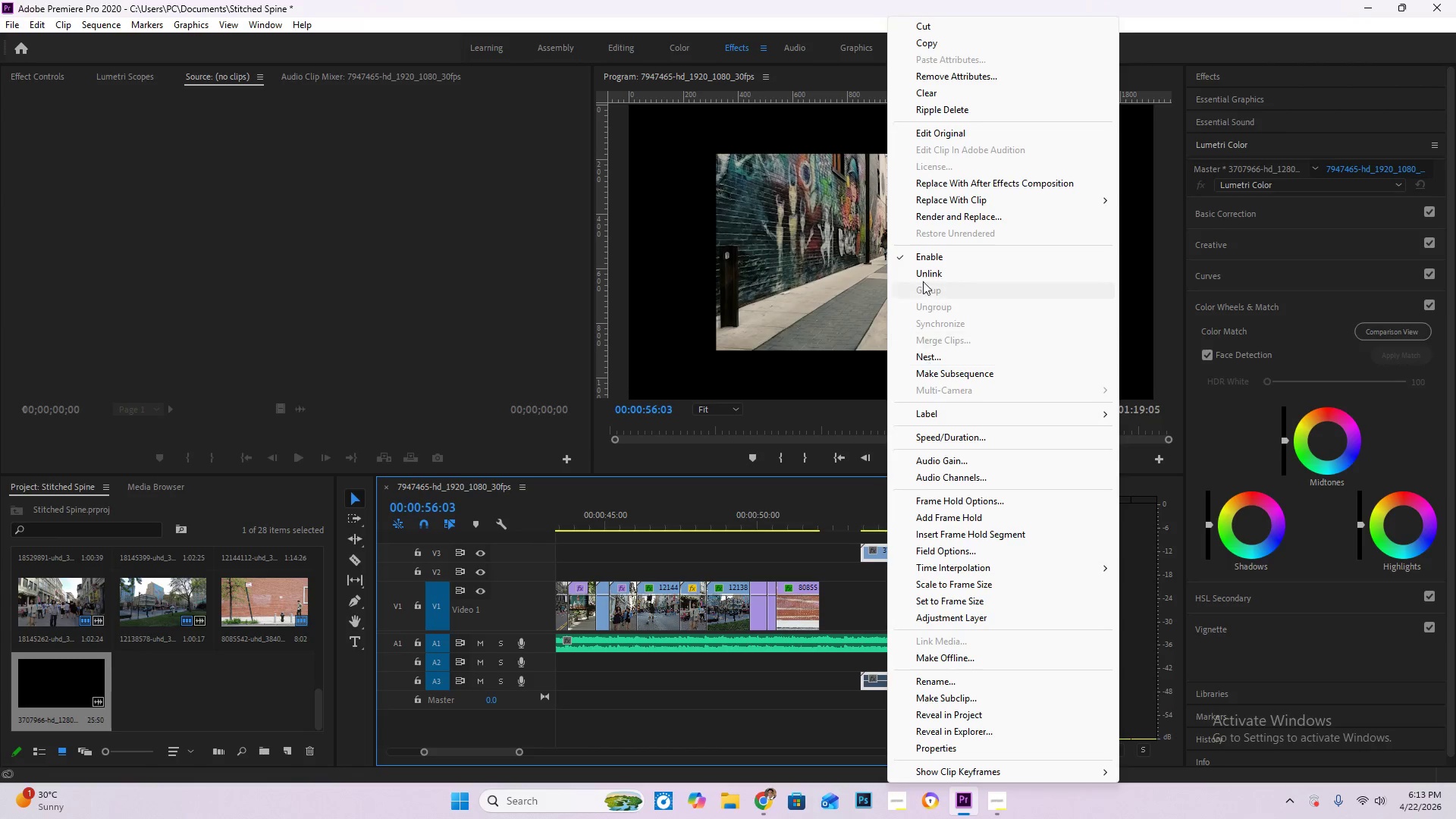 
left_click([924, 278])
 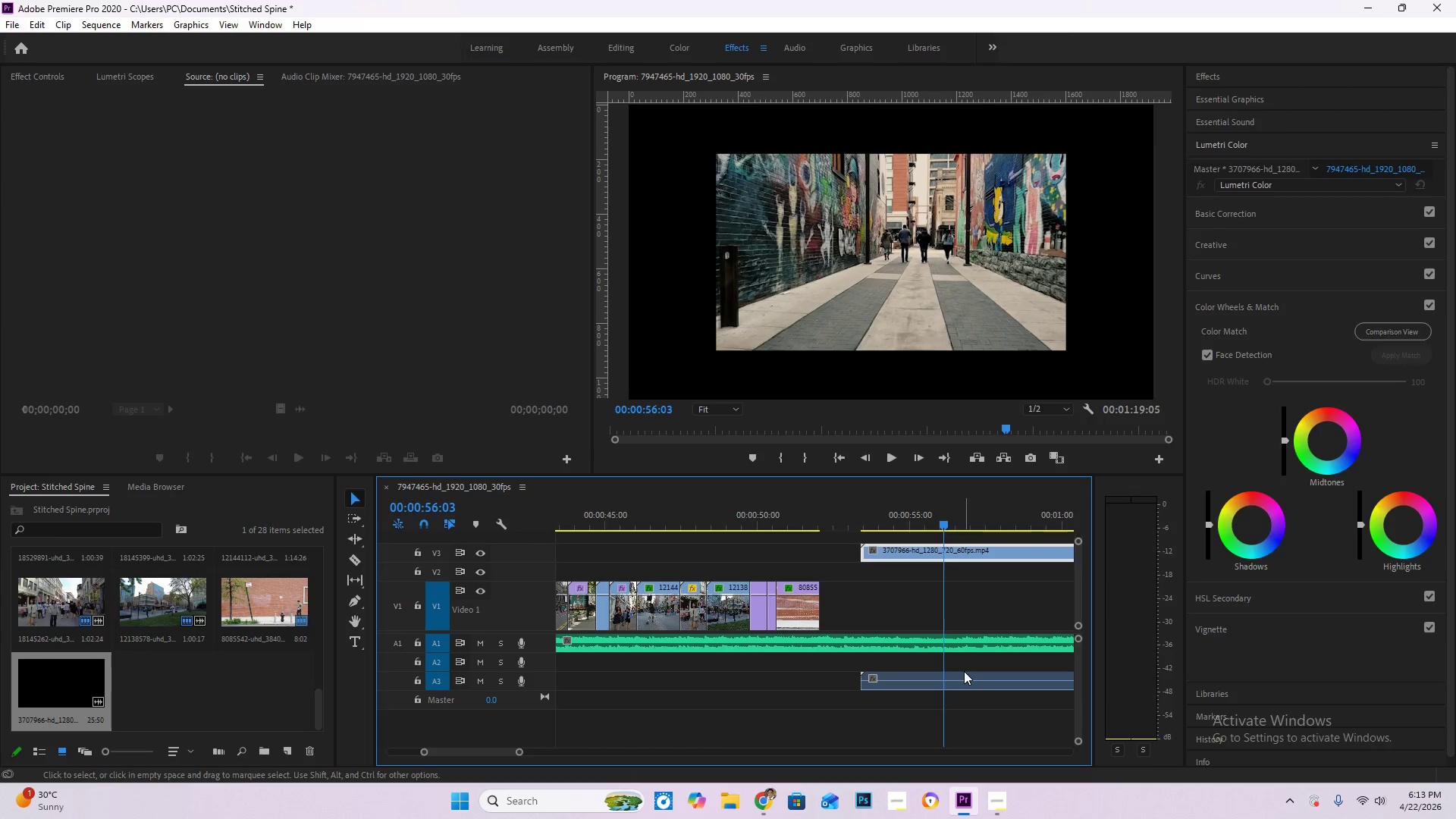 
double_click([963, 679])
 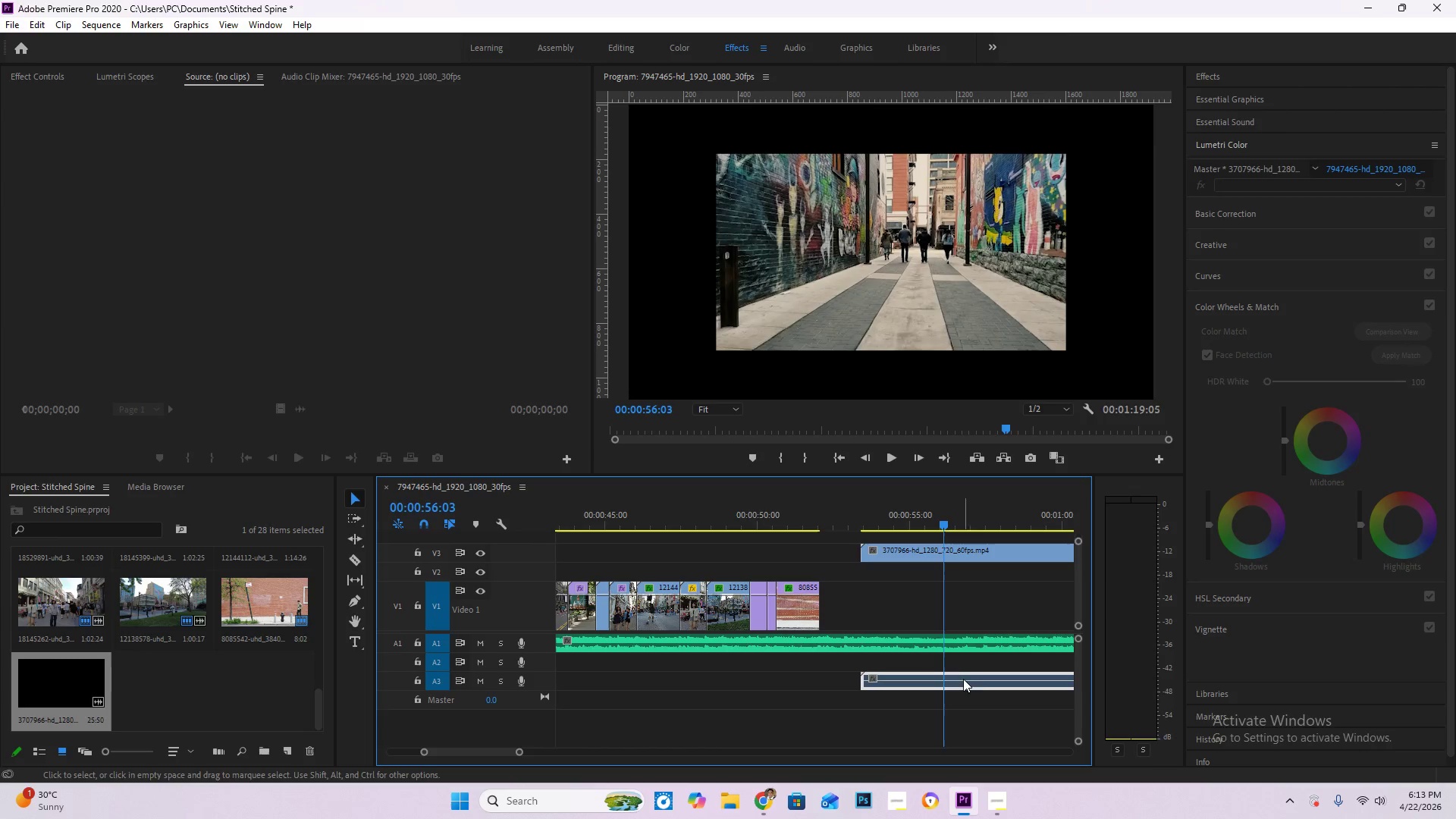 
key(Delete)
 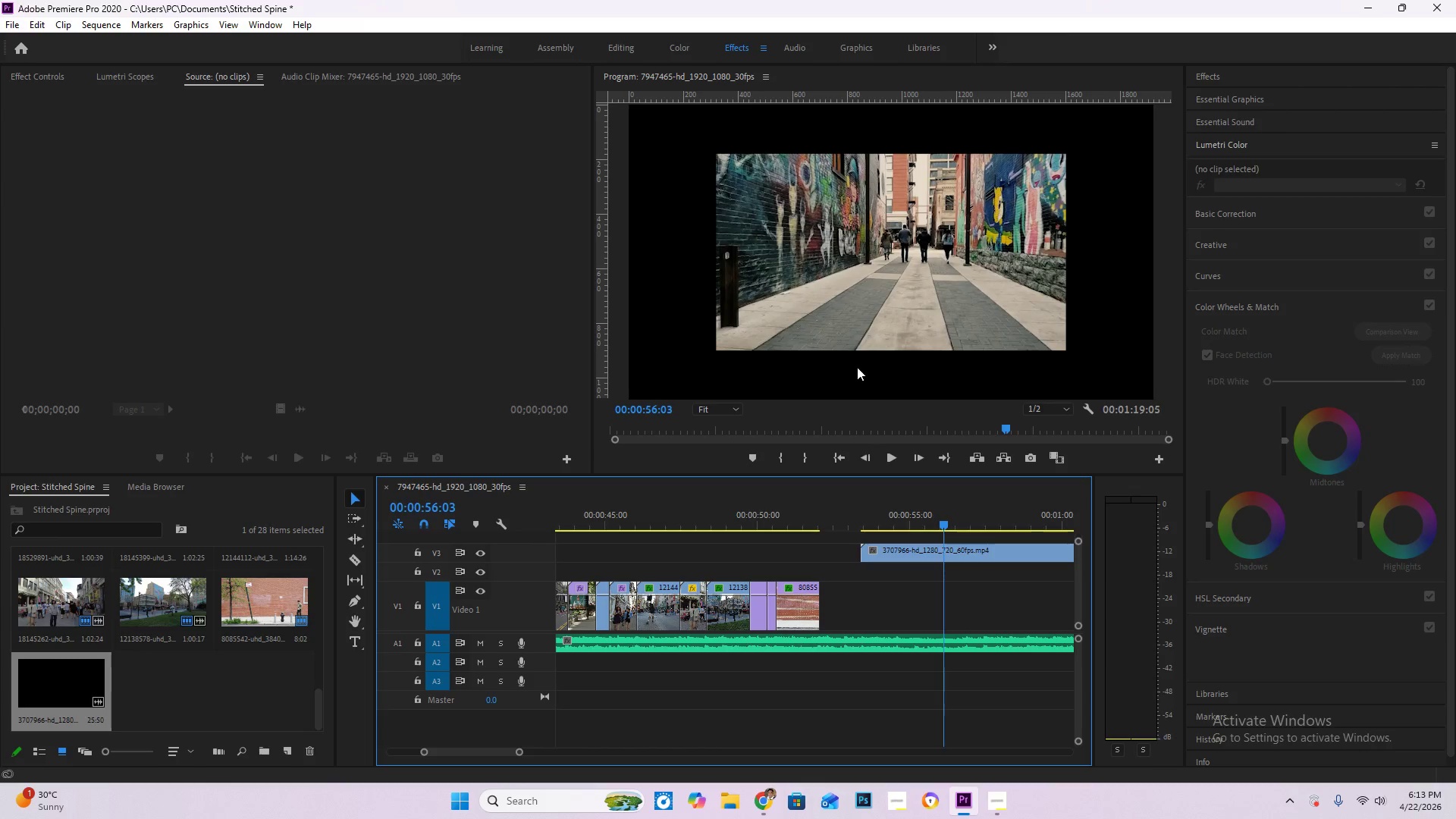 
double_click([861, 314])
 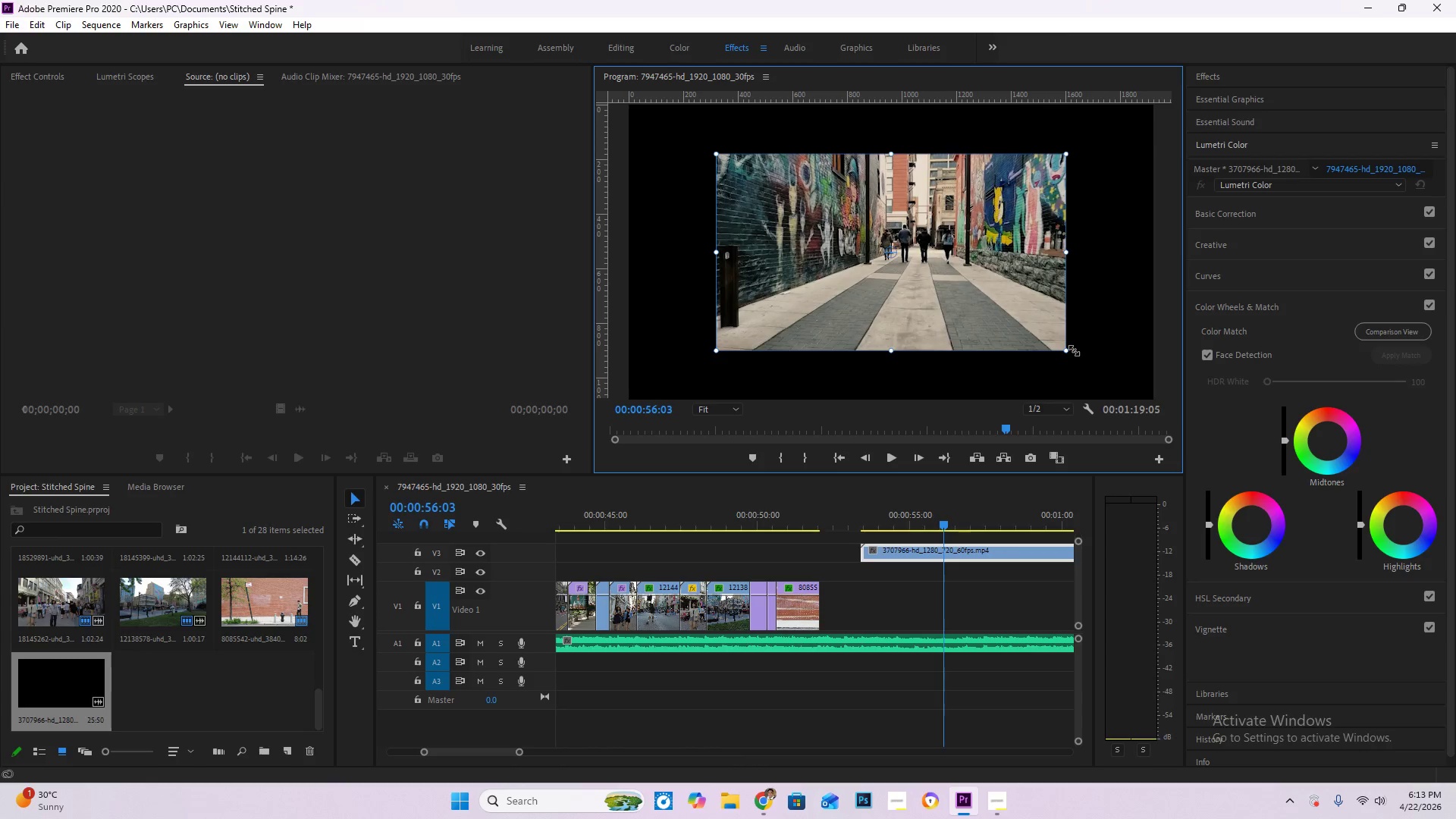 
left_click_drag(start_coordinate=[1069, 355], to_coordinate=[1180, 429])
 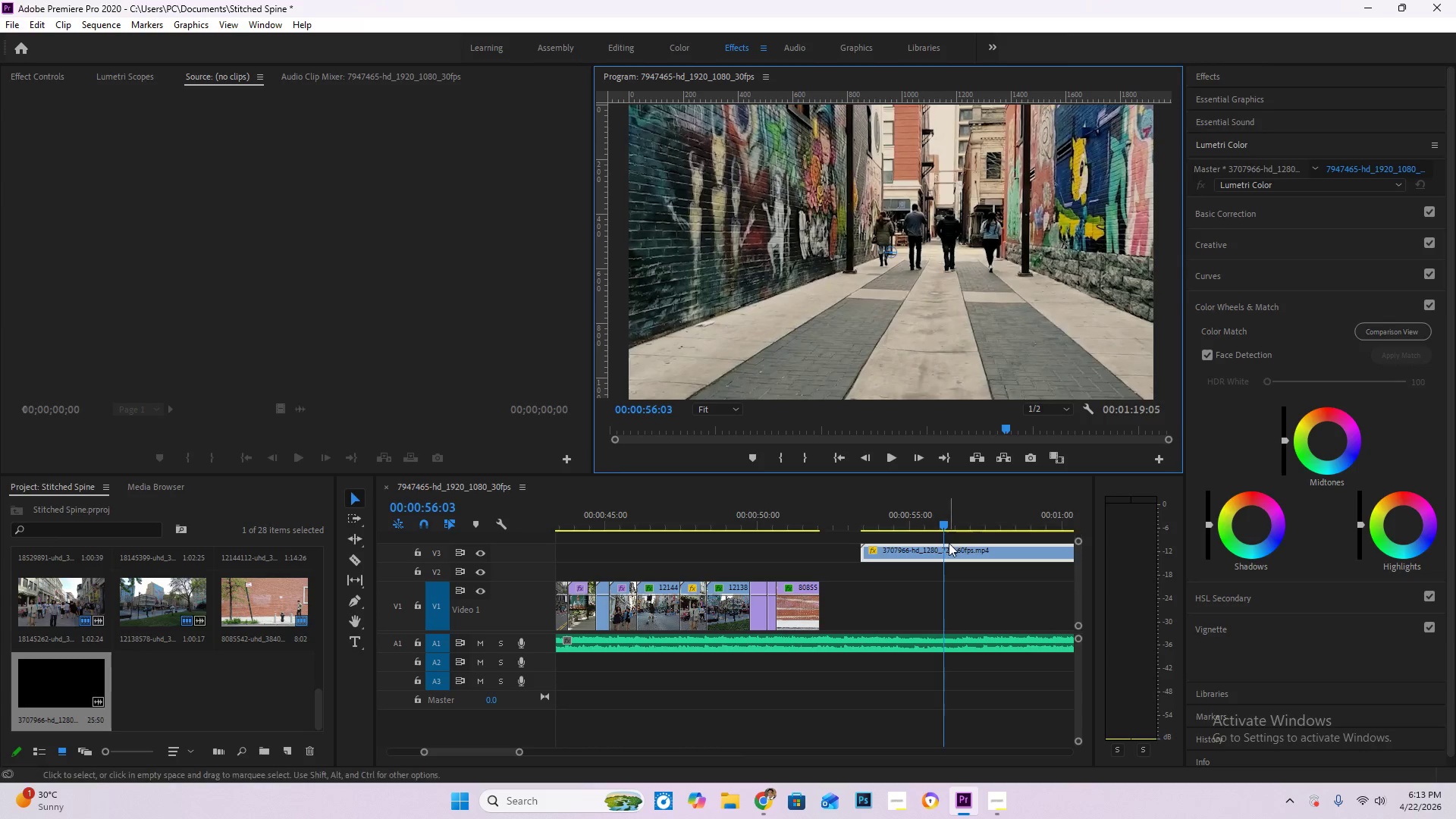 
left_click_drag(start_coordinate=[949, 545], to_coordinate=[902, 615])
 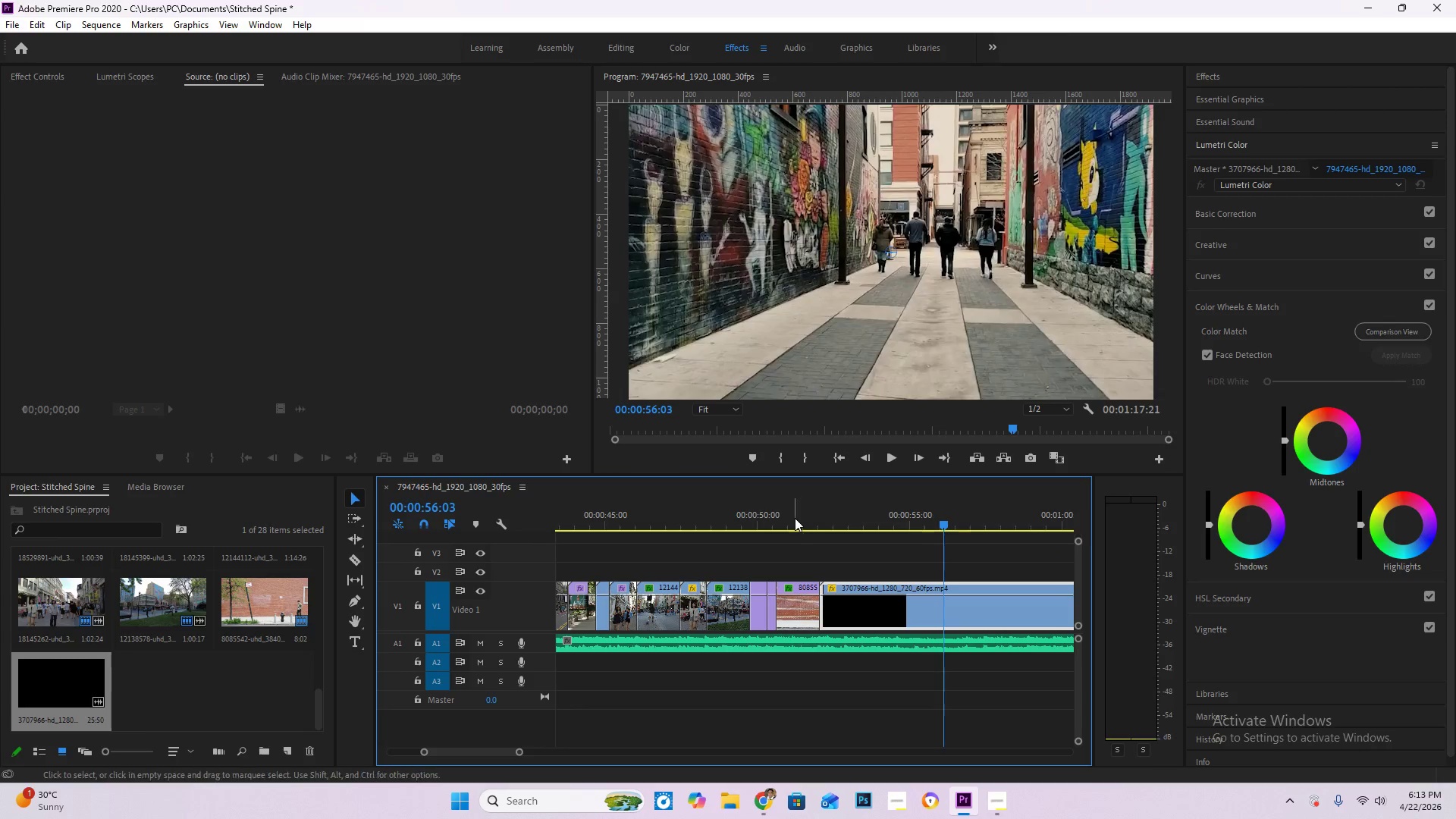 
left_click([794, 517])
 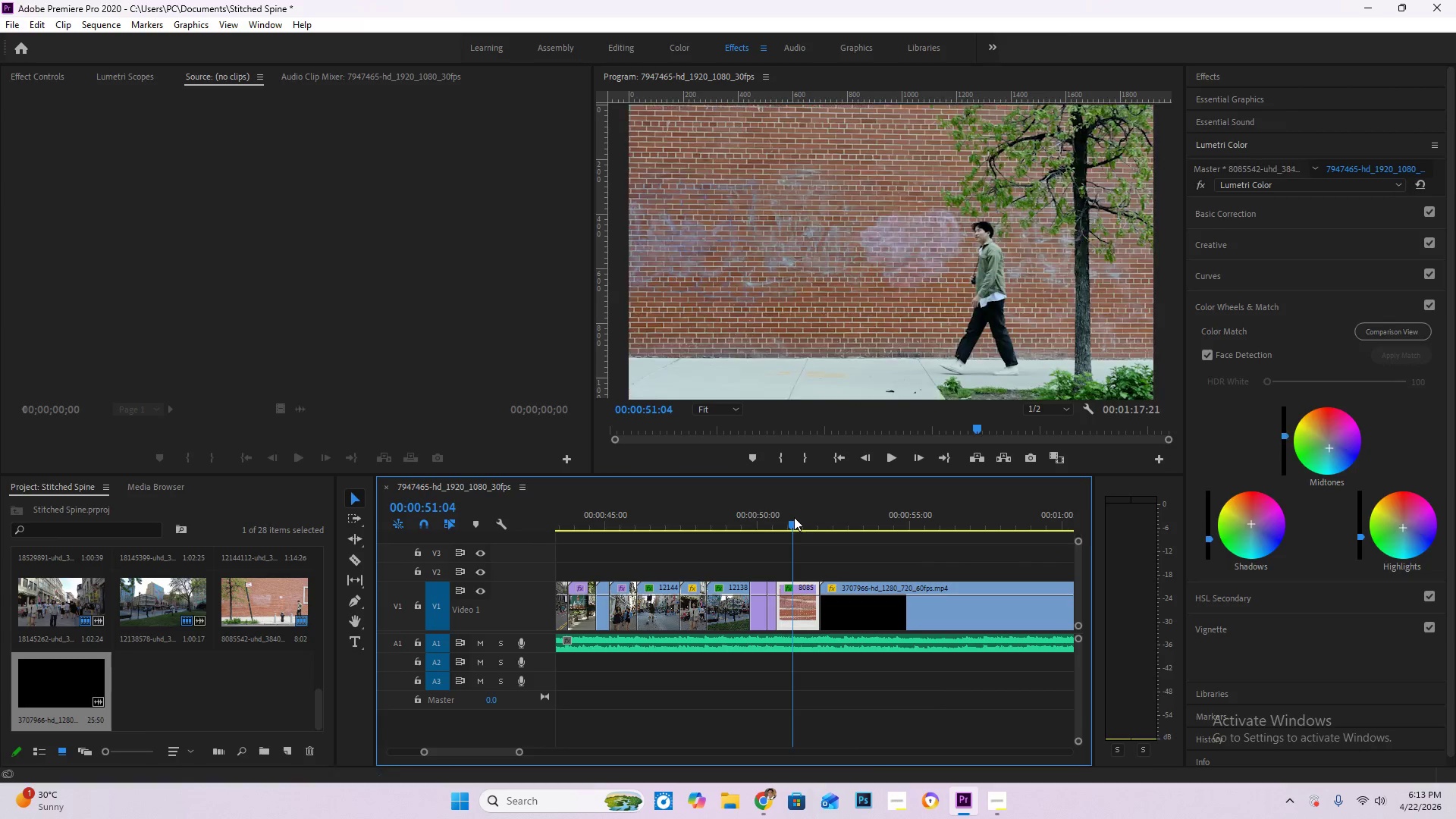 
key(Space)
 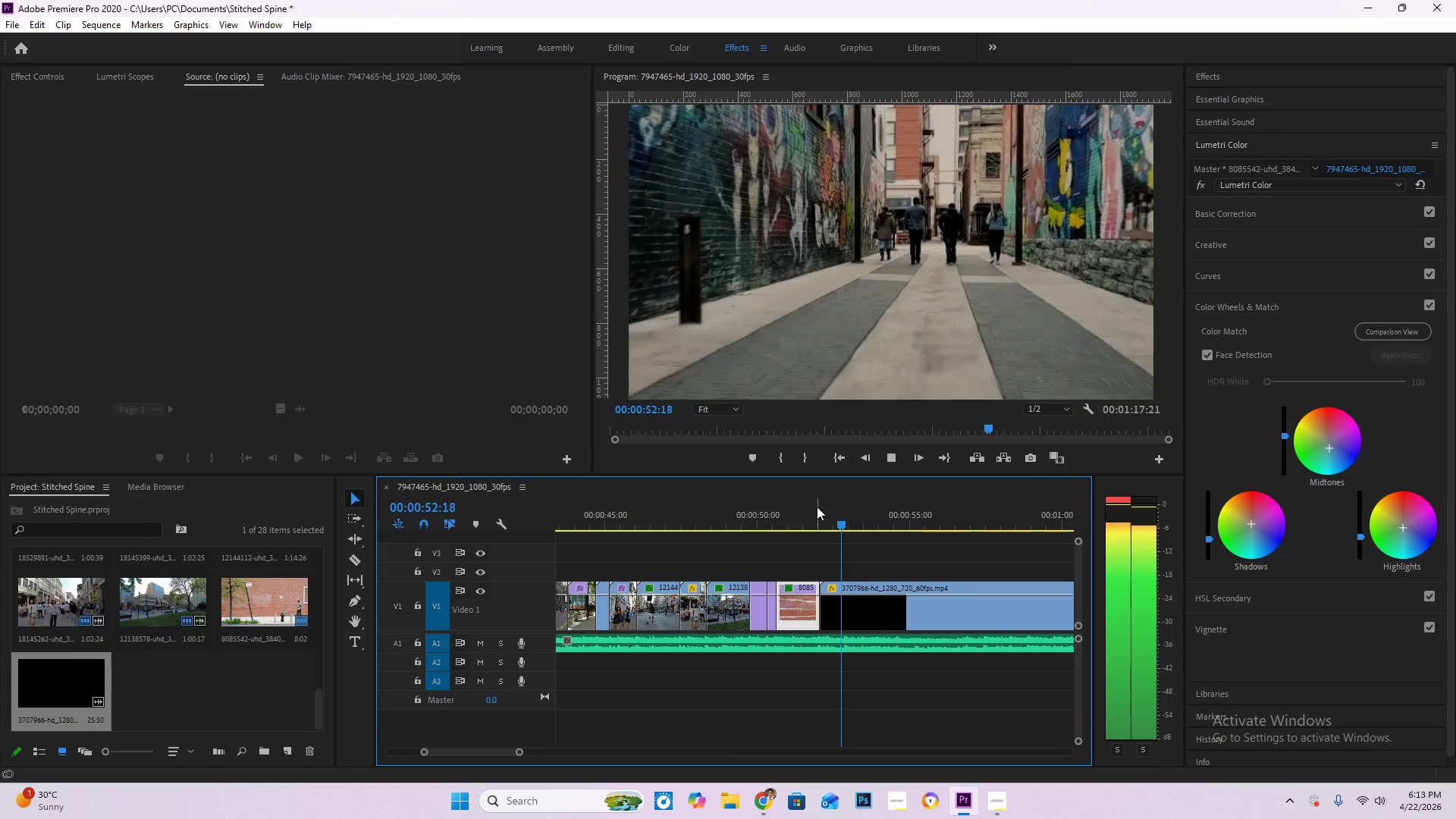 
key(Space)
 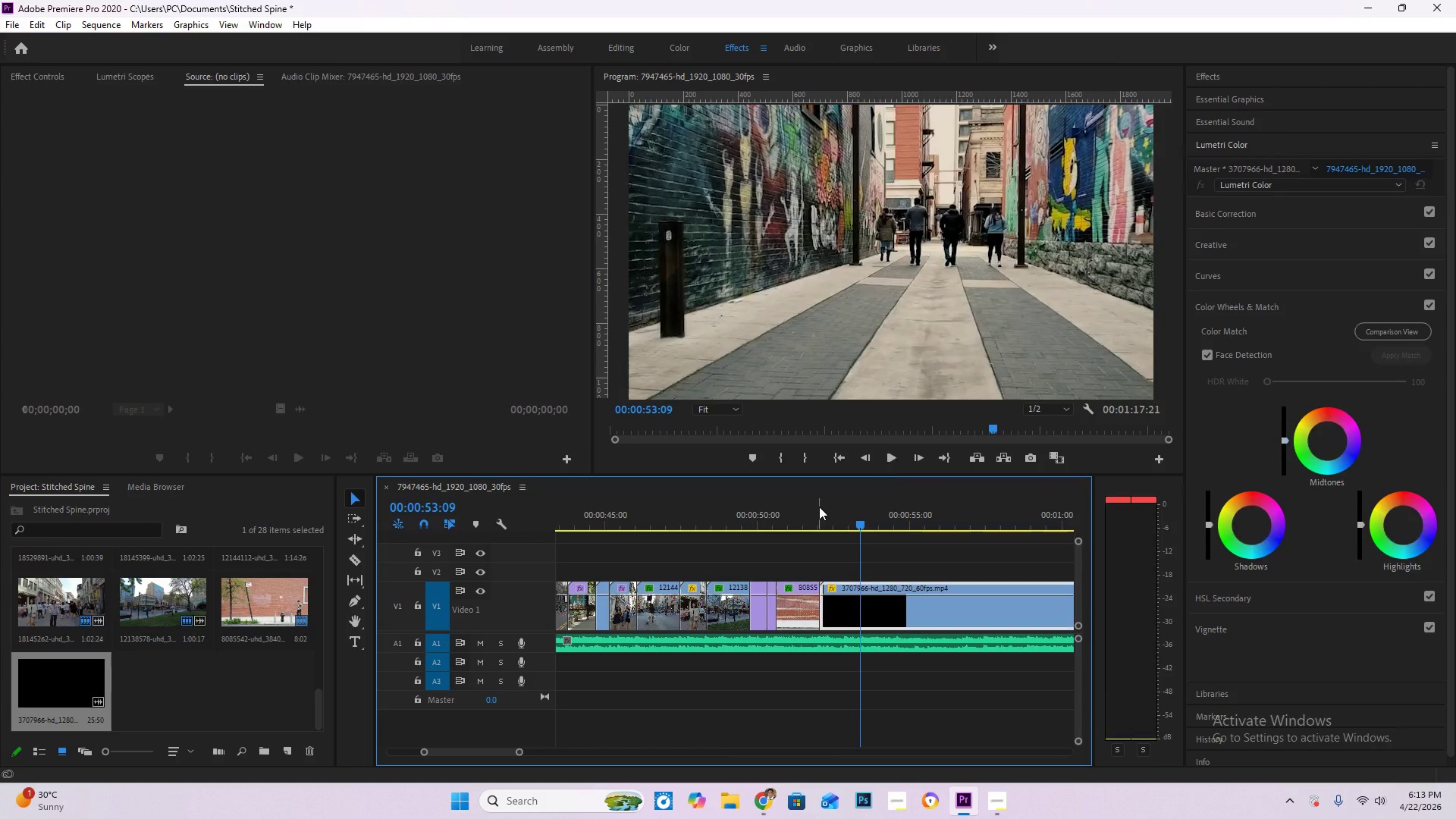 
key(Space)
 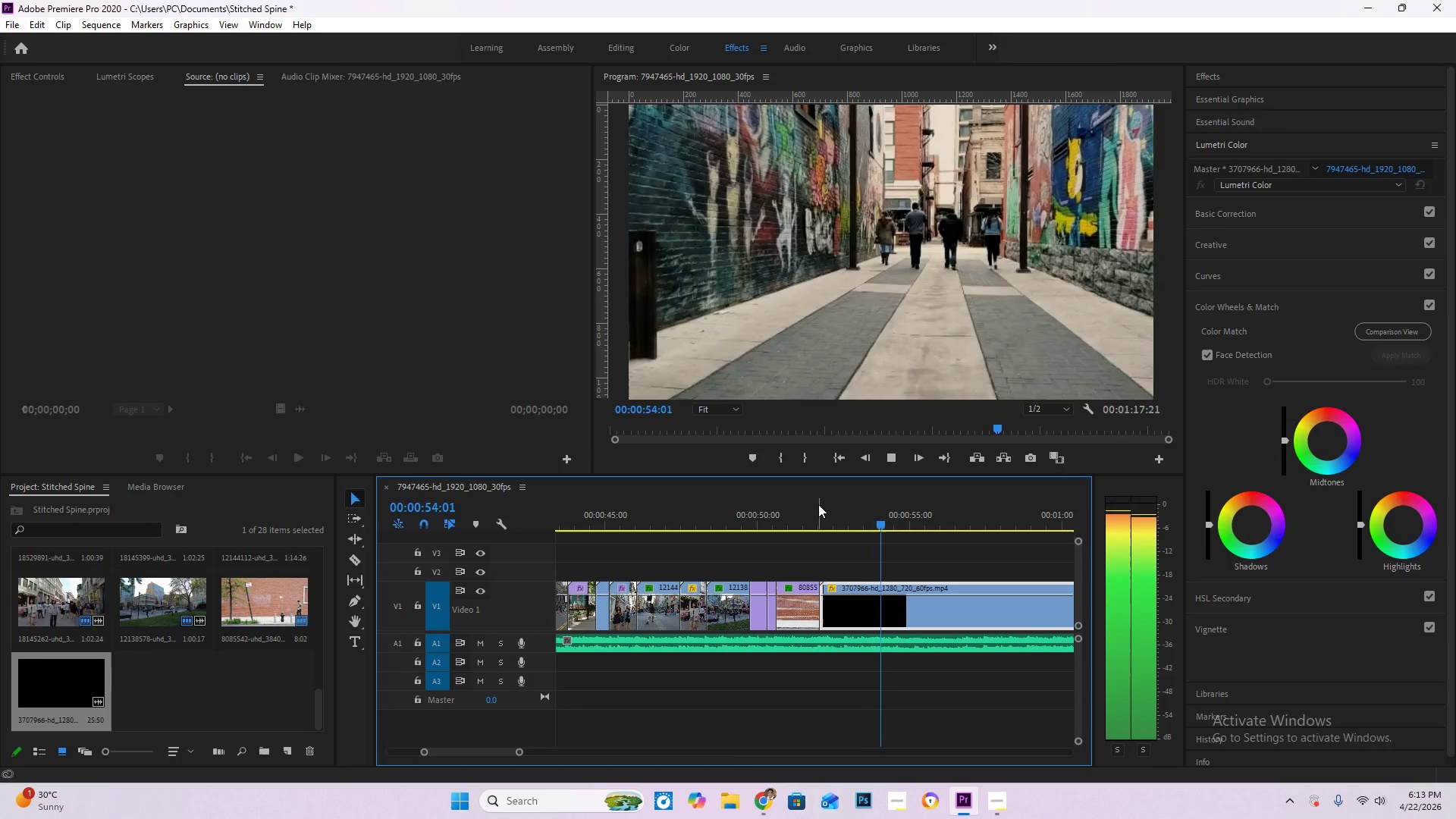 
type( cv)
 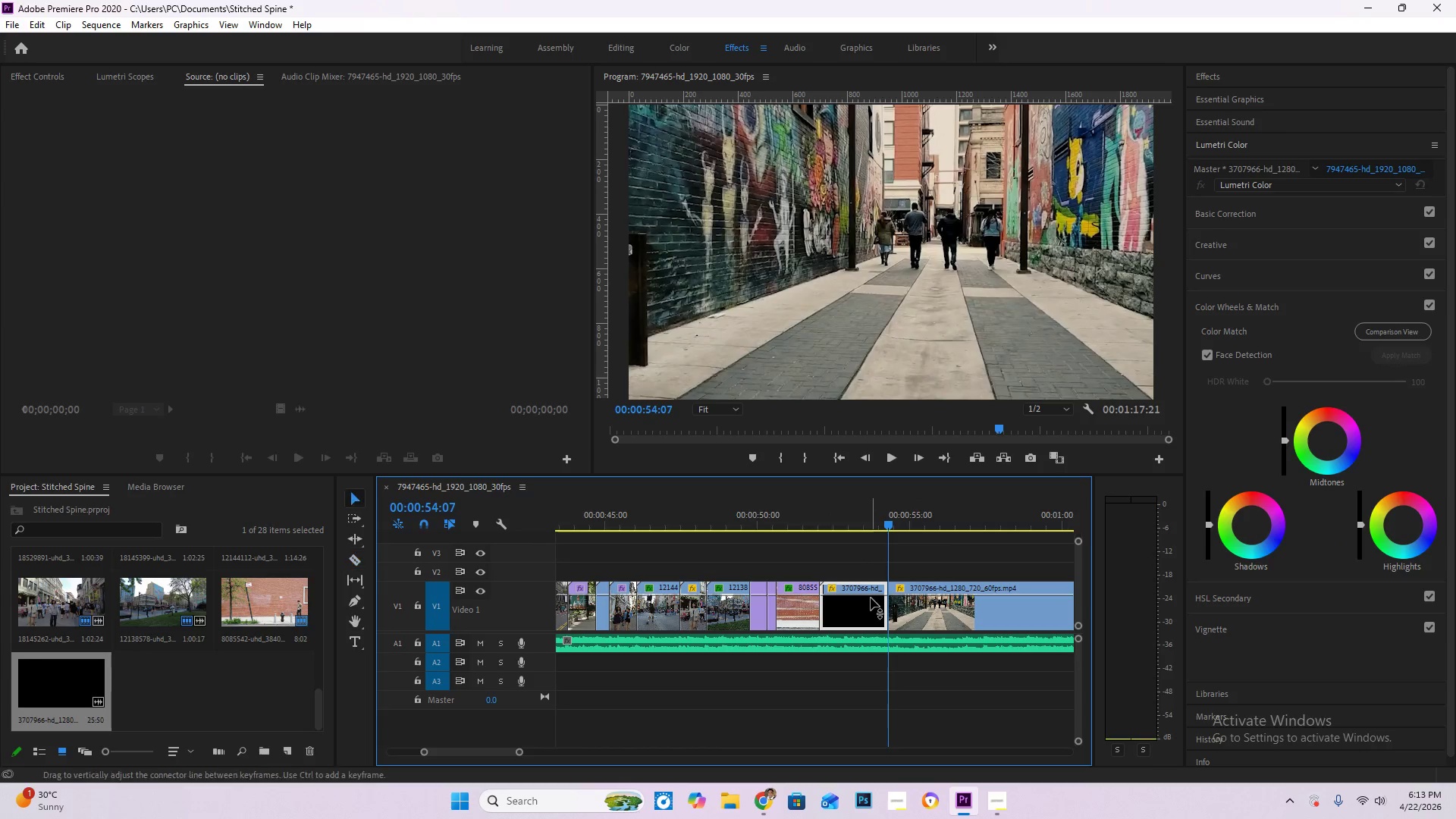 
double_click([871, 598])
 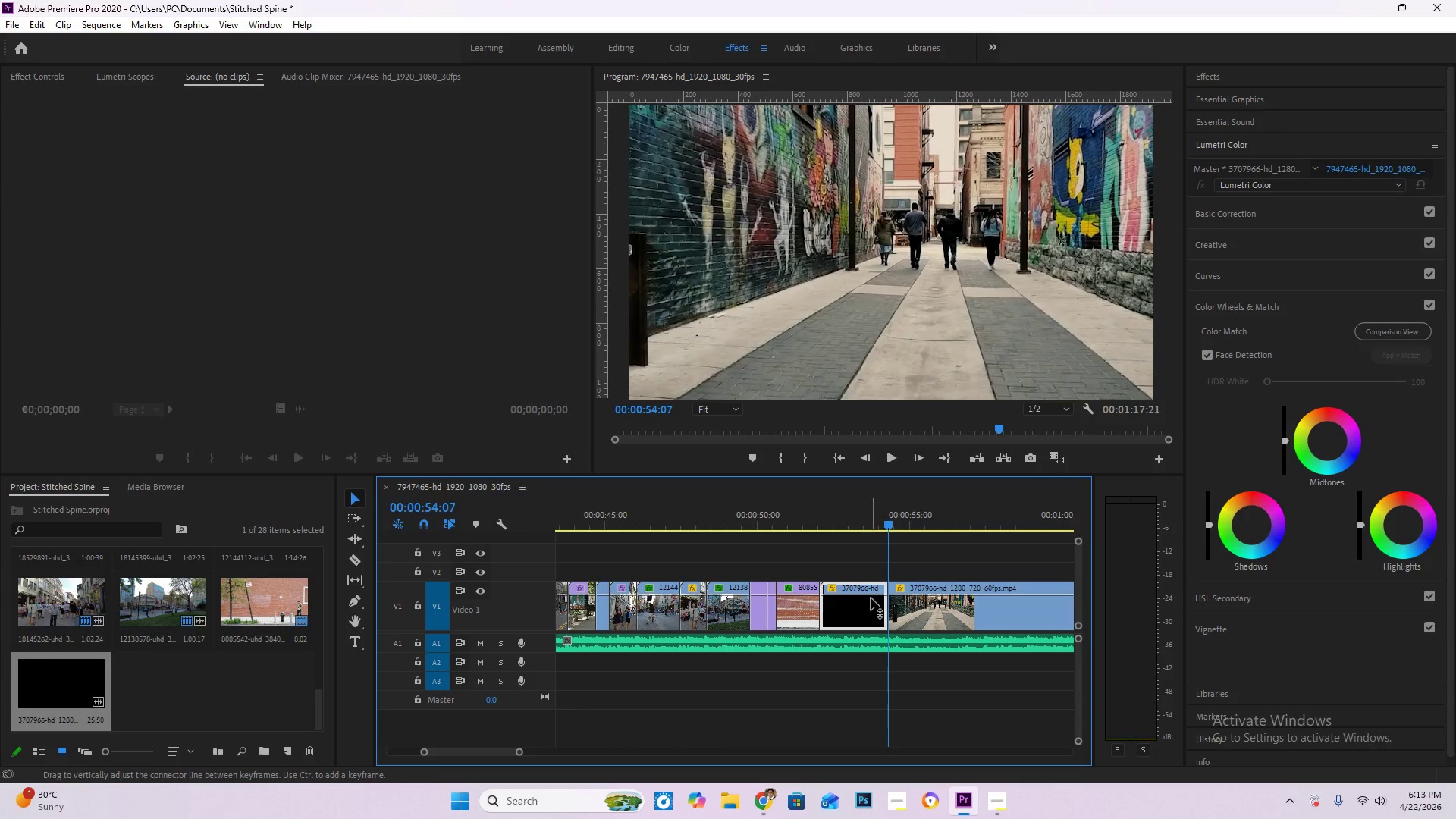 
key(Delete)
 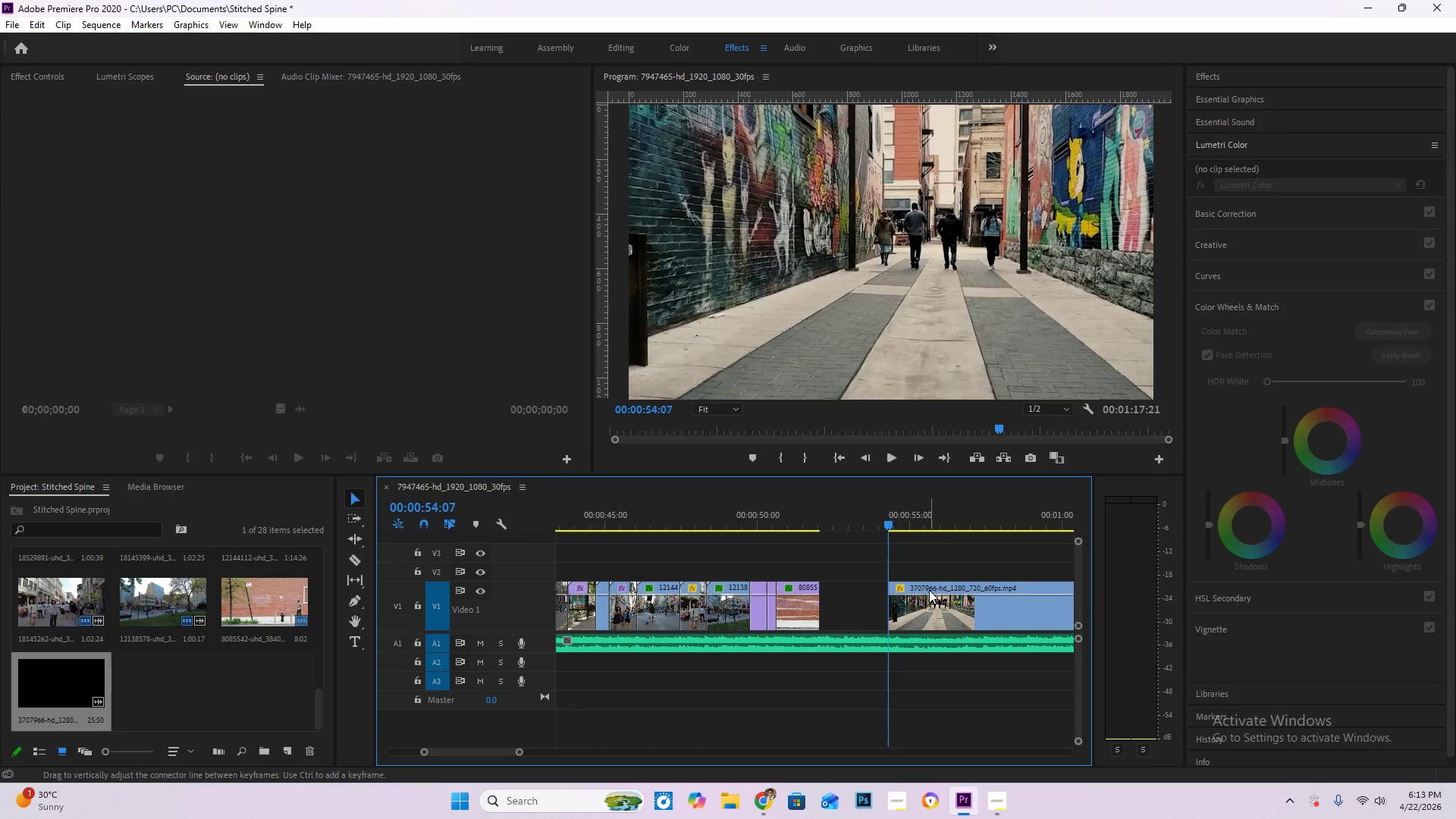 
left_click_drag(start_coordinate=[929, 589], to_coordinate=[865, 591])
 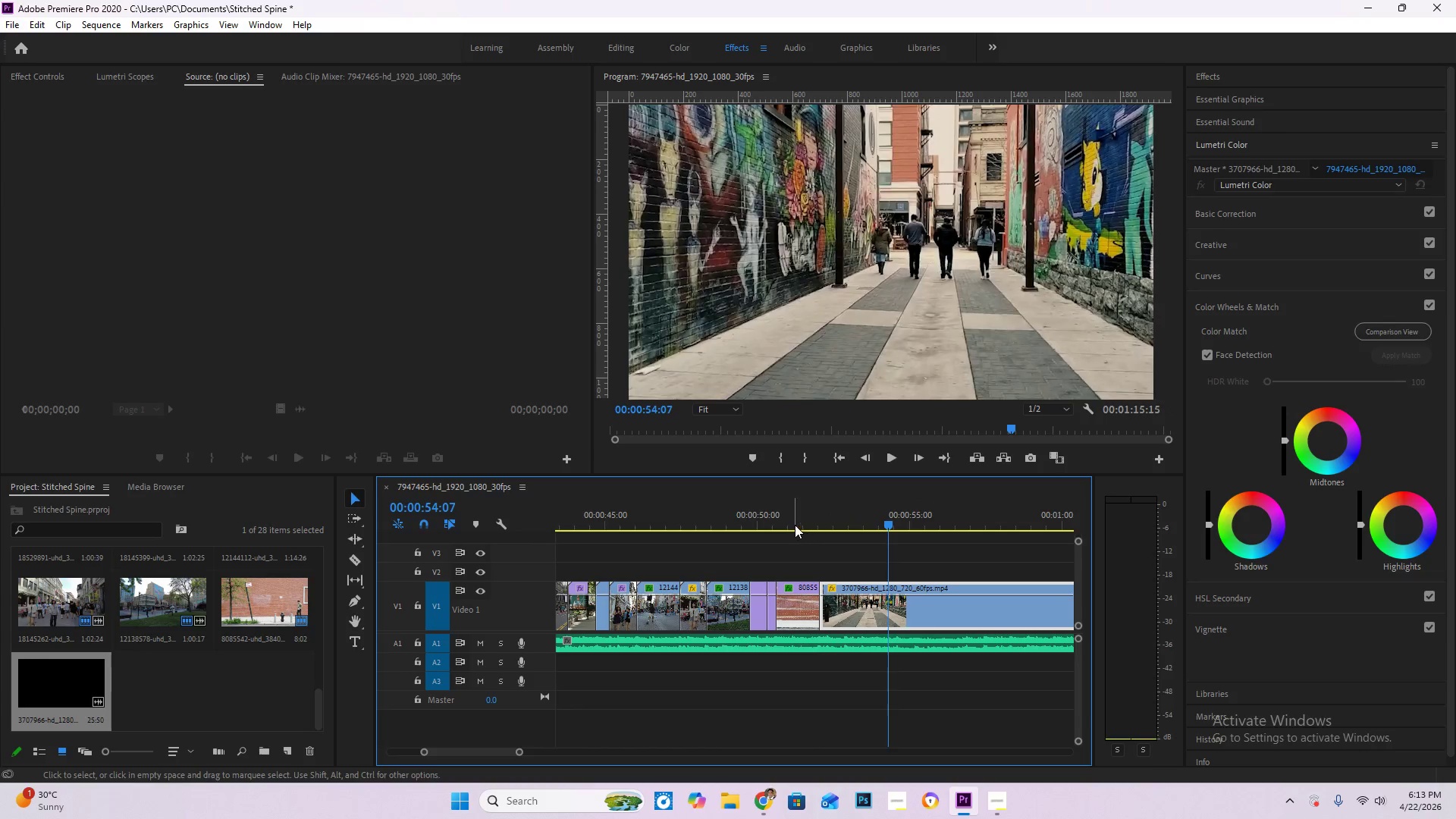 
left_click([795, 525])
 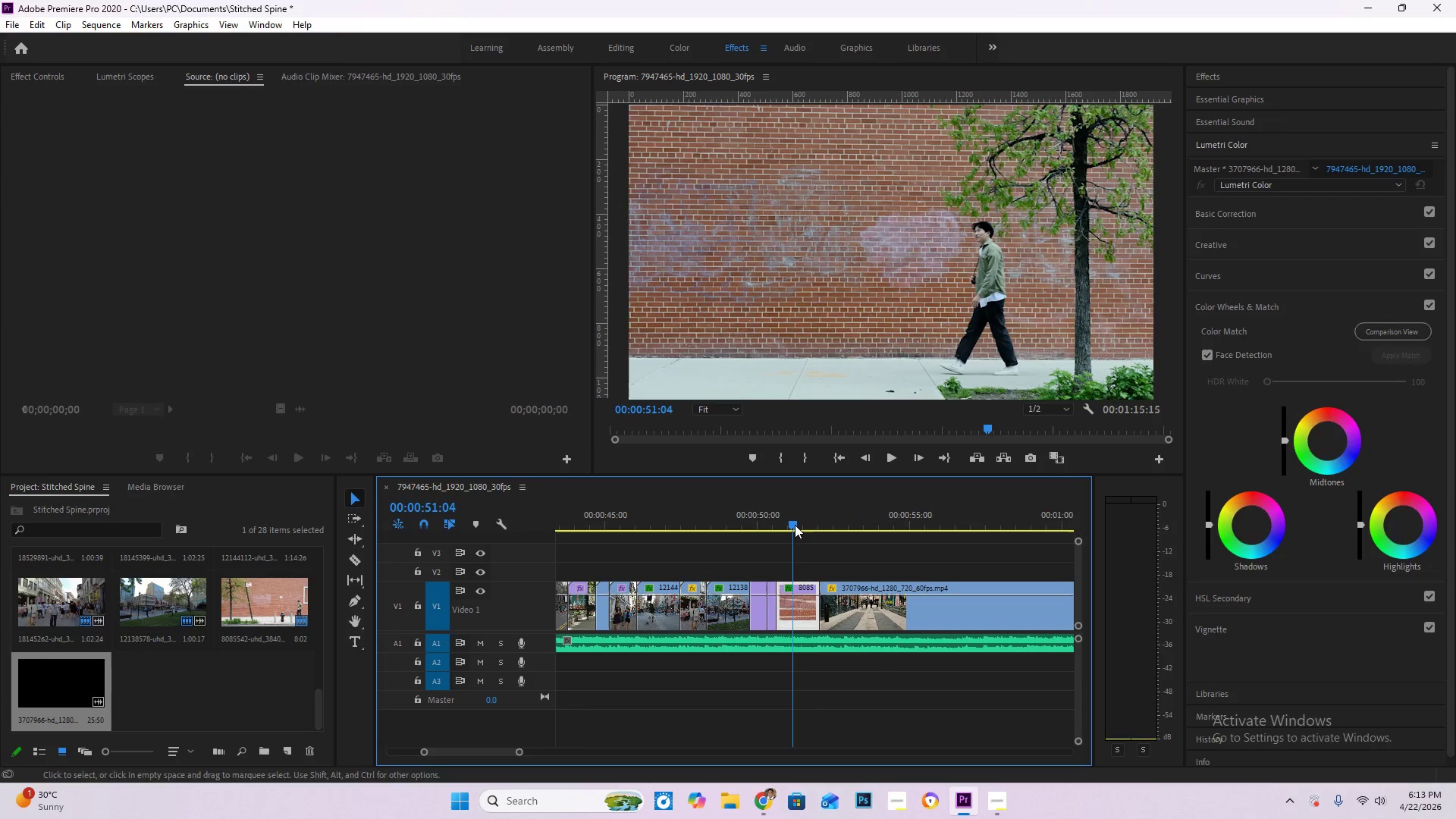 
key(Space)
 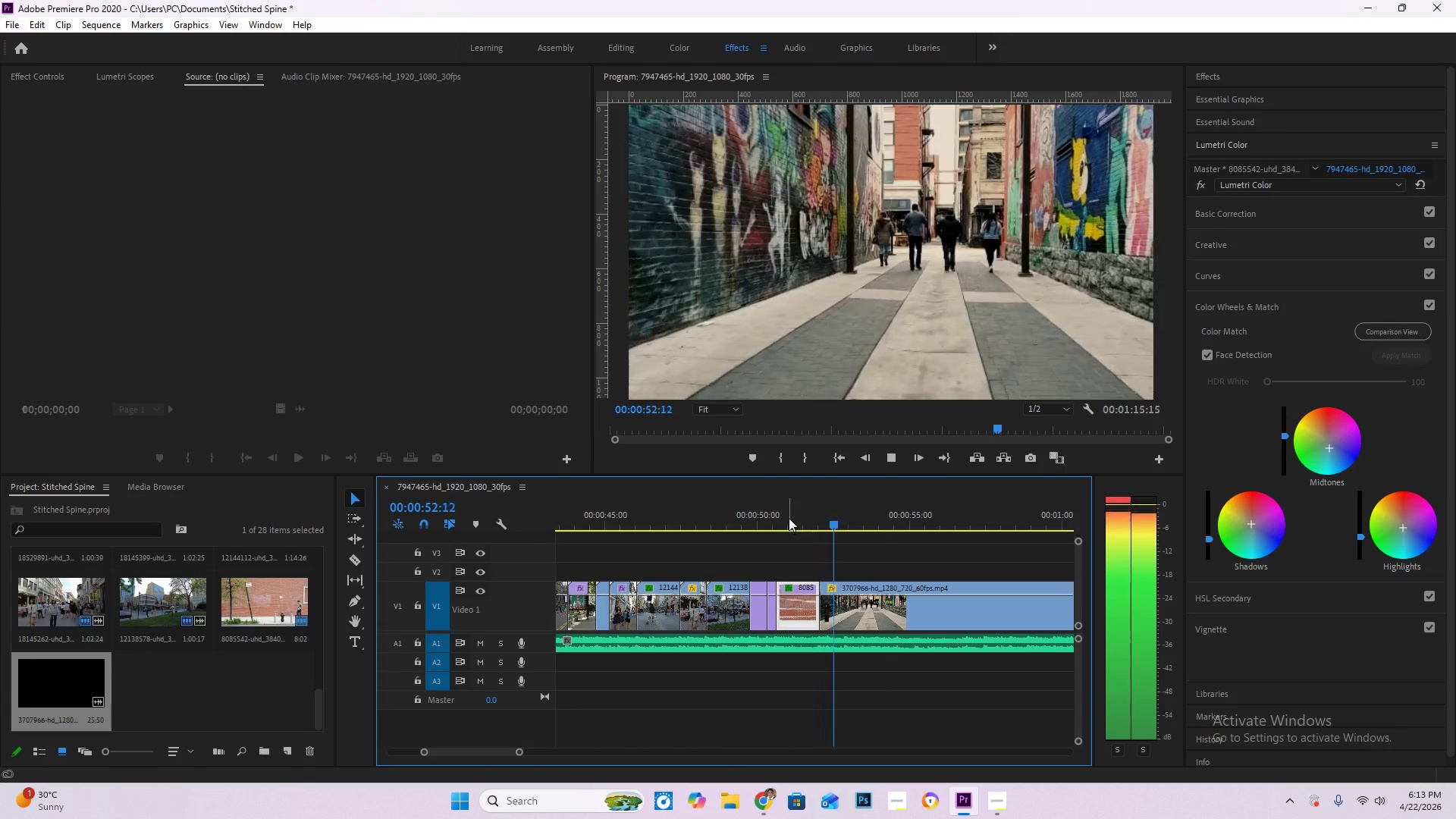 
key(Space)
 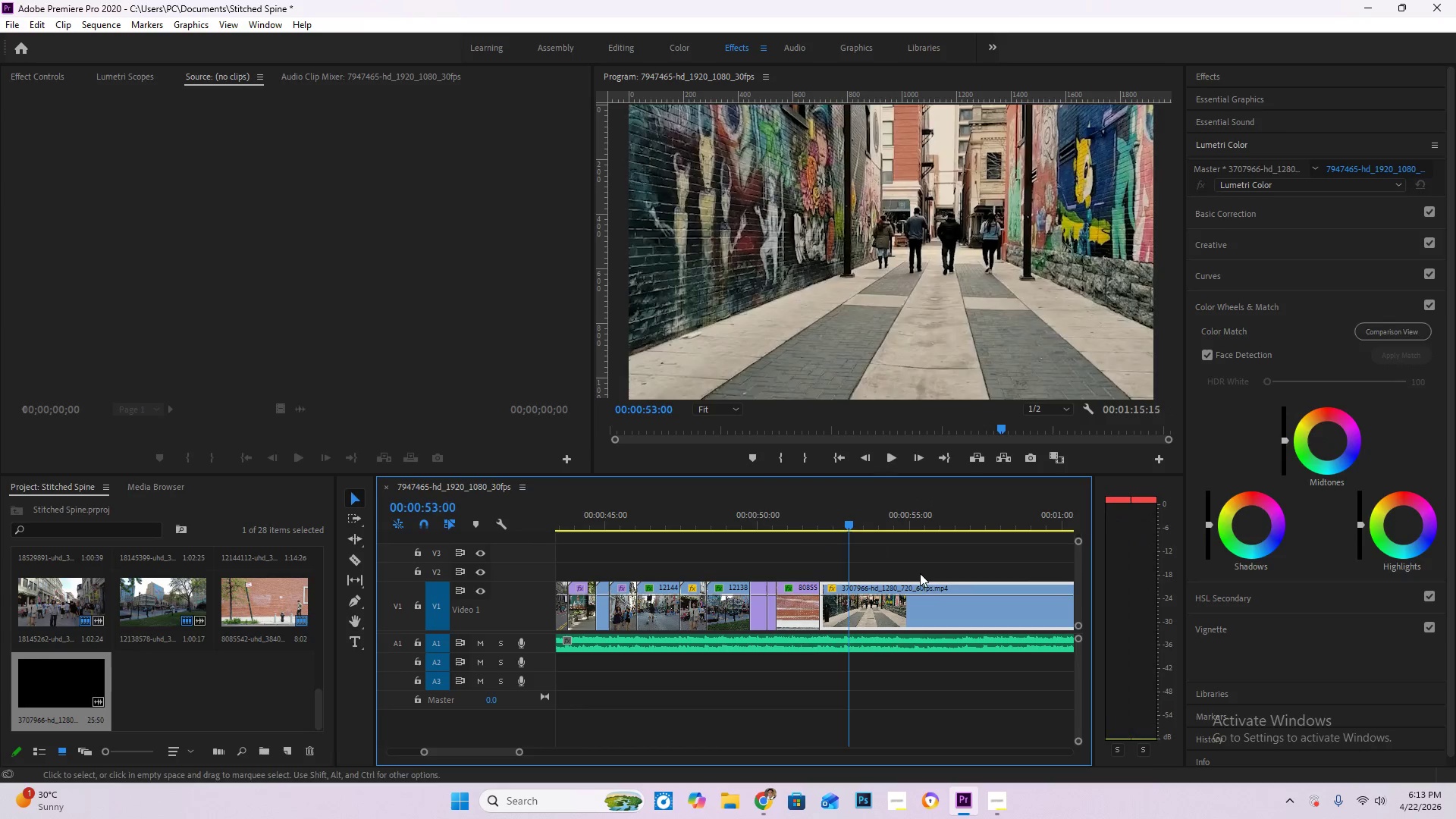 
left_click([934, 587])
 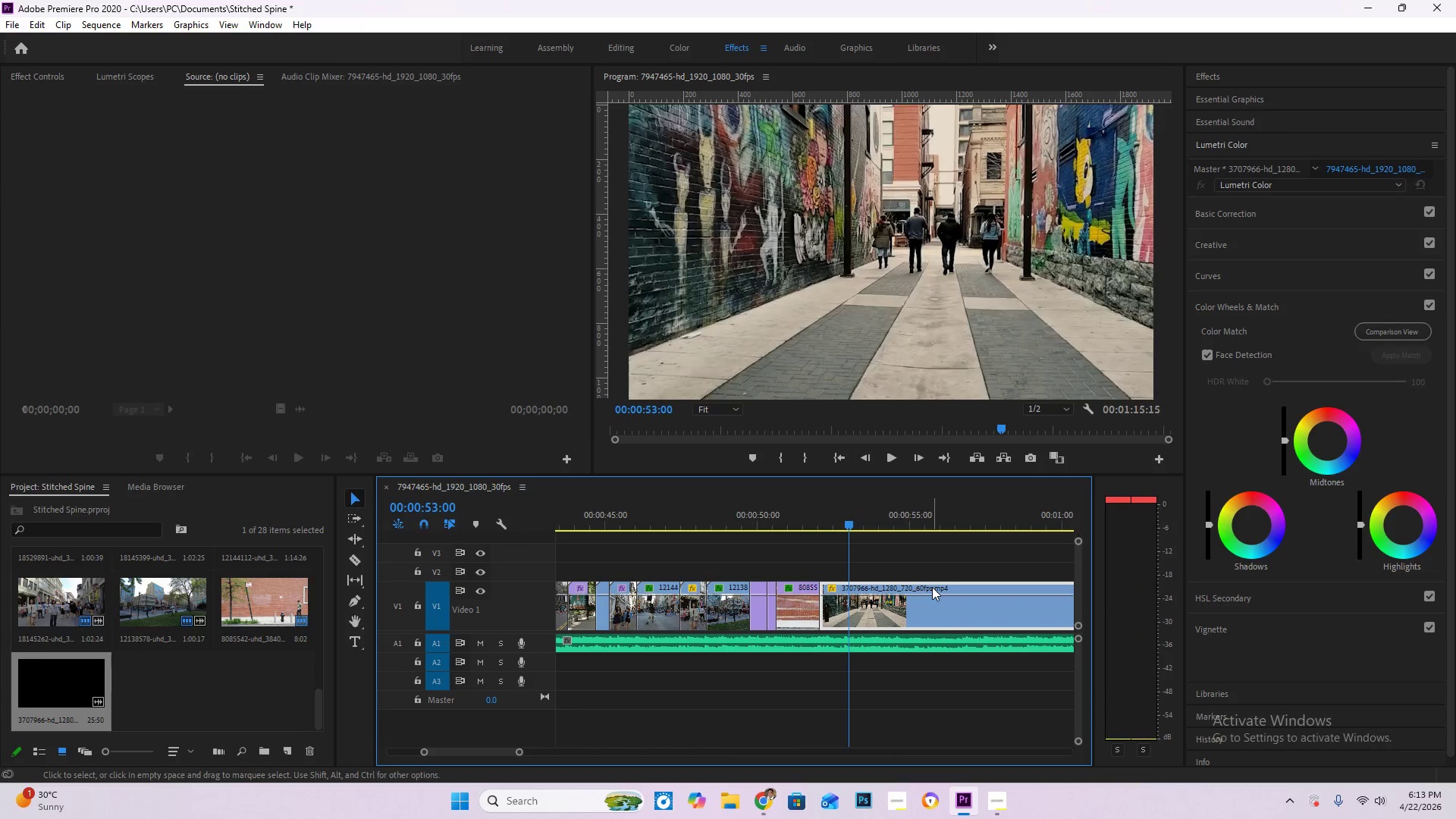 
key(Delete)
 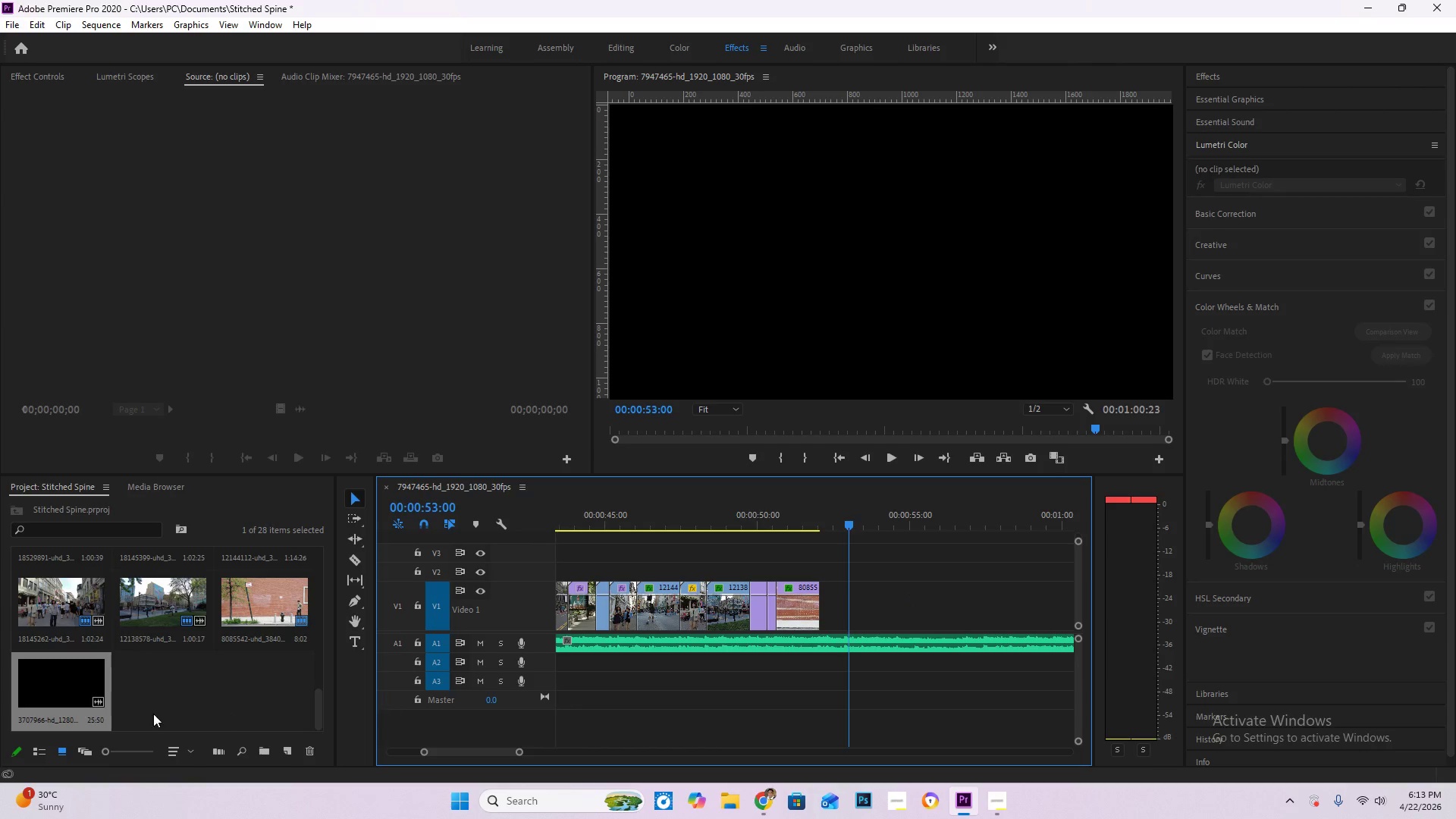 
left_click([71, 685])
 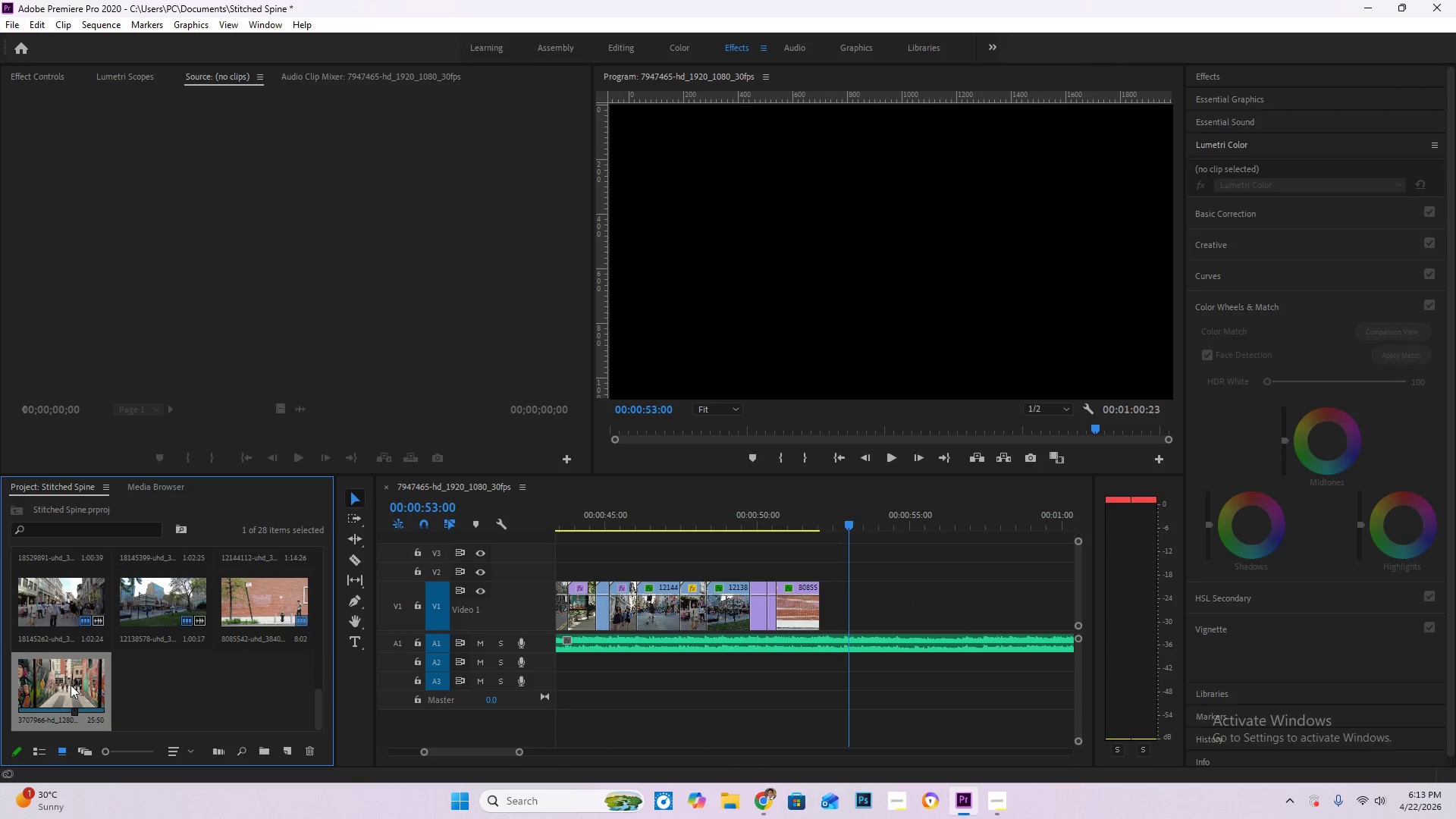 
key(Delete)
 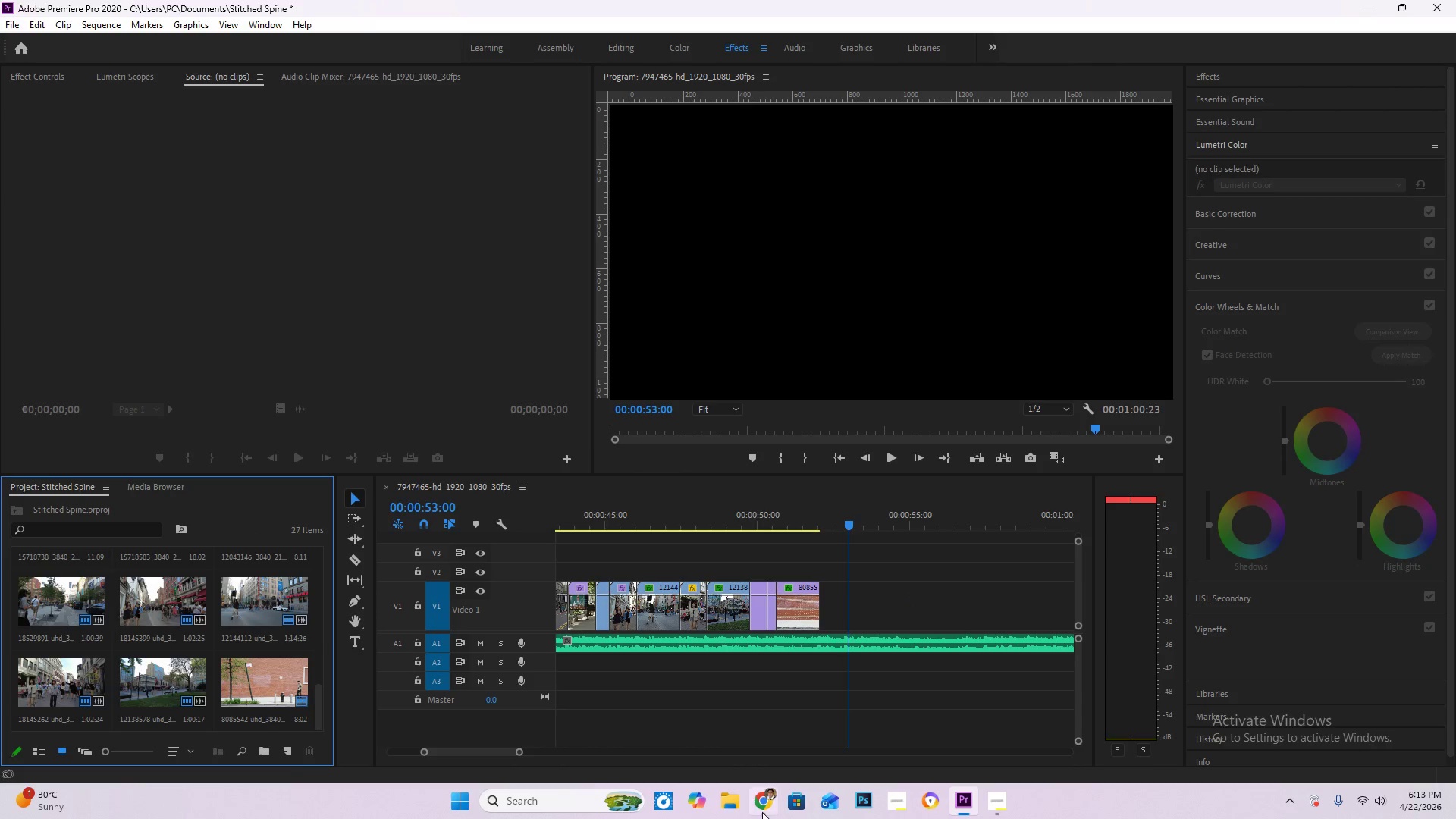 
left_click([773, 812])
 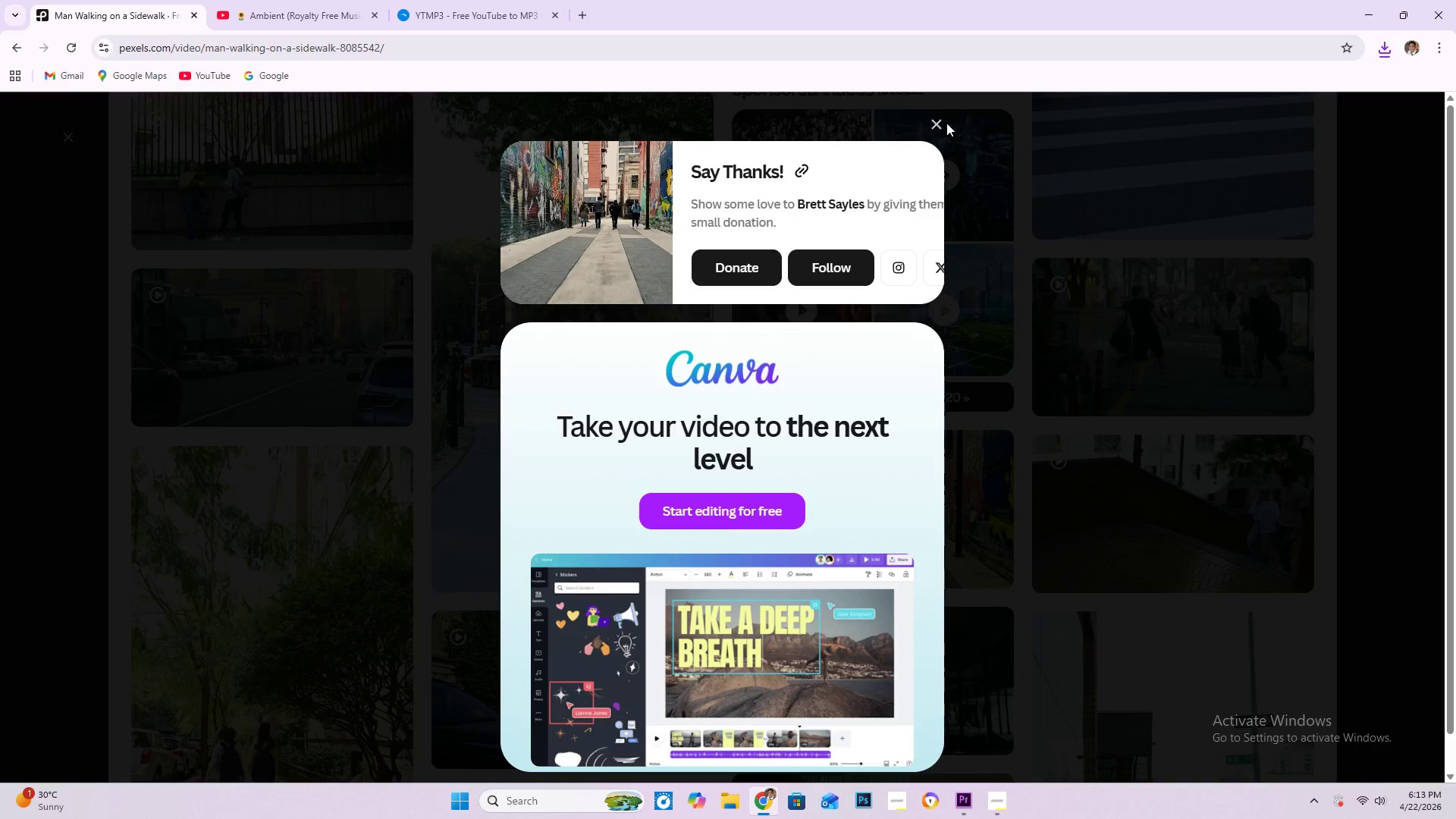 
left_click([936, 122])
 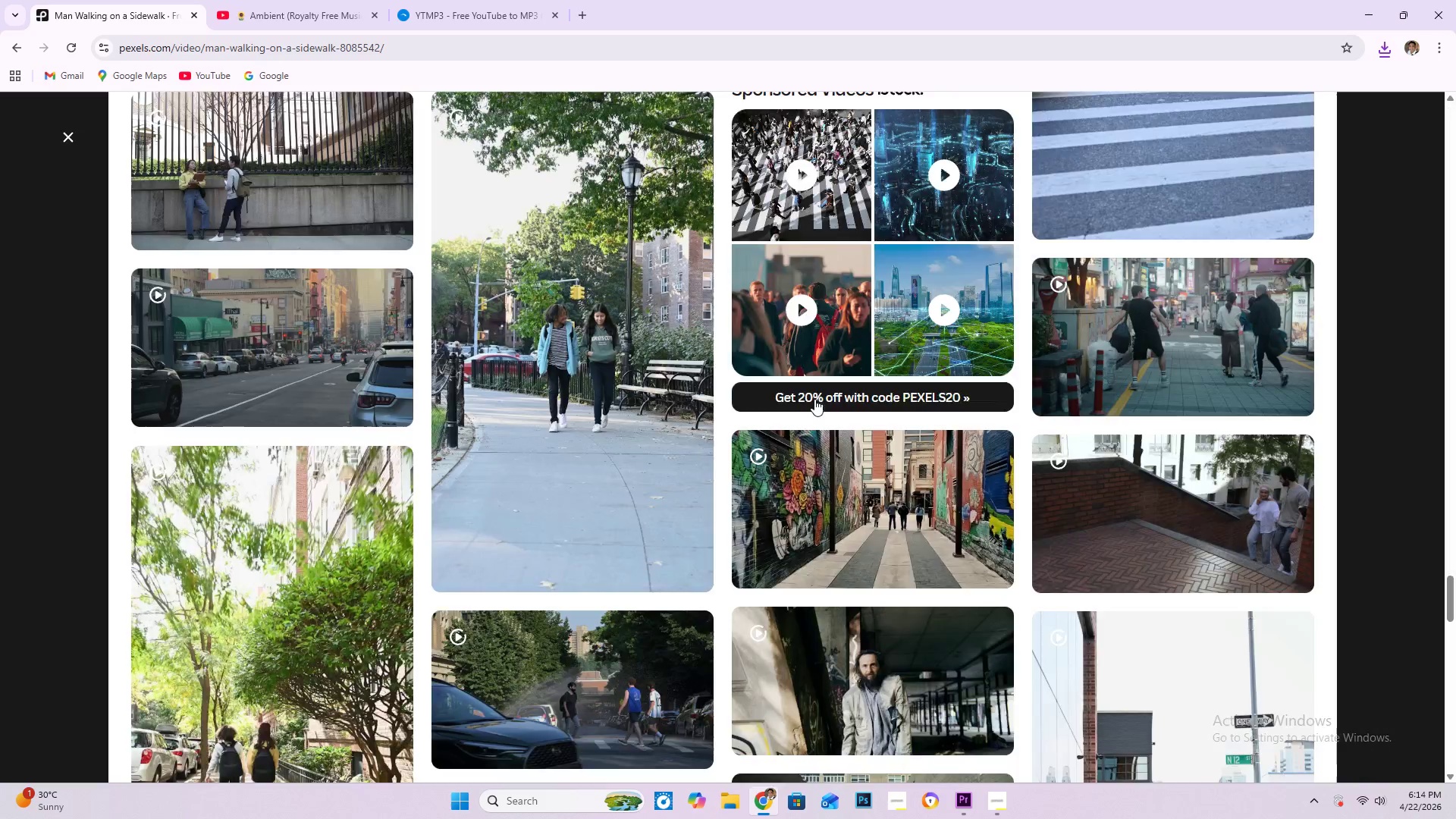 
scroll: coordinate [811, 395], scroll_direction: down, amount: 18.0
 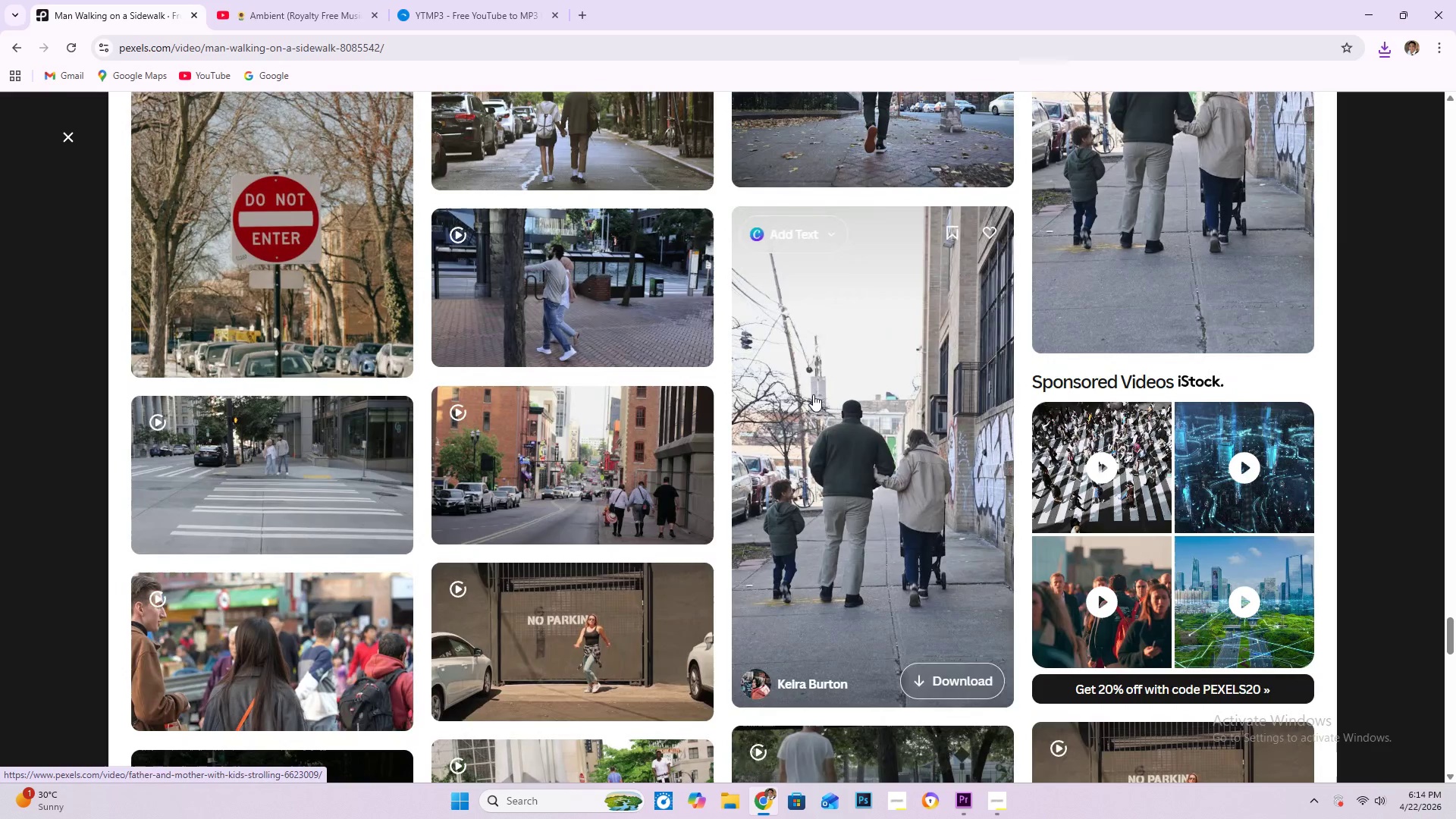 
mouse_move([635, 473])
 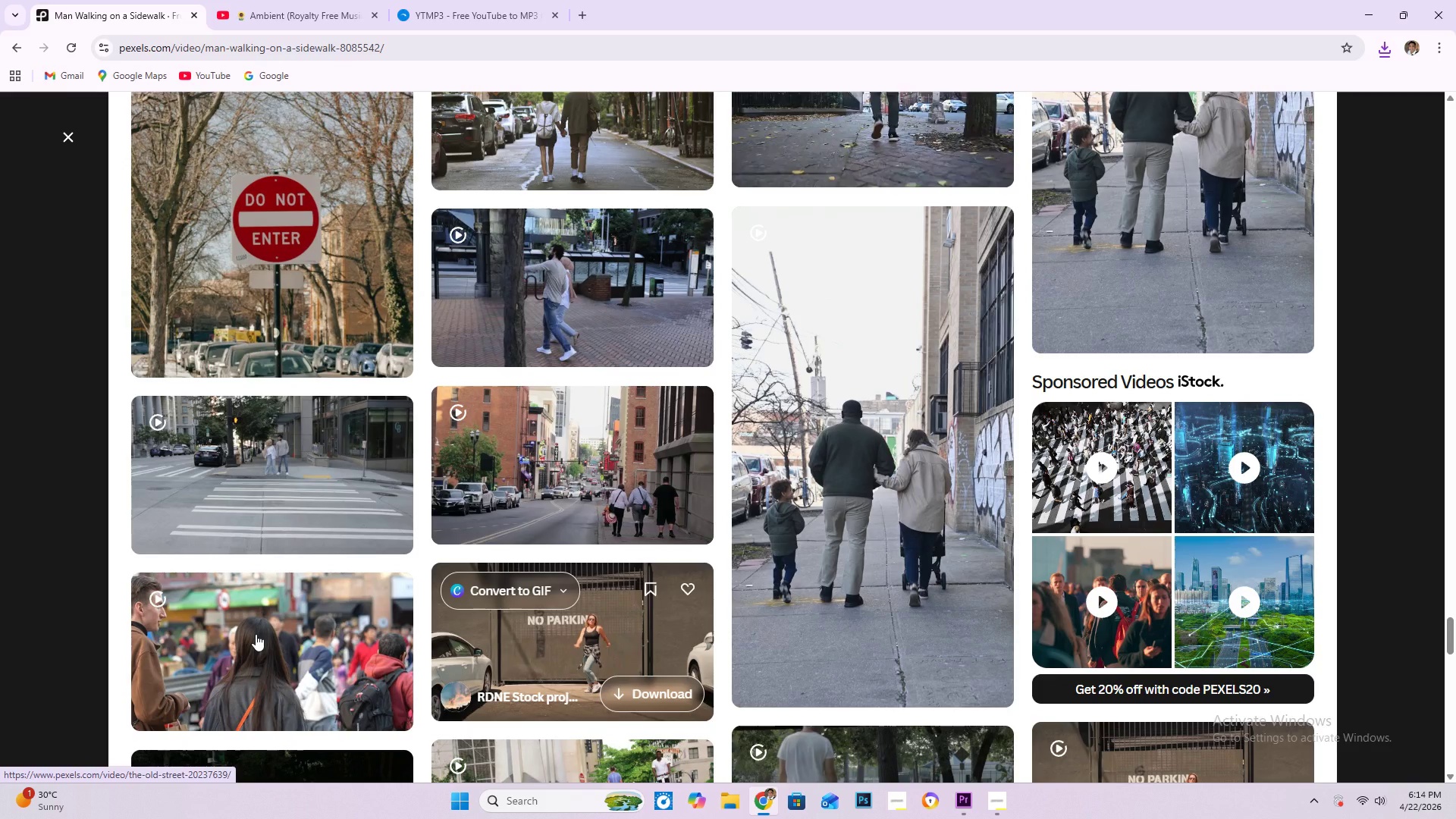 
mouse_move([249, 640])
 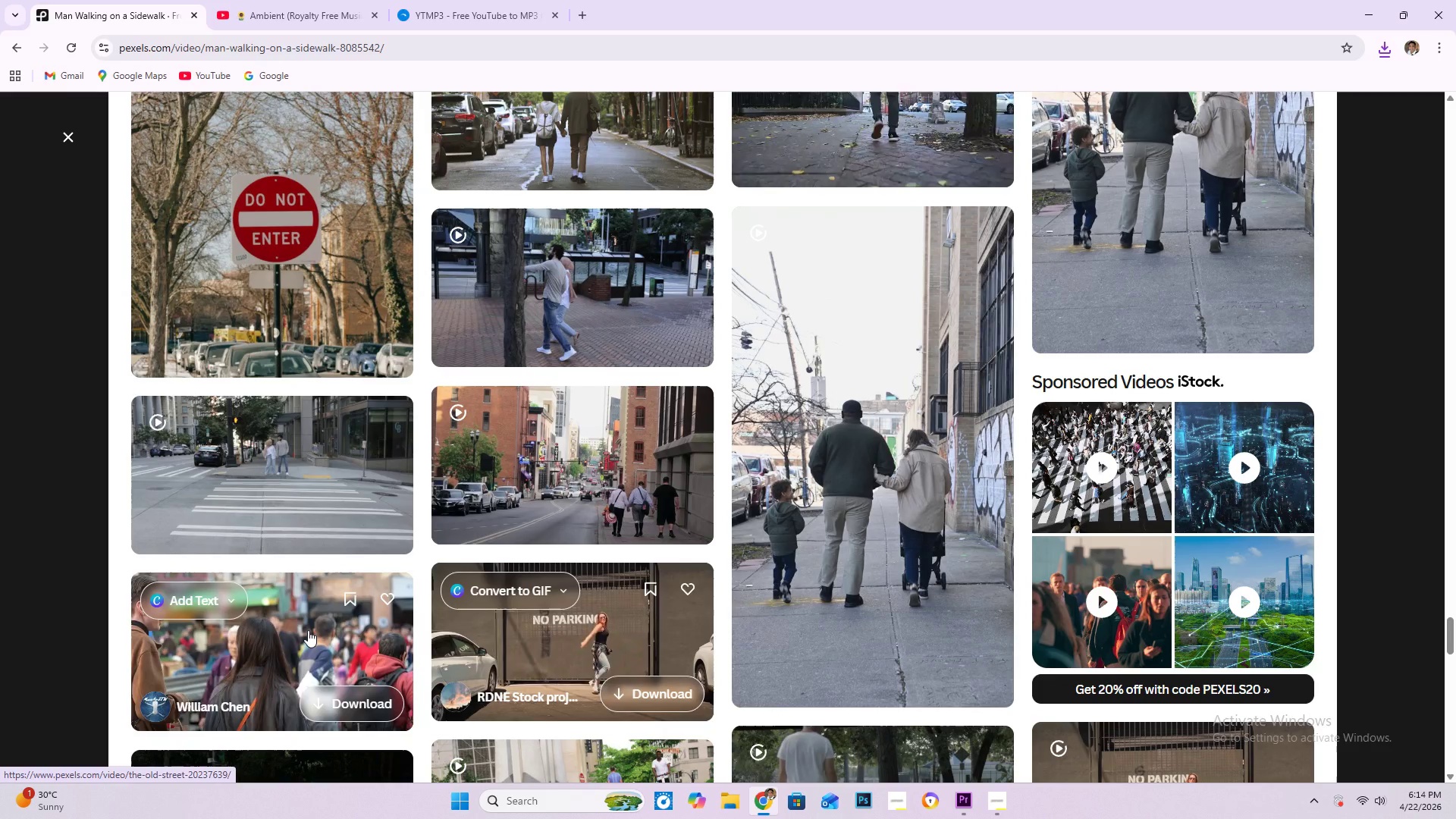 
scroll: coordinate [674, 535], scroll_direction: down, amount: 13.0
 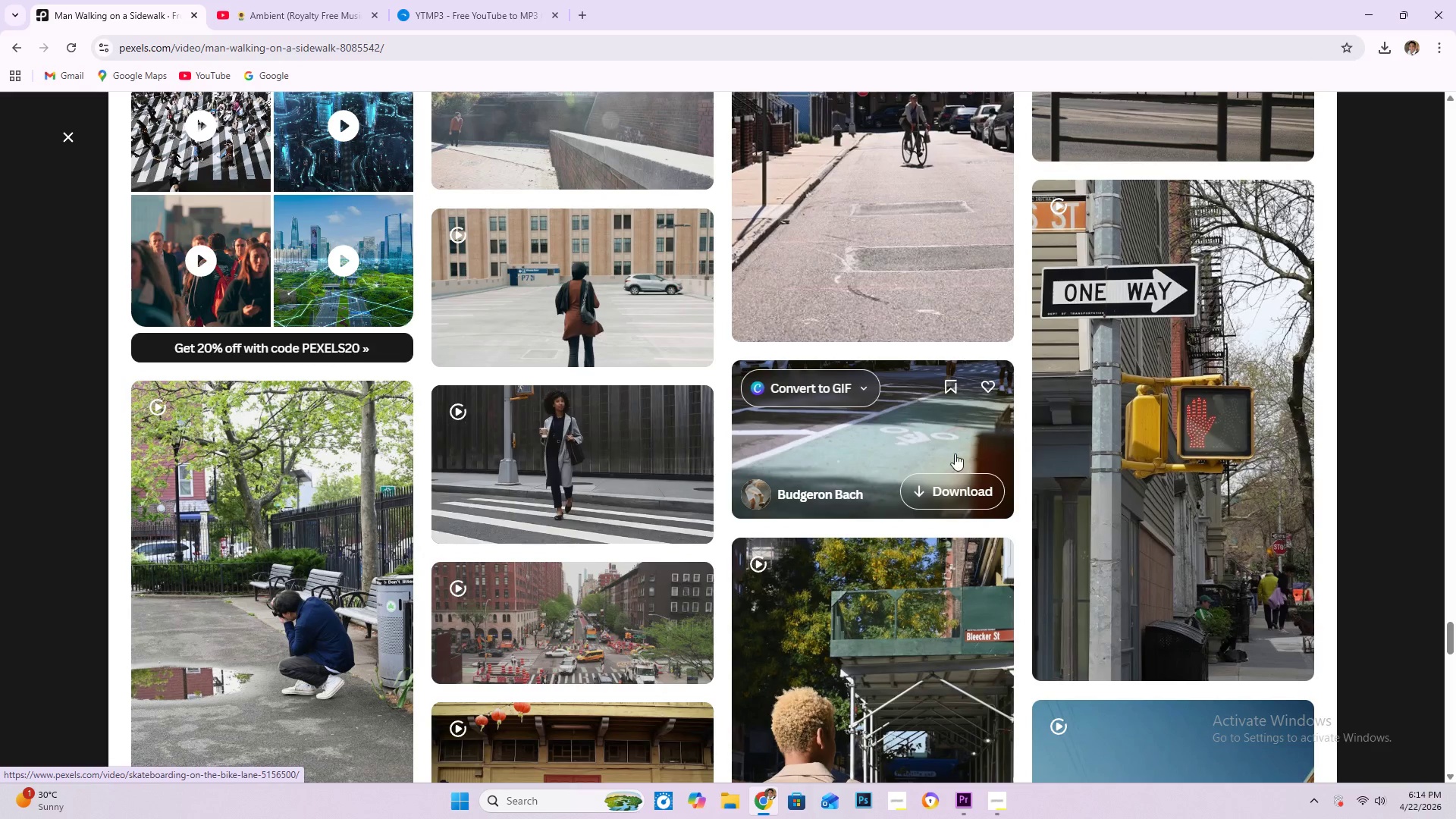 
wait(5.19)
 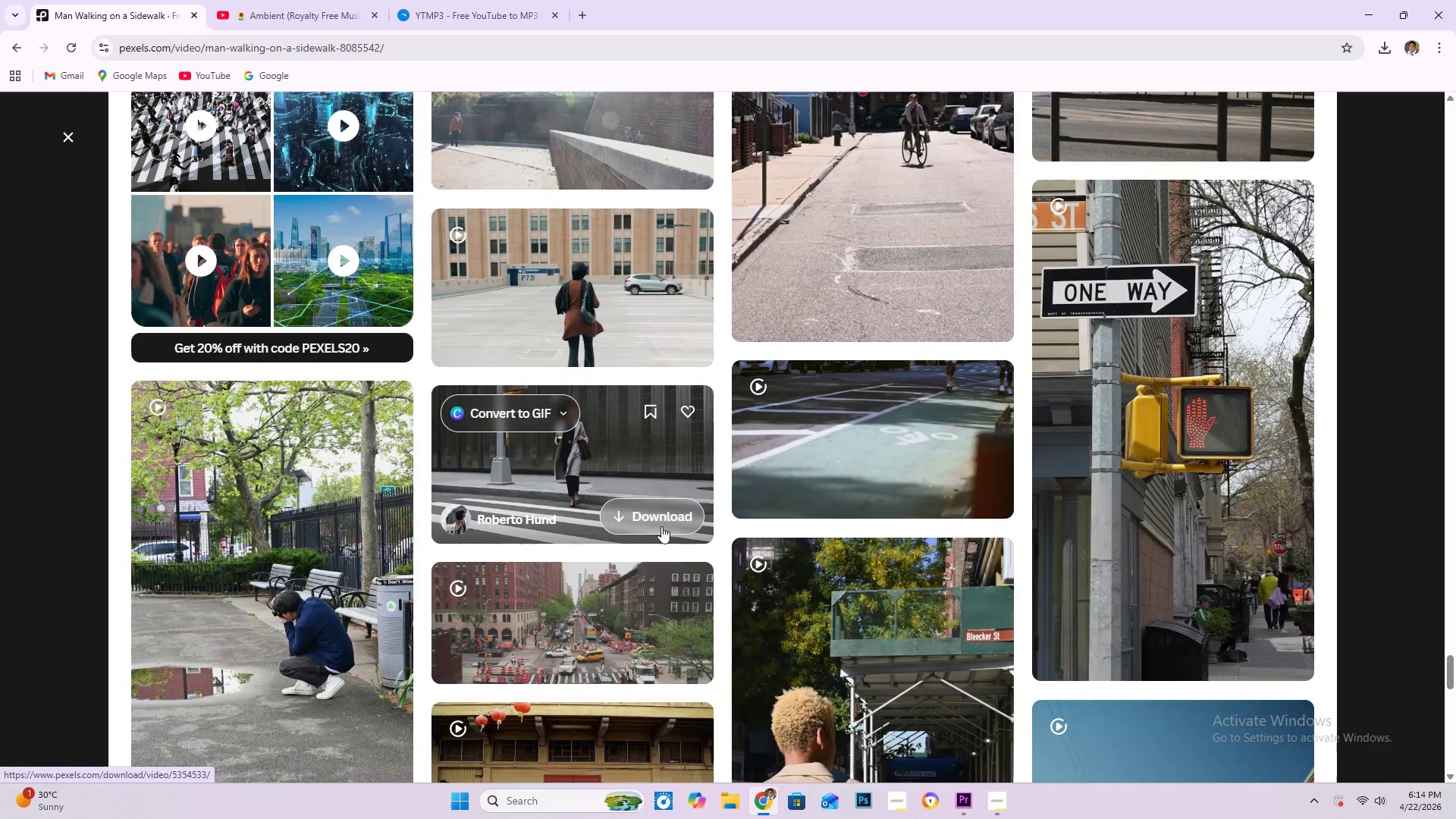 
scroll: coordinate [639, 425], scroll_direction: down, amount: 30.0
 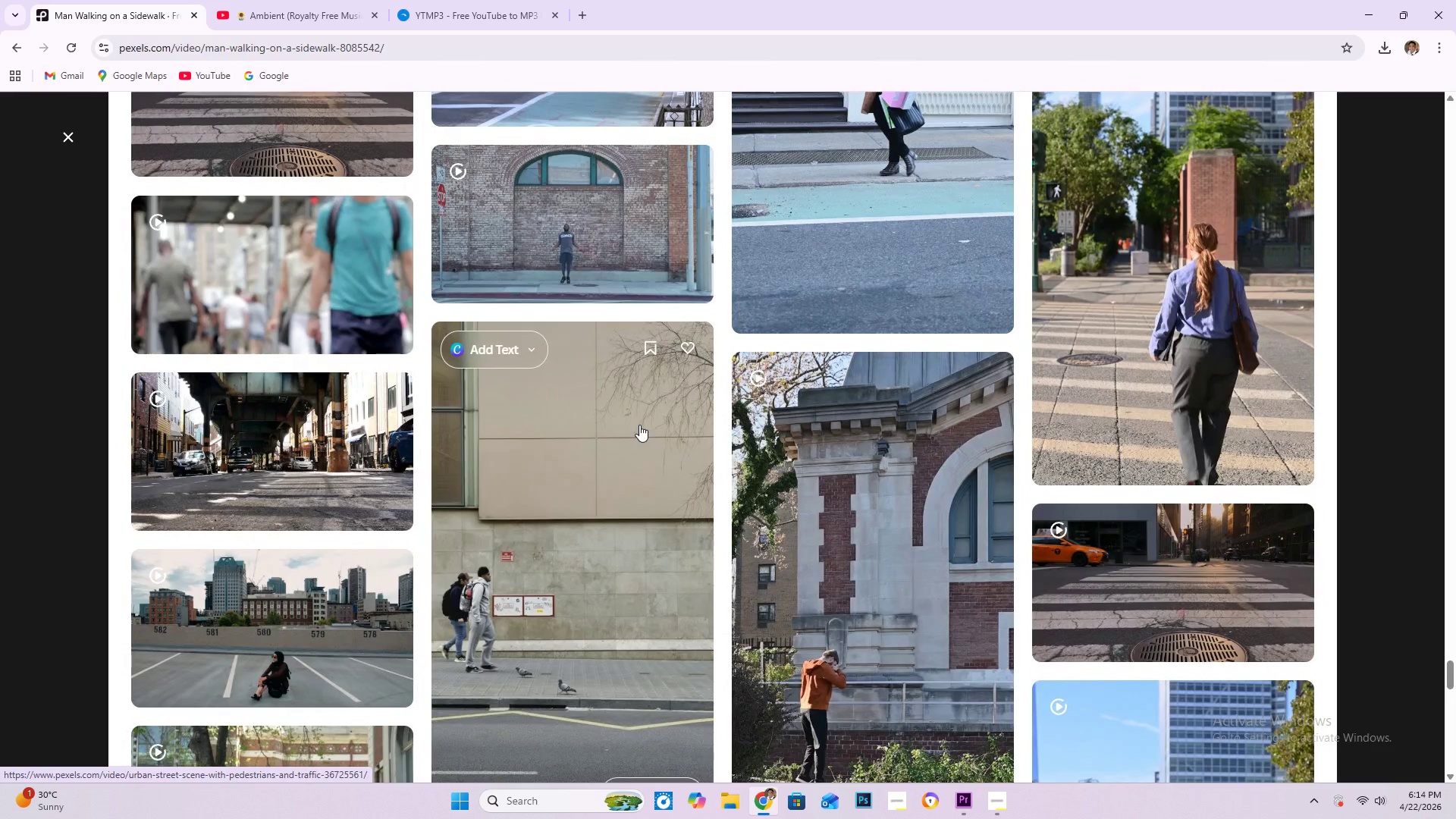 
scroll: coordinate [607, 483], scroll_direction: down, amount: 11.0
 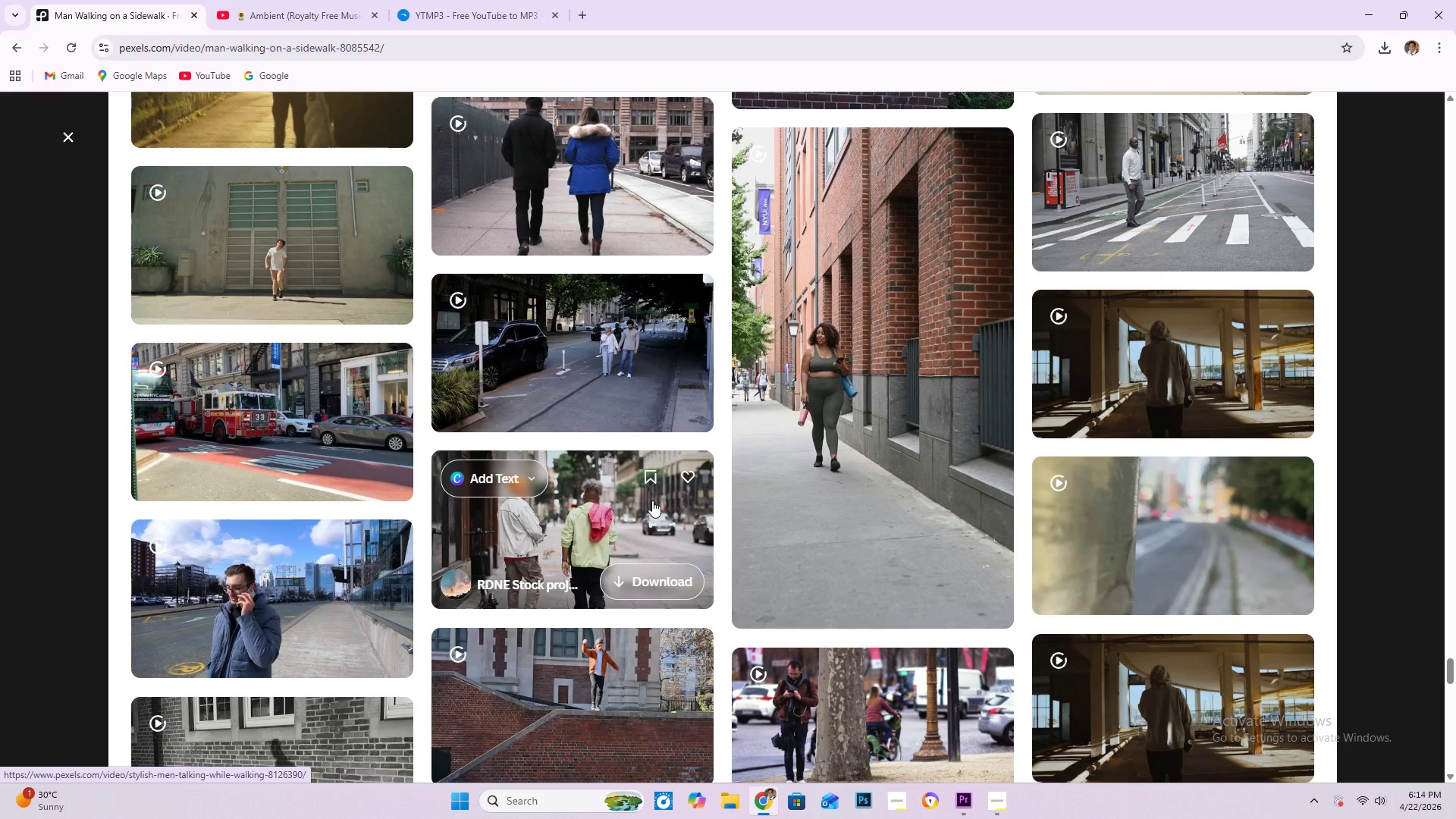 
wait(7.53)
 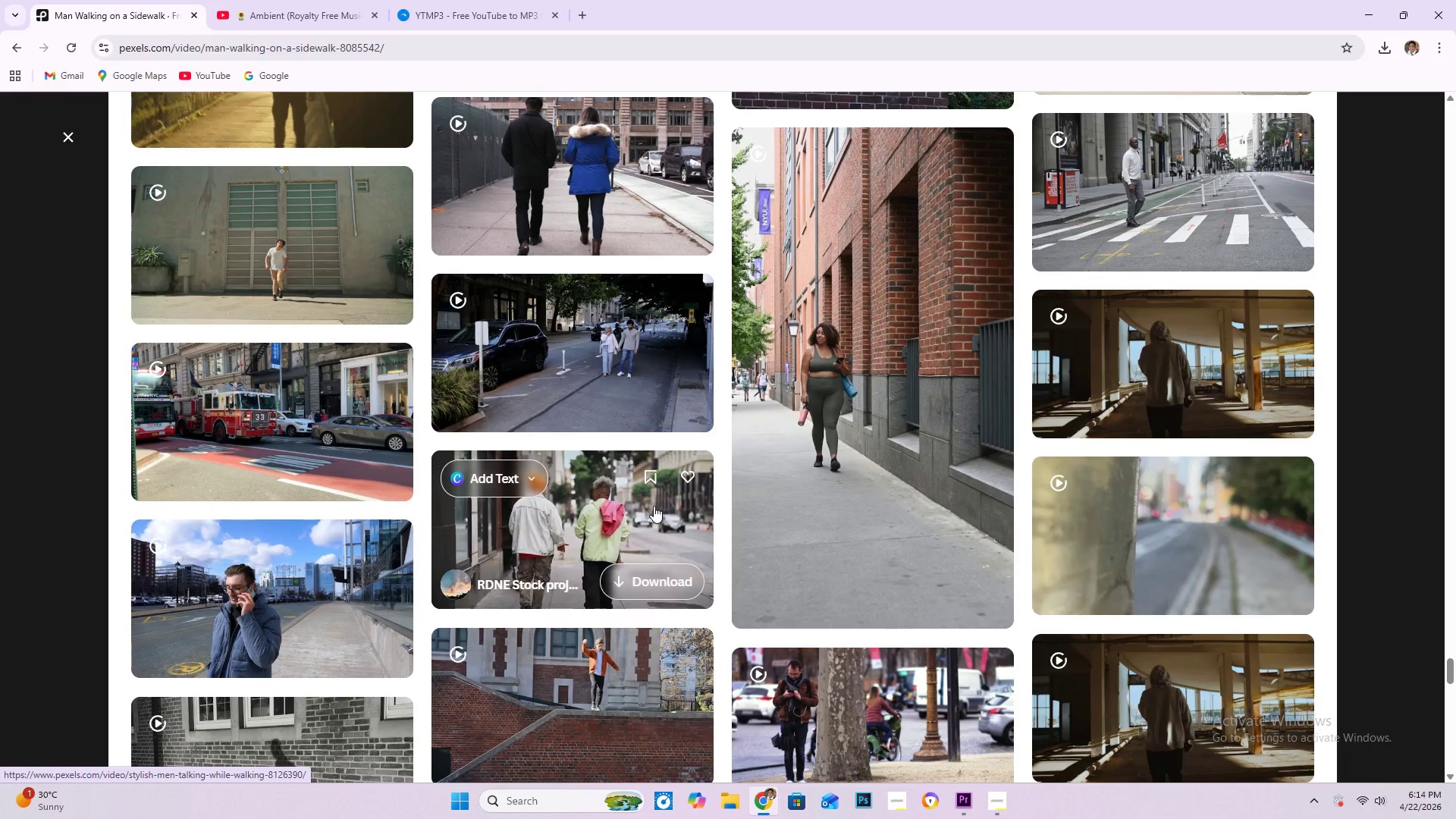 
left_click([630, 496])
 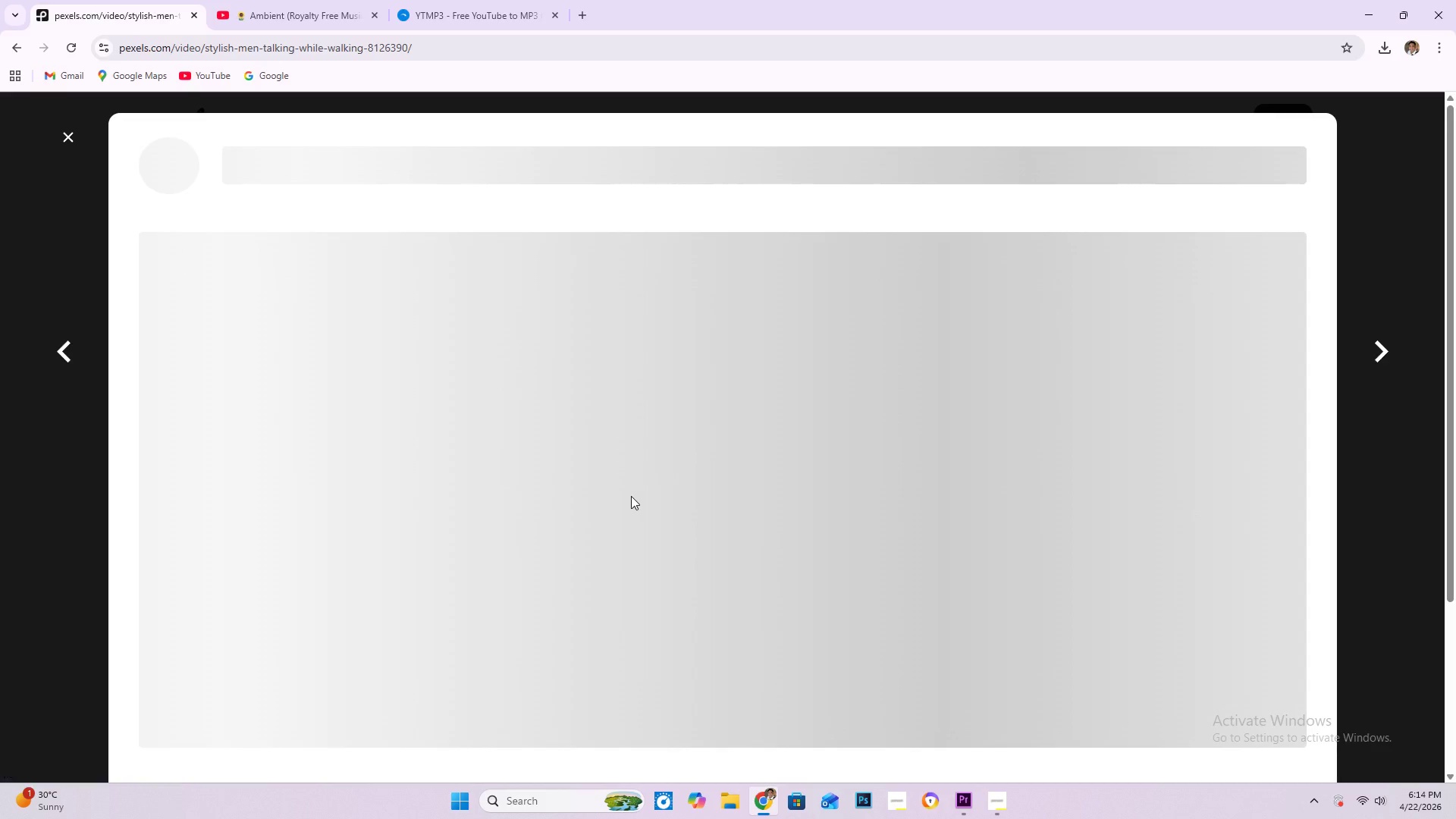 
scroll: coordinate [661, 416], scroll_direction: down, amount: 8.0
 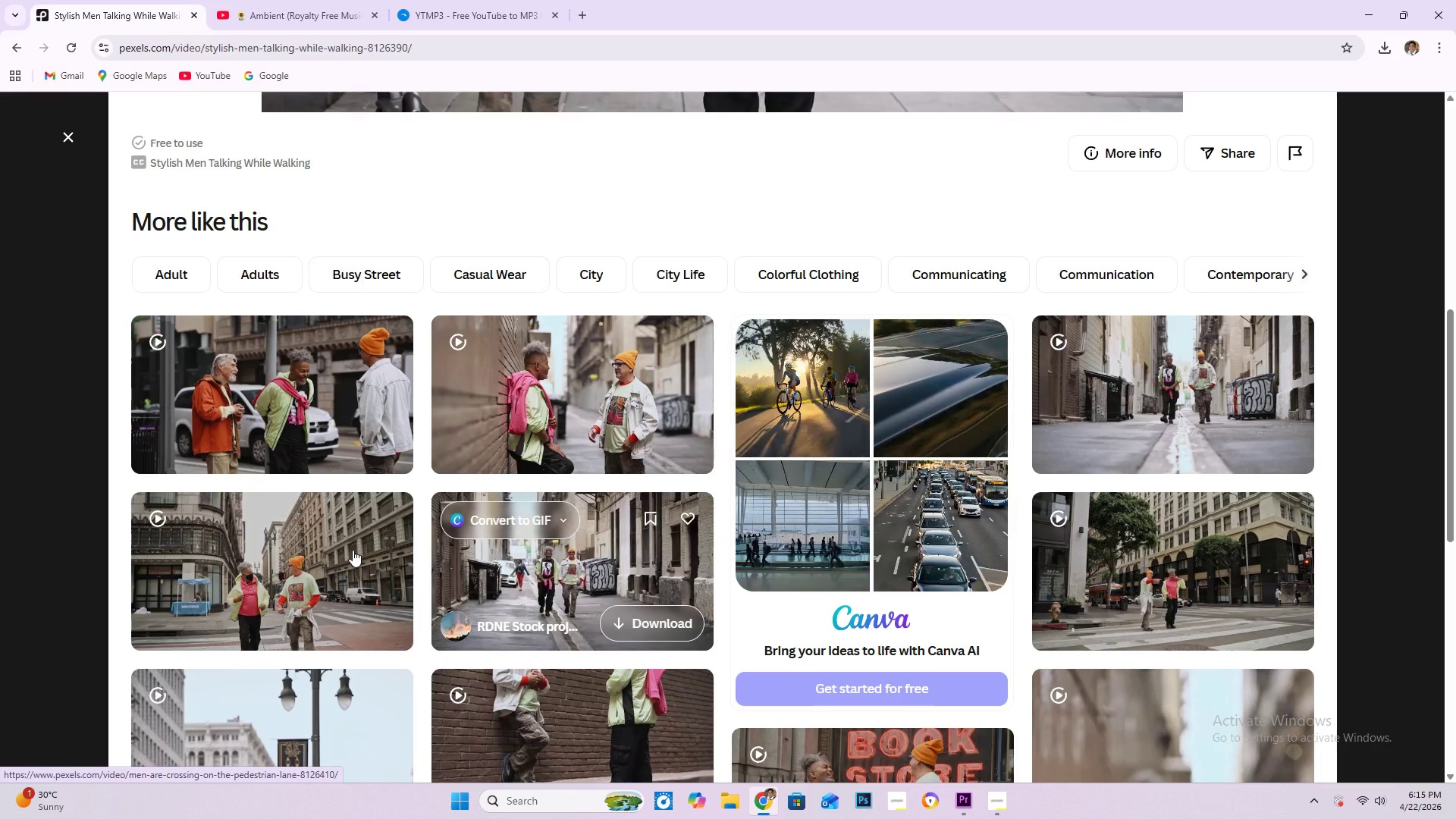 
wait(5.63)
 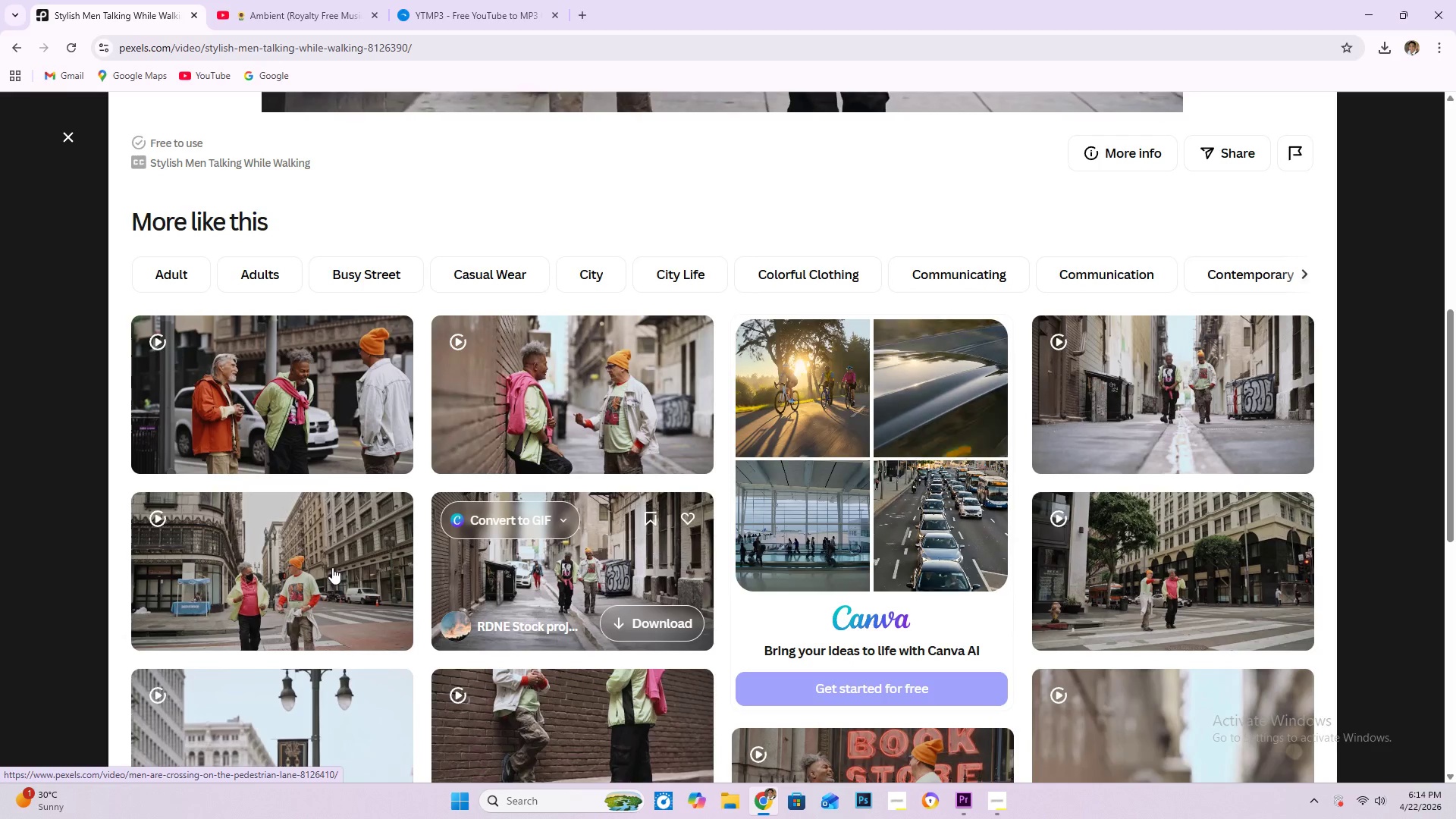 
mouse_move([283, 563])
 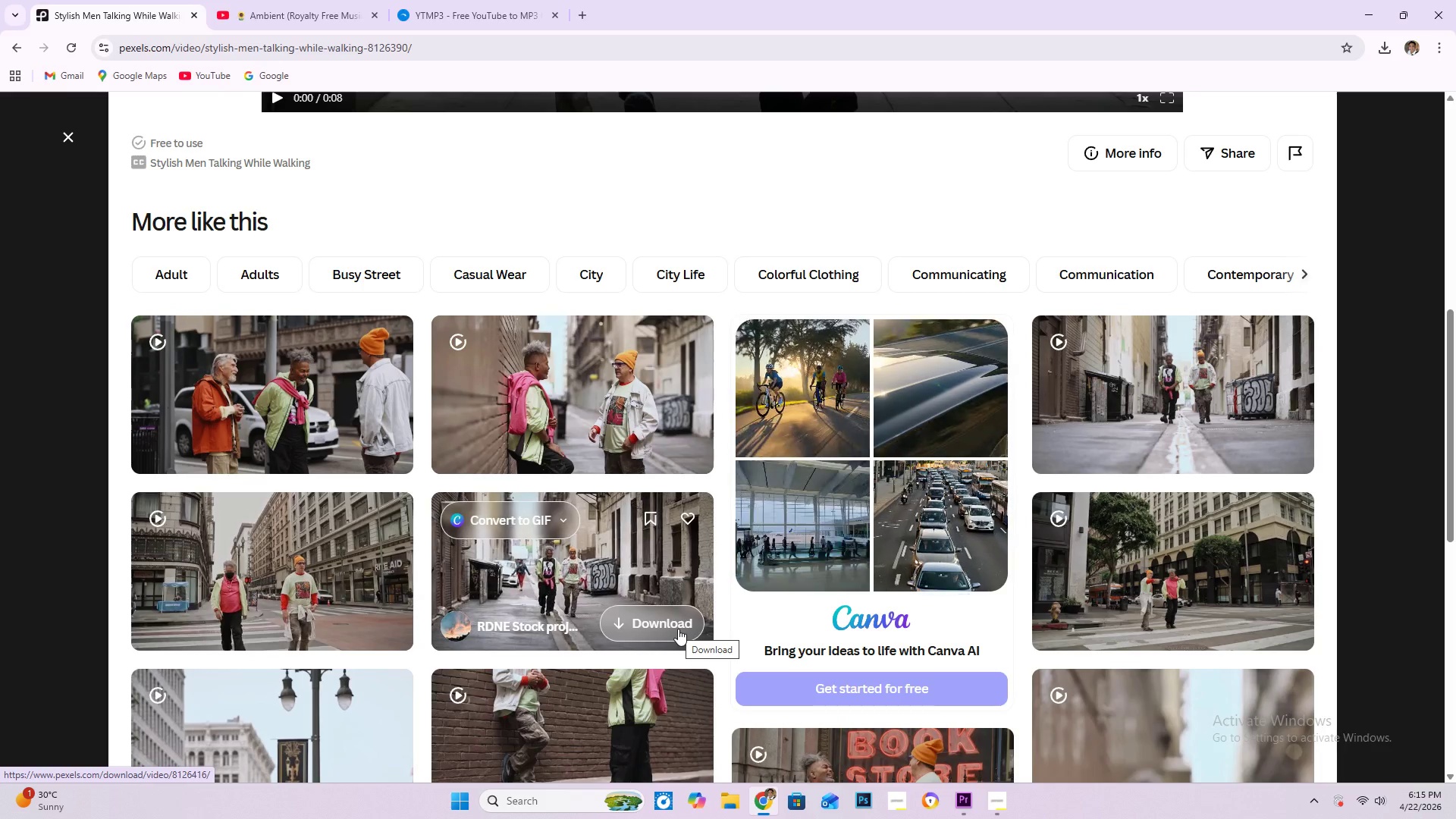 
left_click([678, 629])
 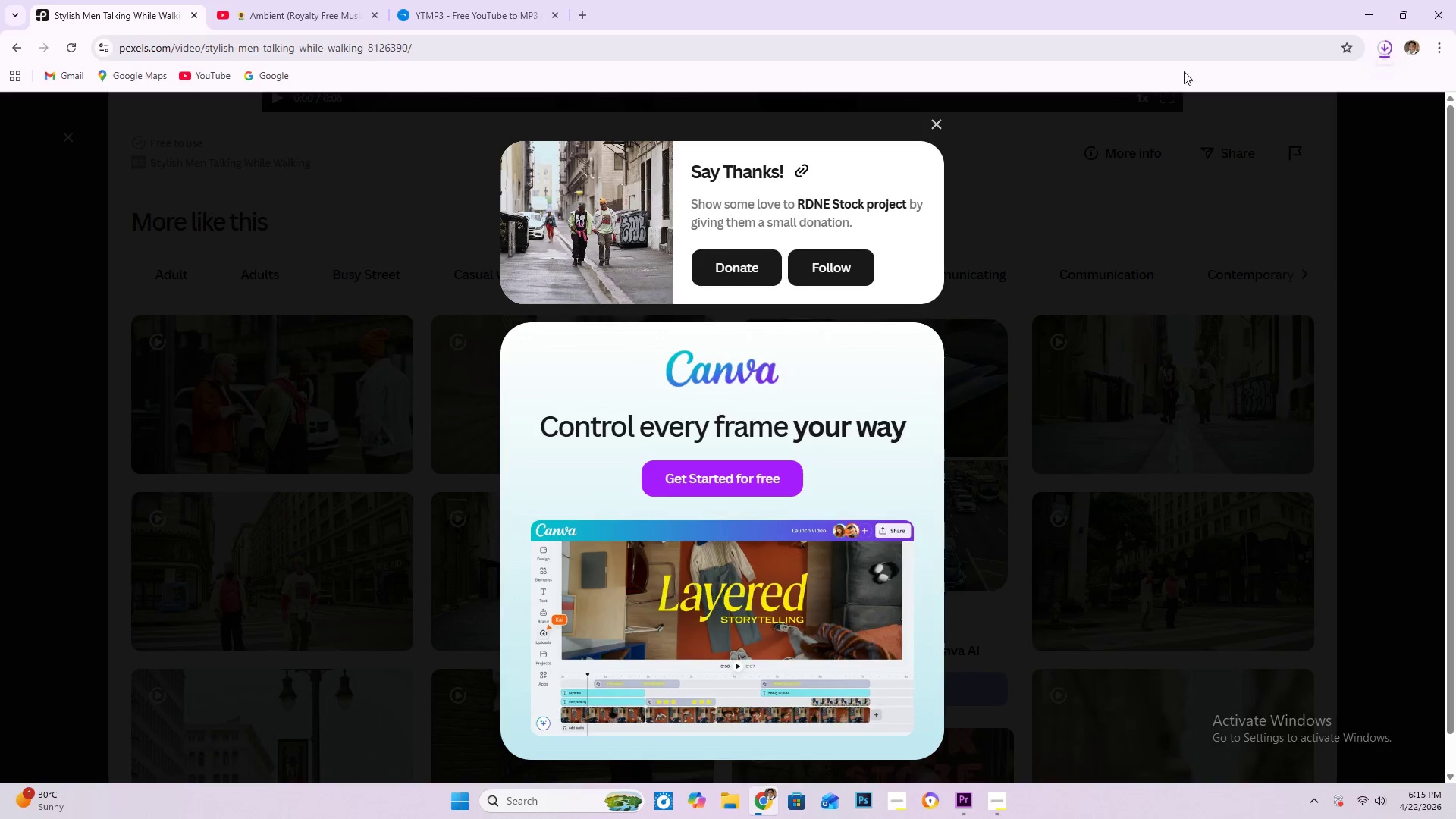 
left_click([934, 127])
 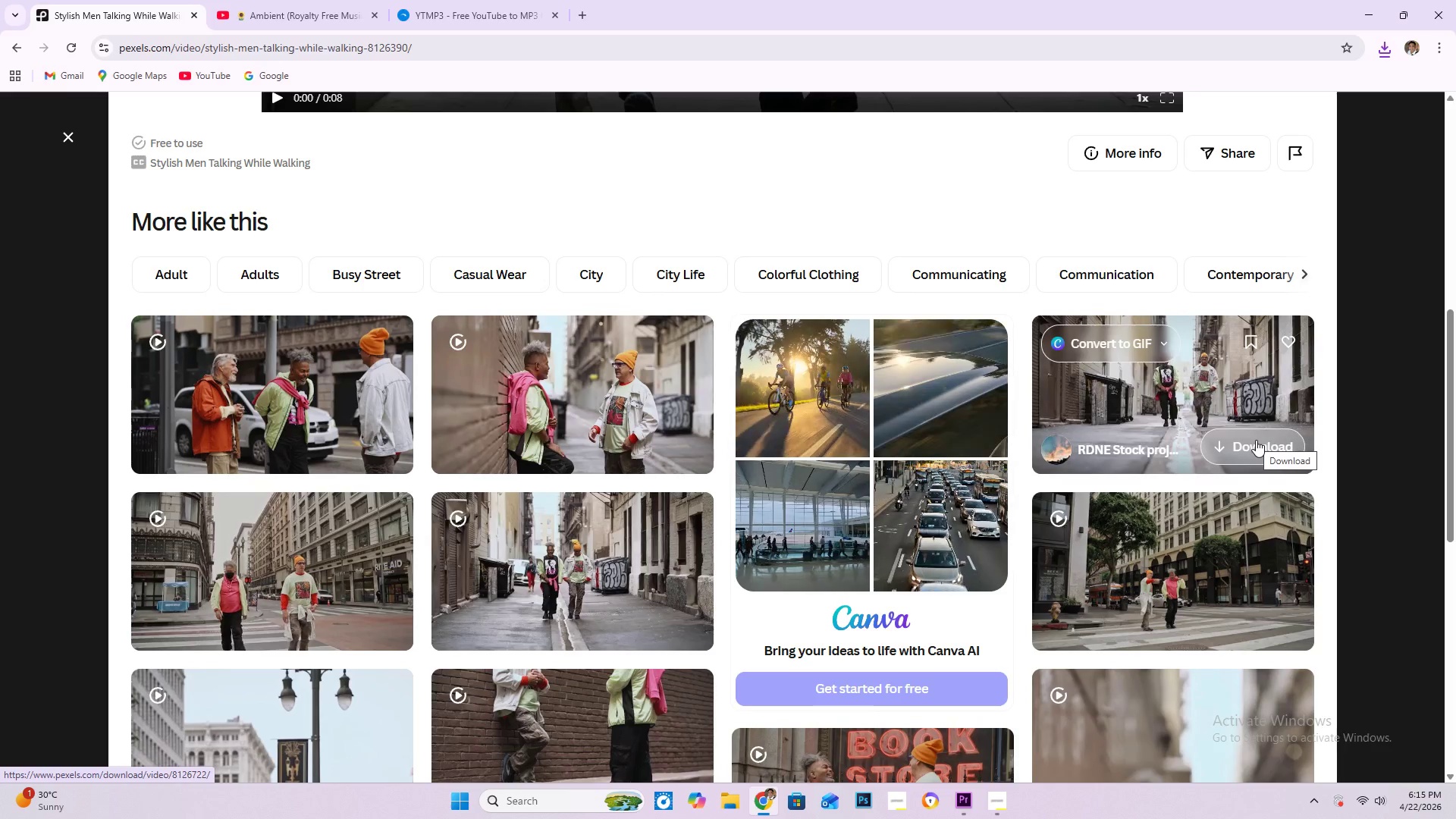 
wait(6.46)
 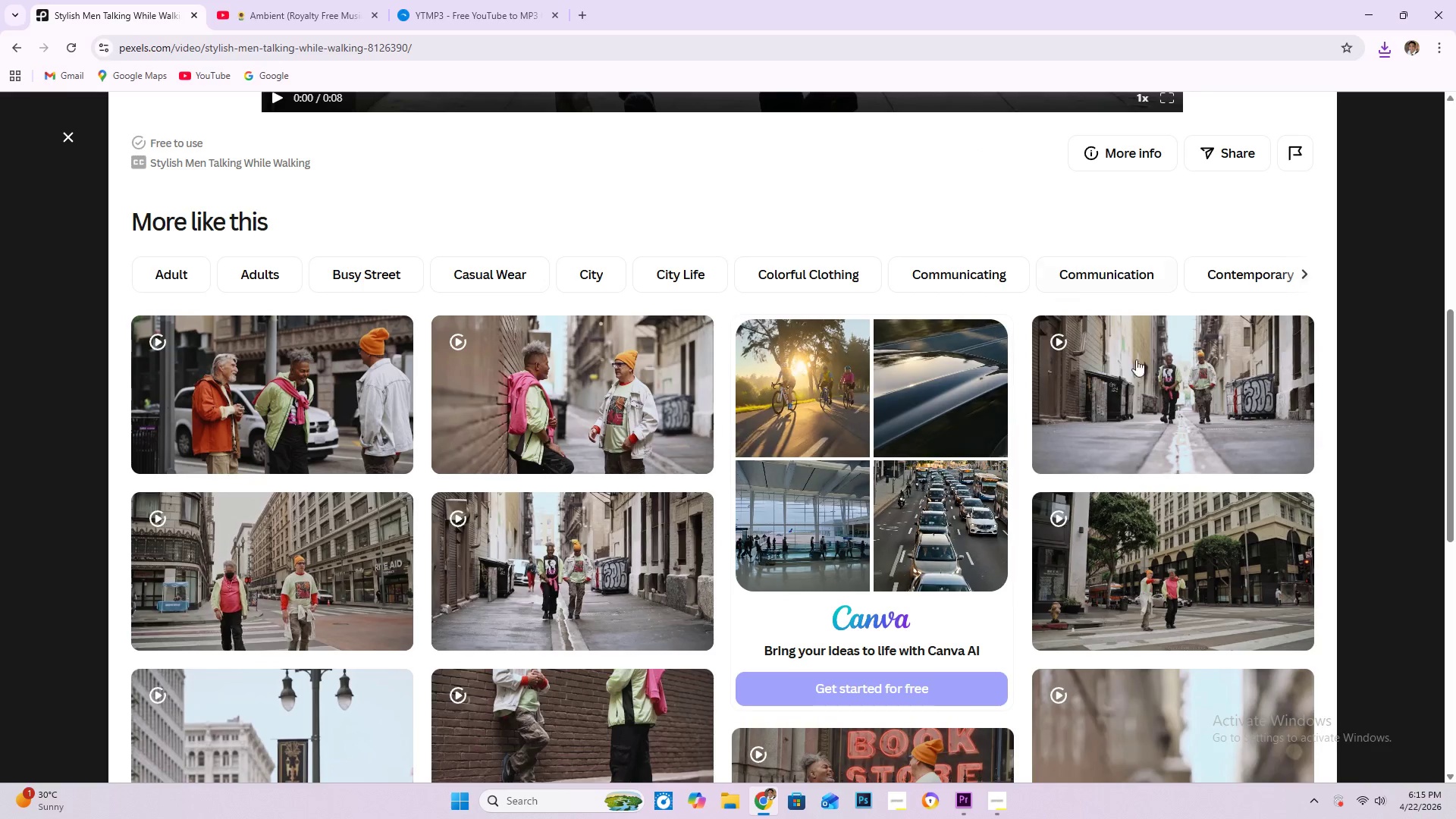 
mouse_move([1142, 573])
 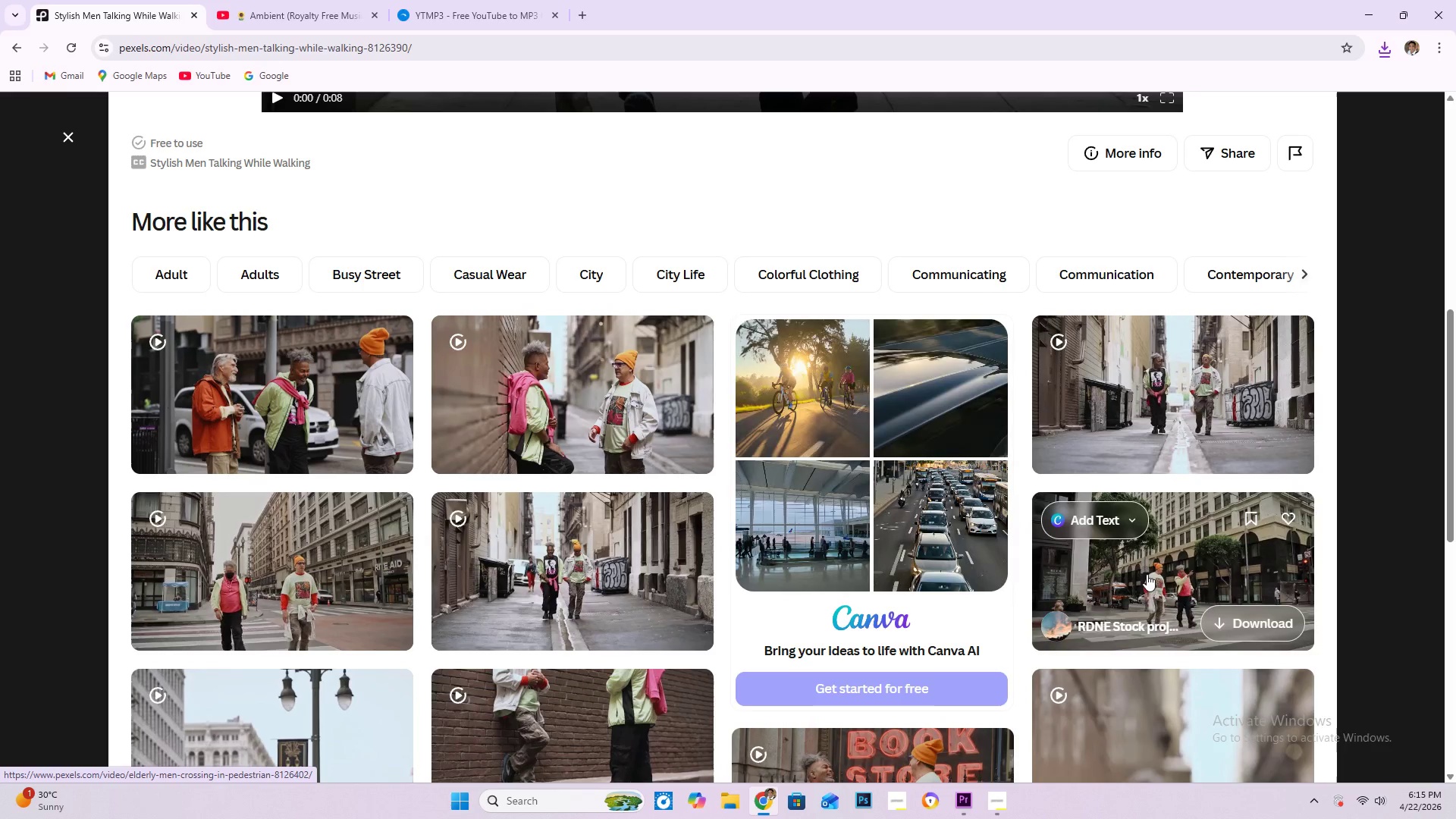 
wait(8.0)
 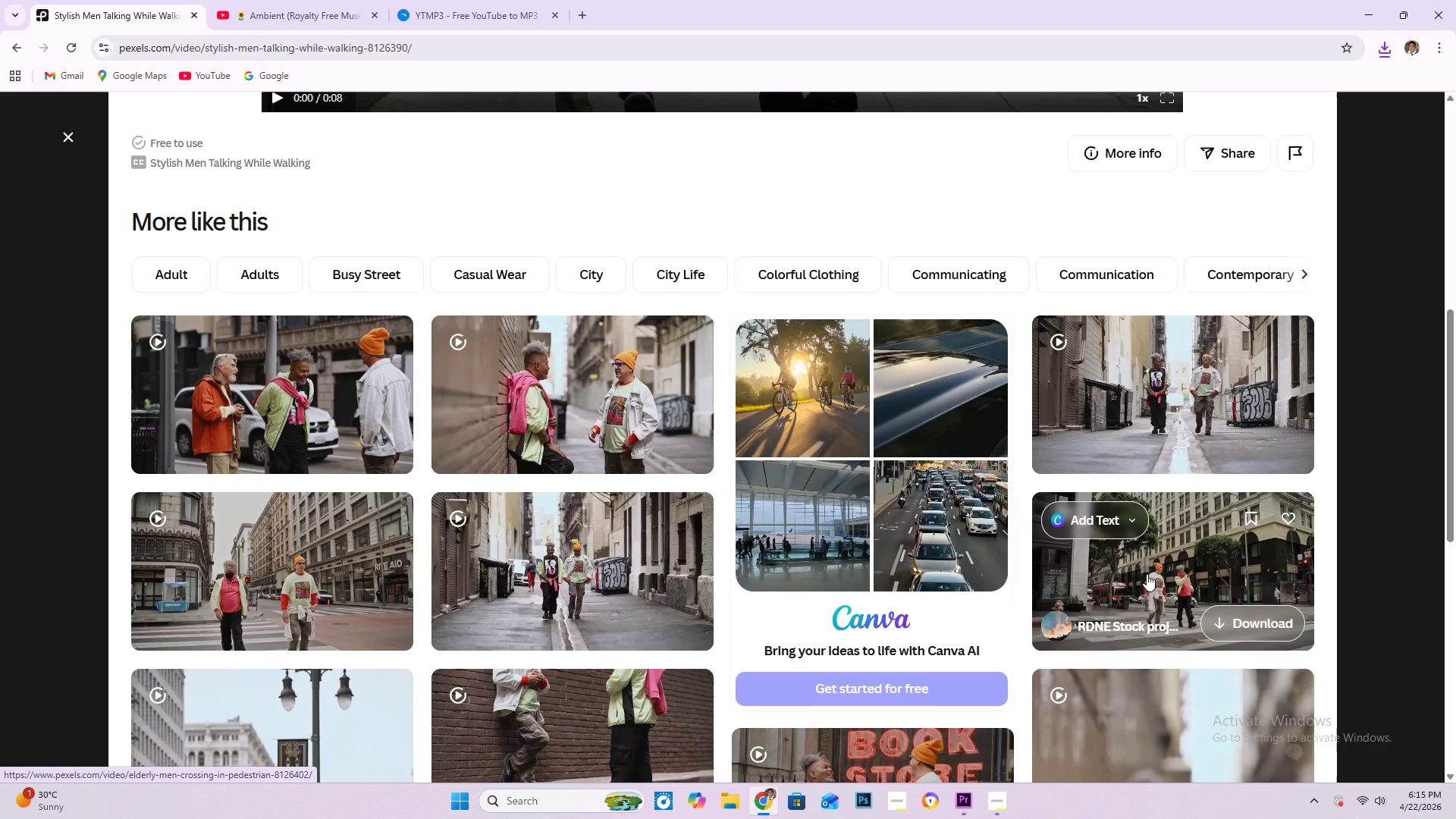 
mouse_move([1222, 604])
 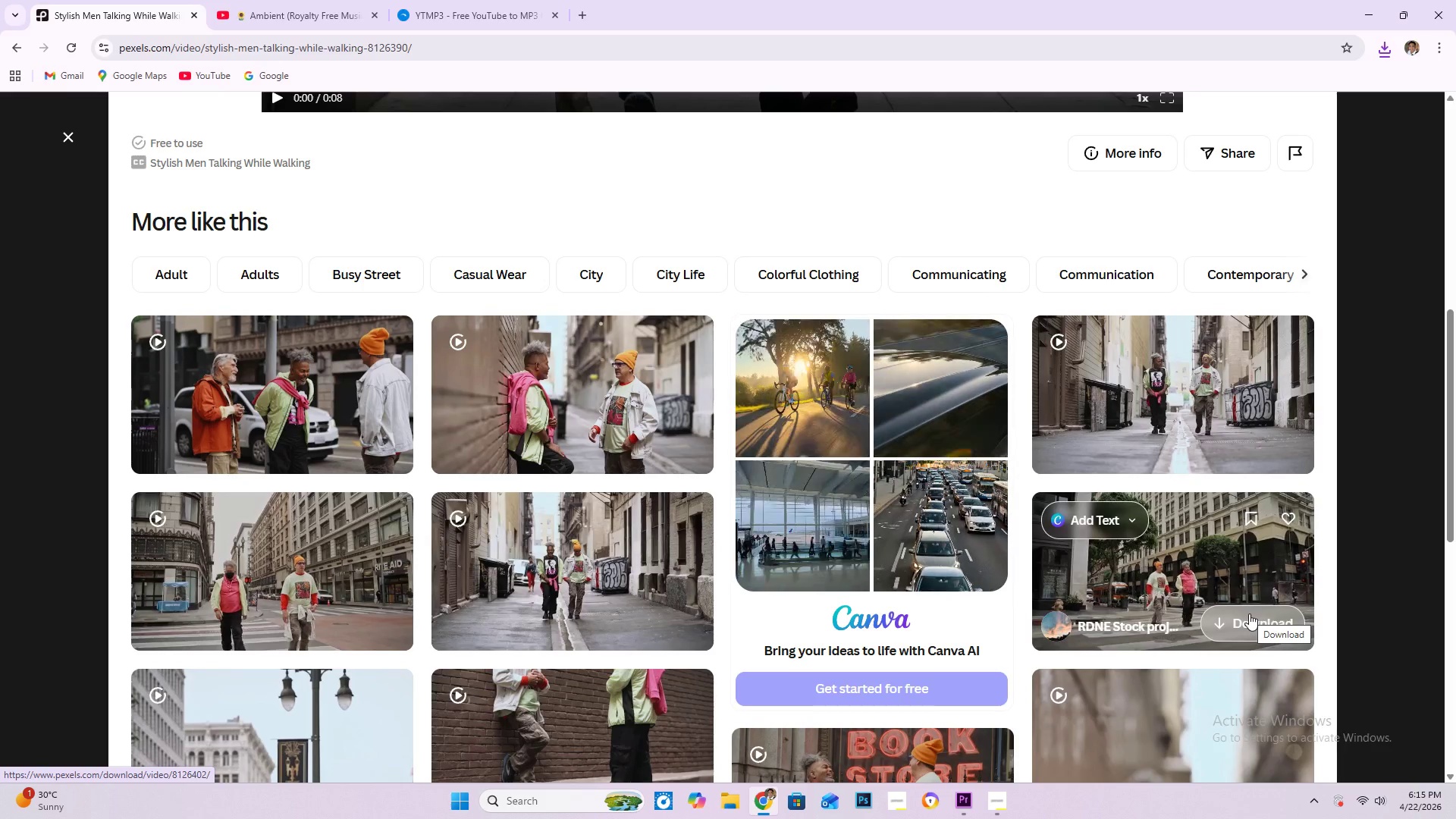 
left_click([1249, 613])
 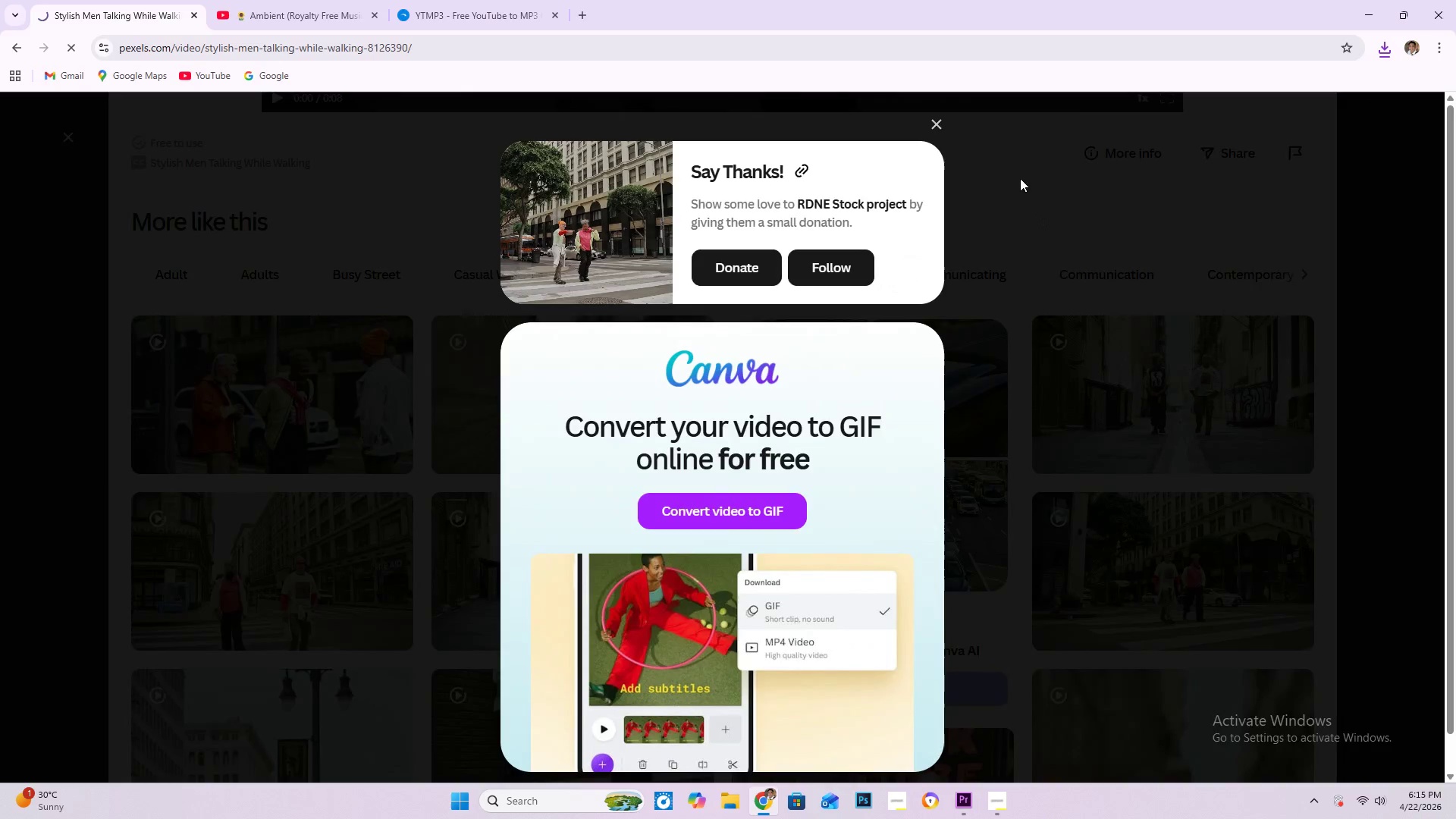 
left_click([938, 127])
 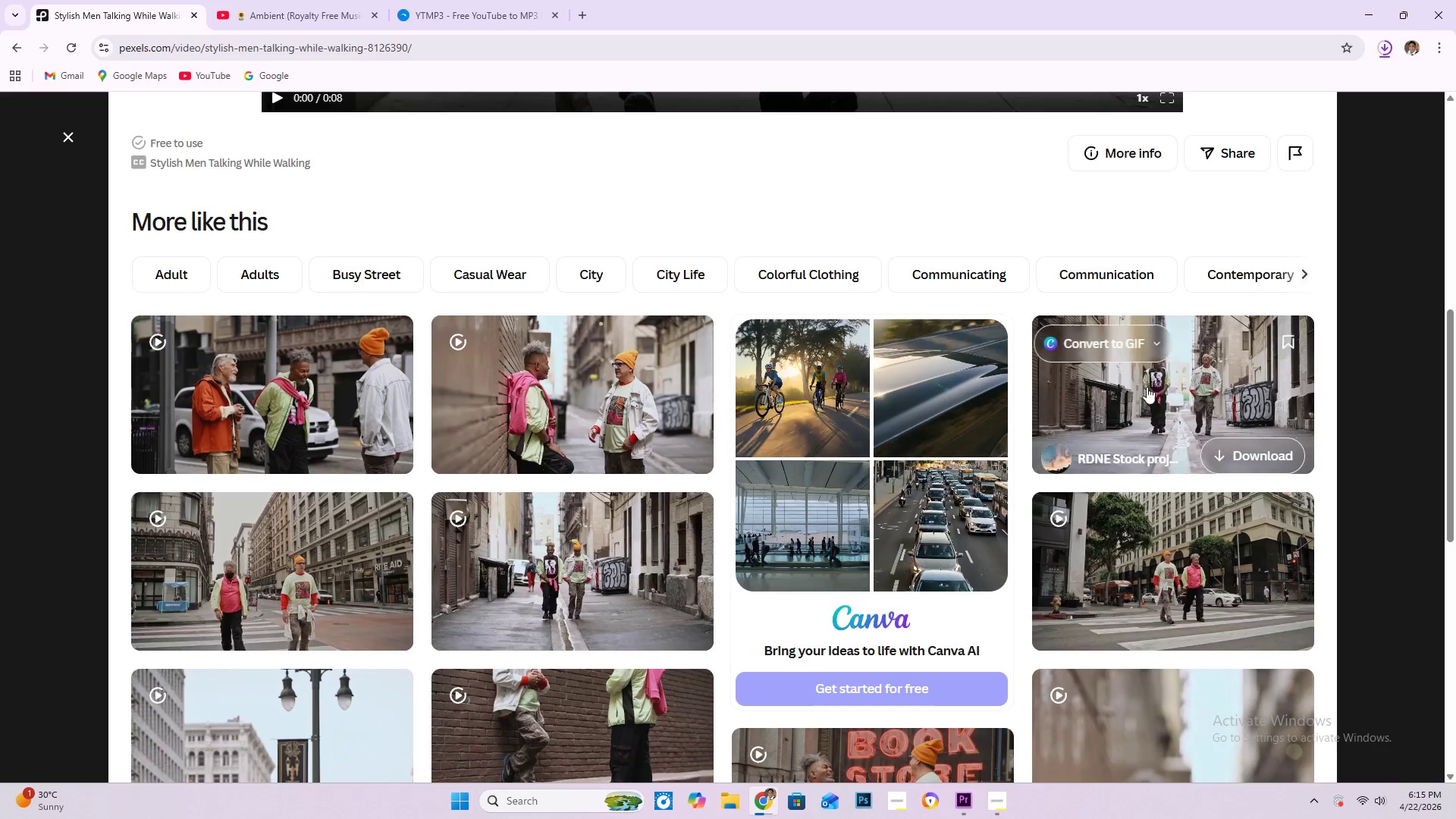 
scroll: coordinate [830, 431], scroll_direction: down, amount: 6.0
 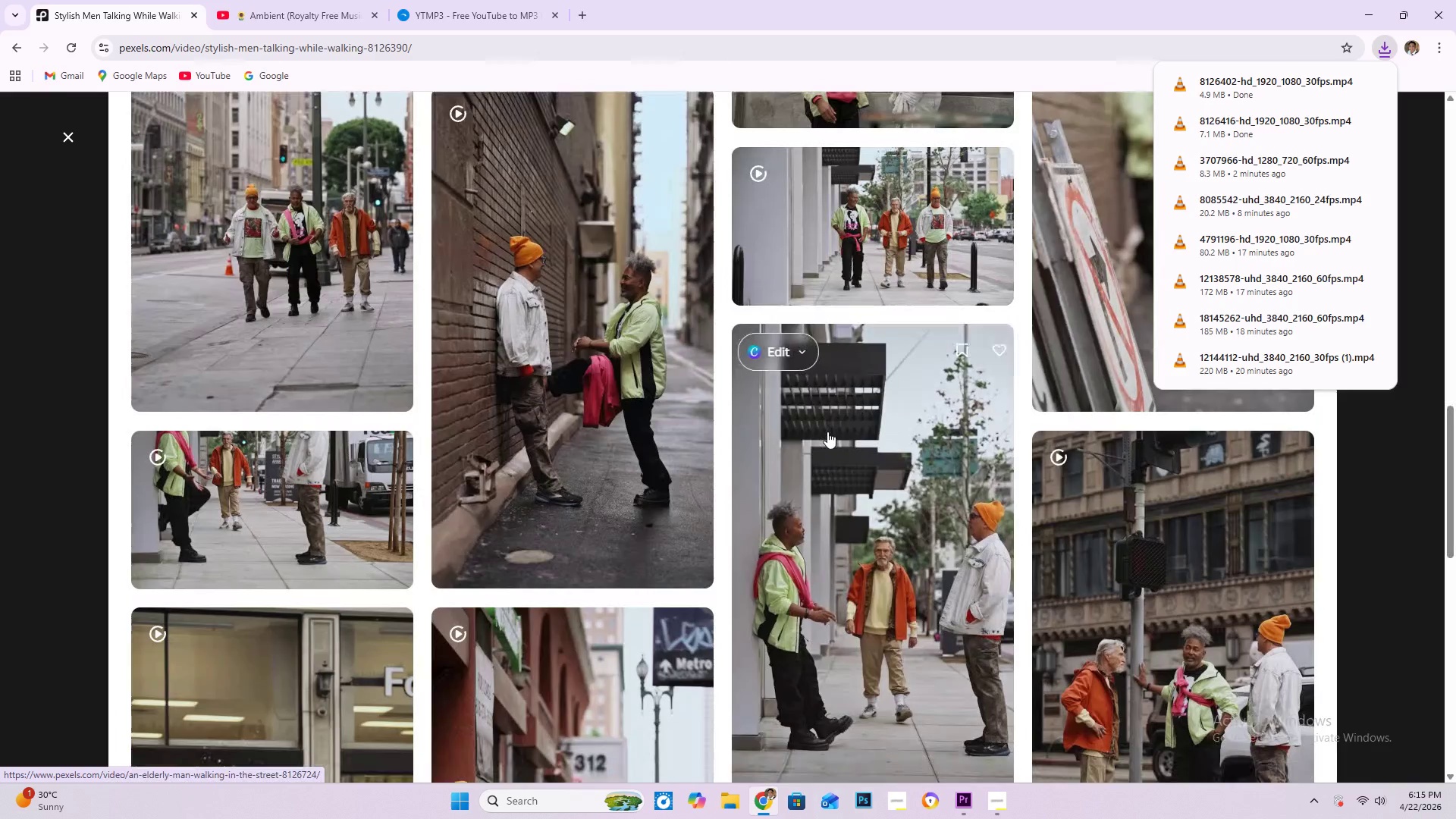 
key(Alt+Tab)
 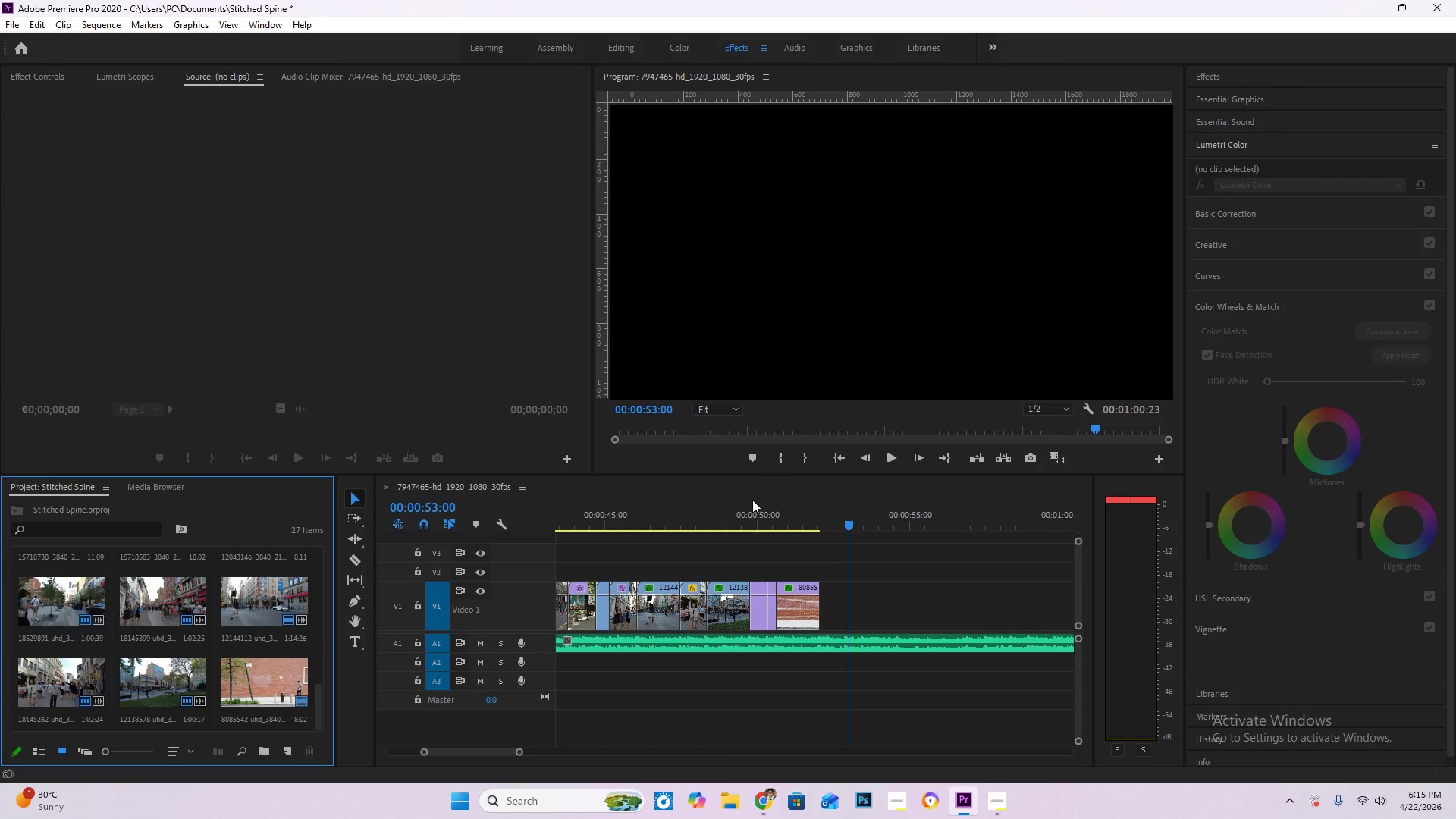 
left_click_drag(start_coordinate=[784, 517], to_coordinate=[824, 526])
 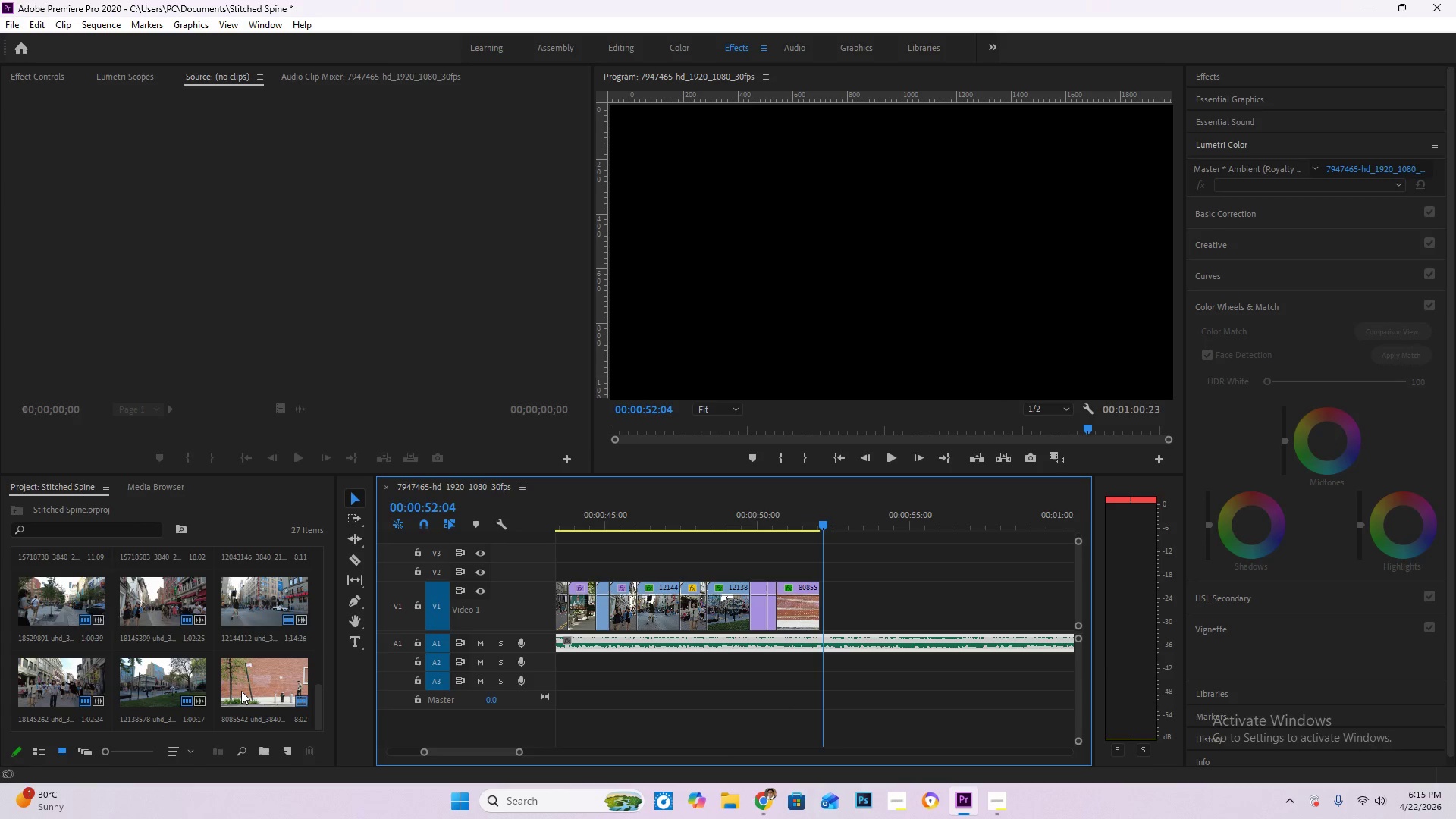 
scroll: coordinate [240, 676], scroll_direction: down, amount: 3.0
 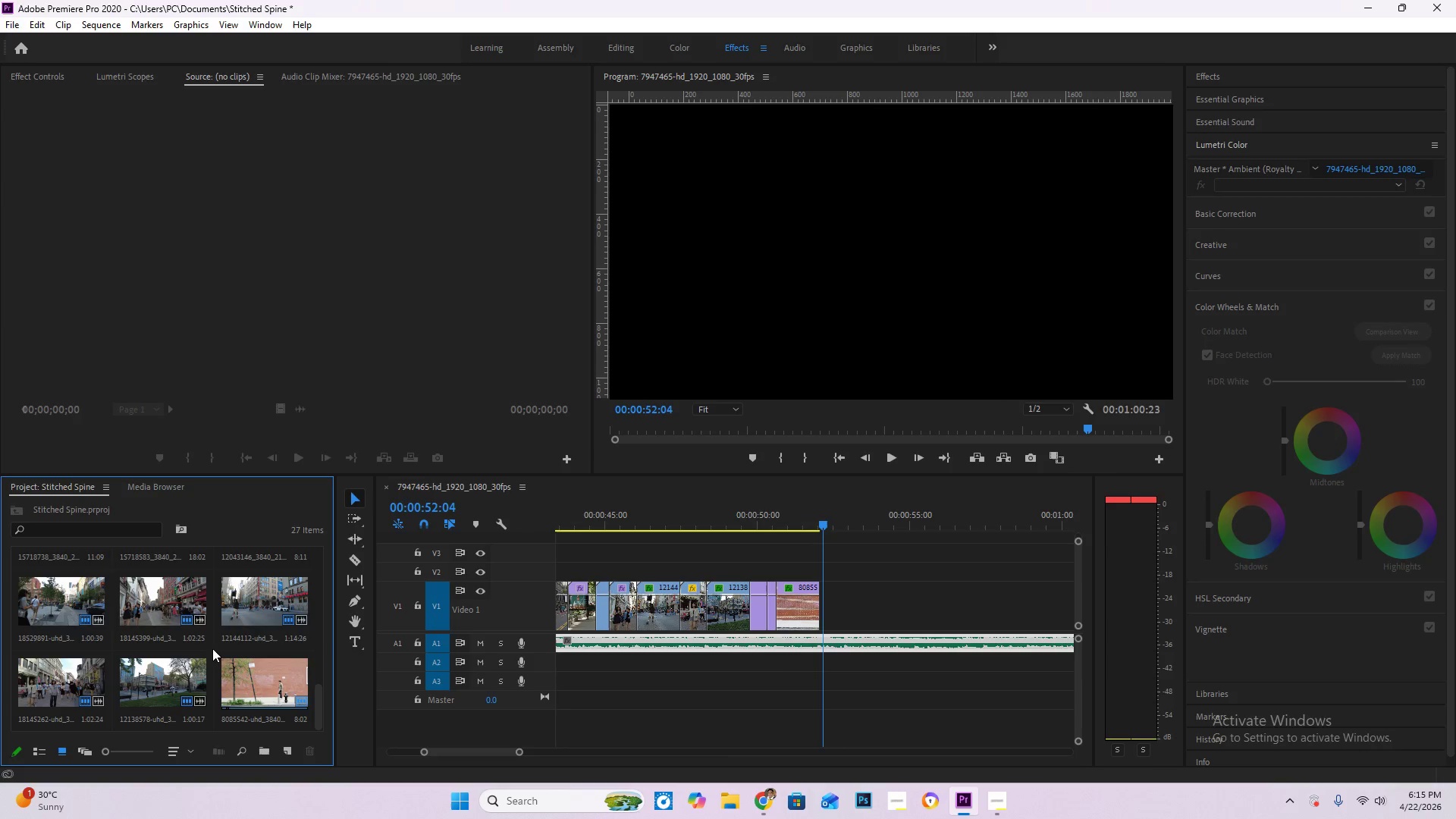 
double_click([212, 648])
 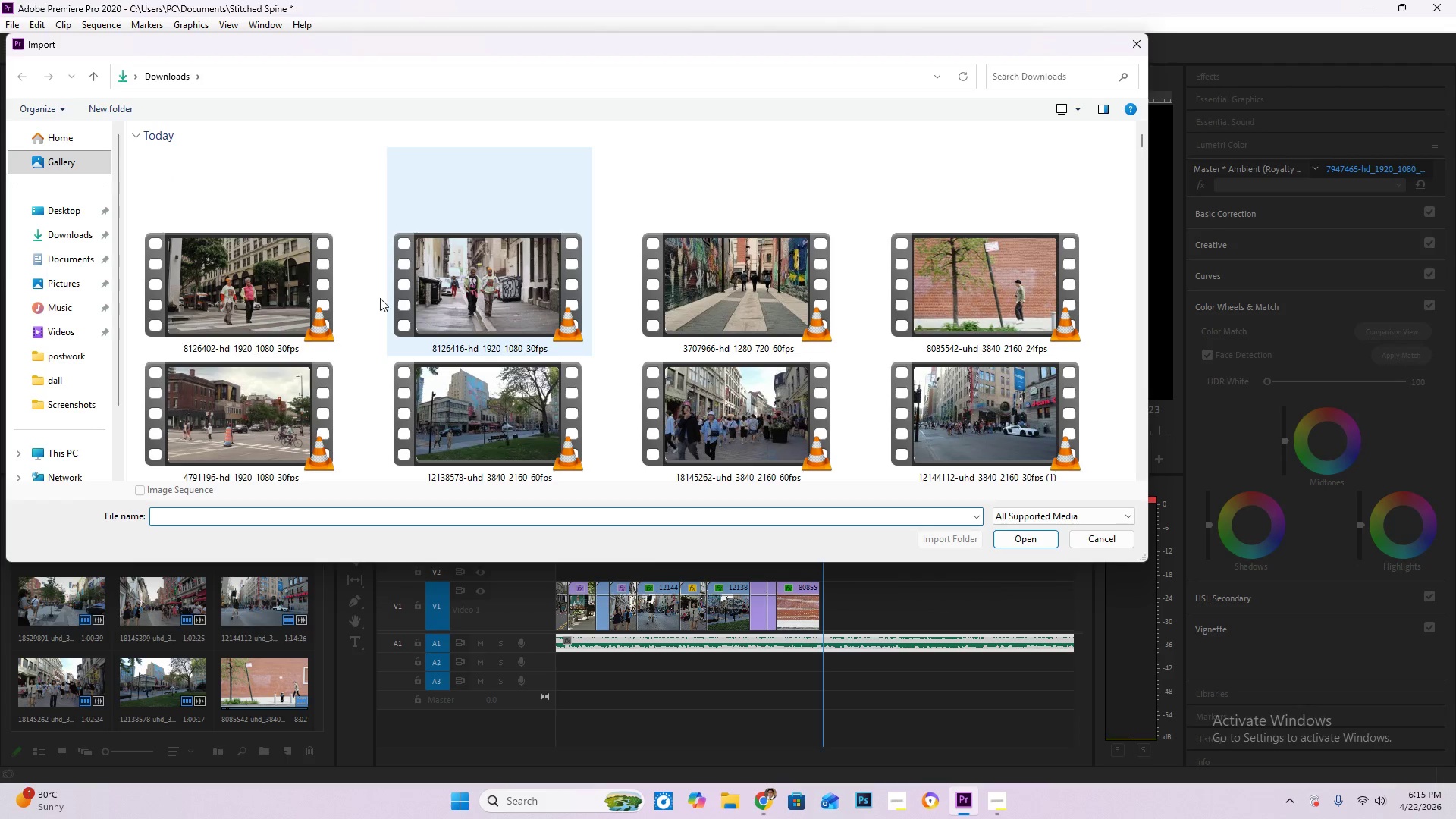 
wait(6.61)
 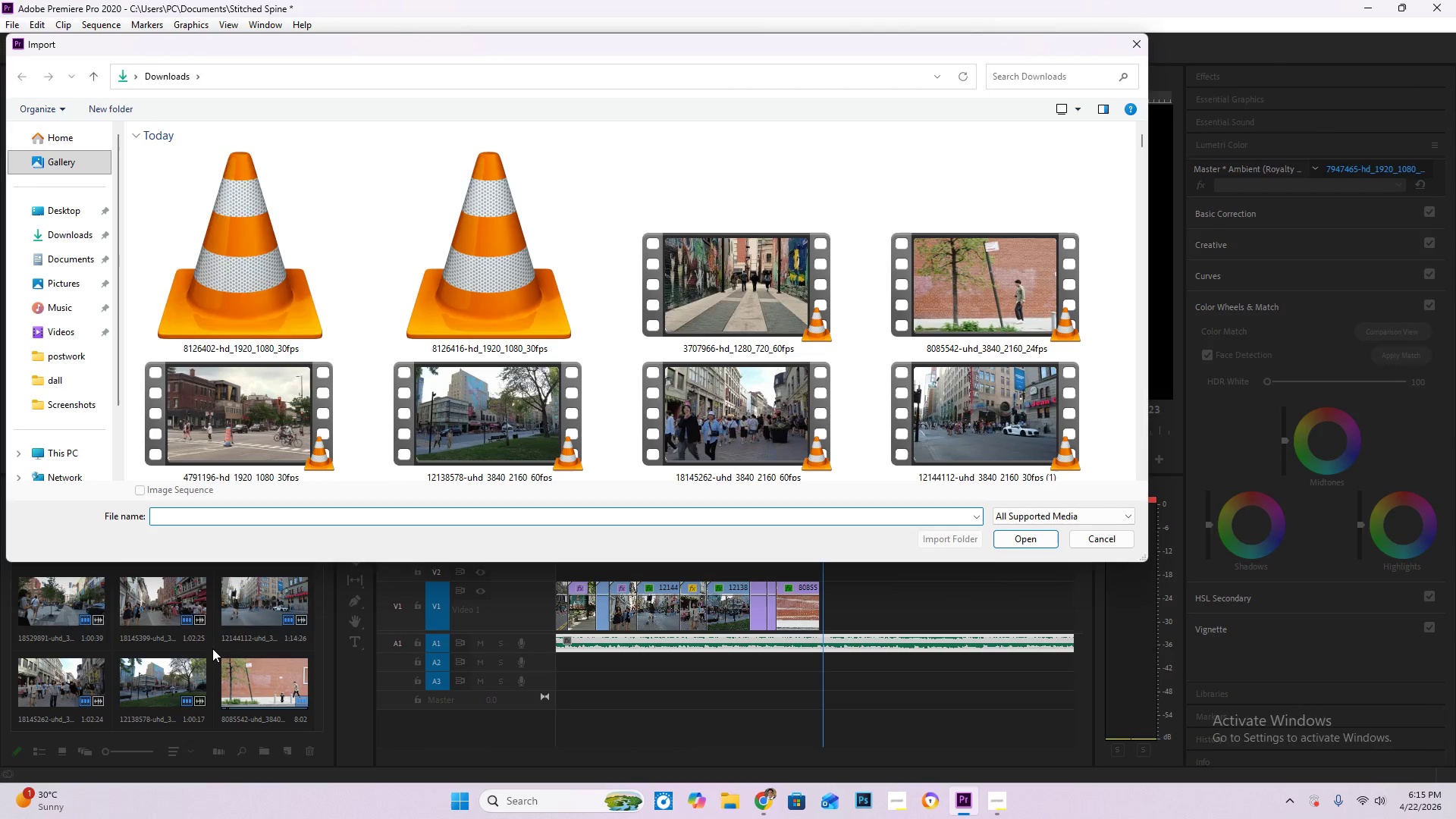 
left_click([253, 293])
 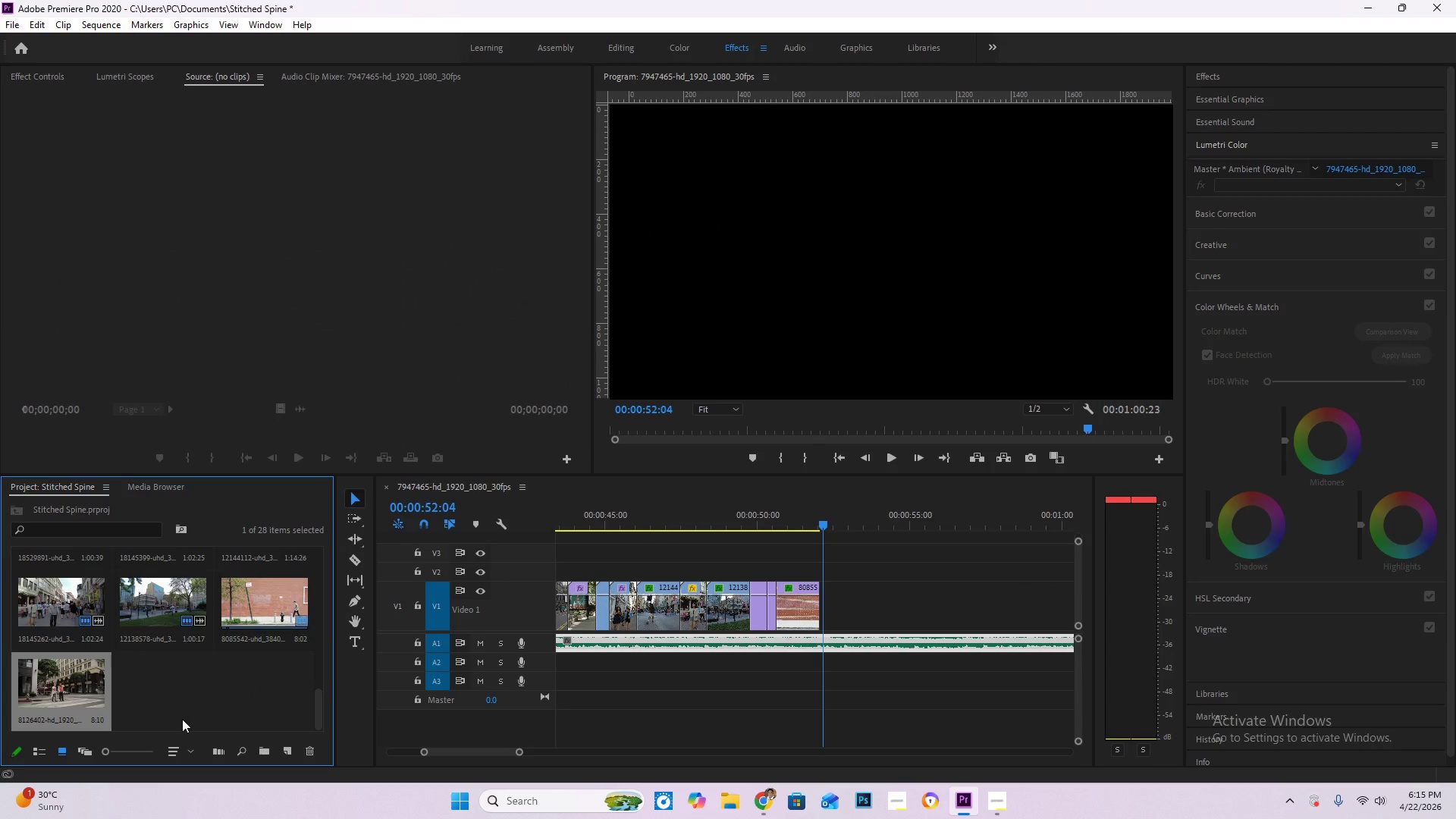 
left_click_drag(start_coordinate=[79, 679], to_coordinate=[819, 601])
 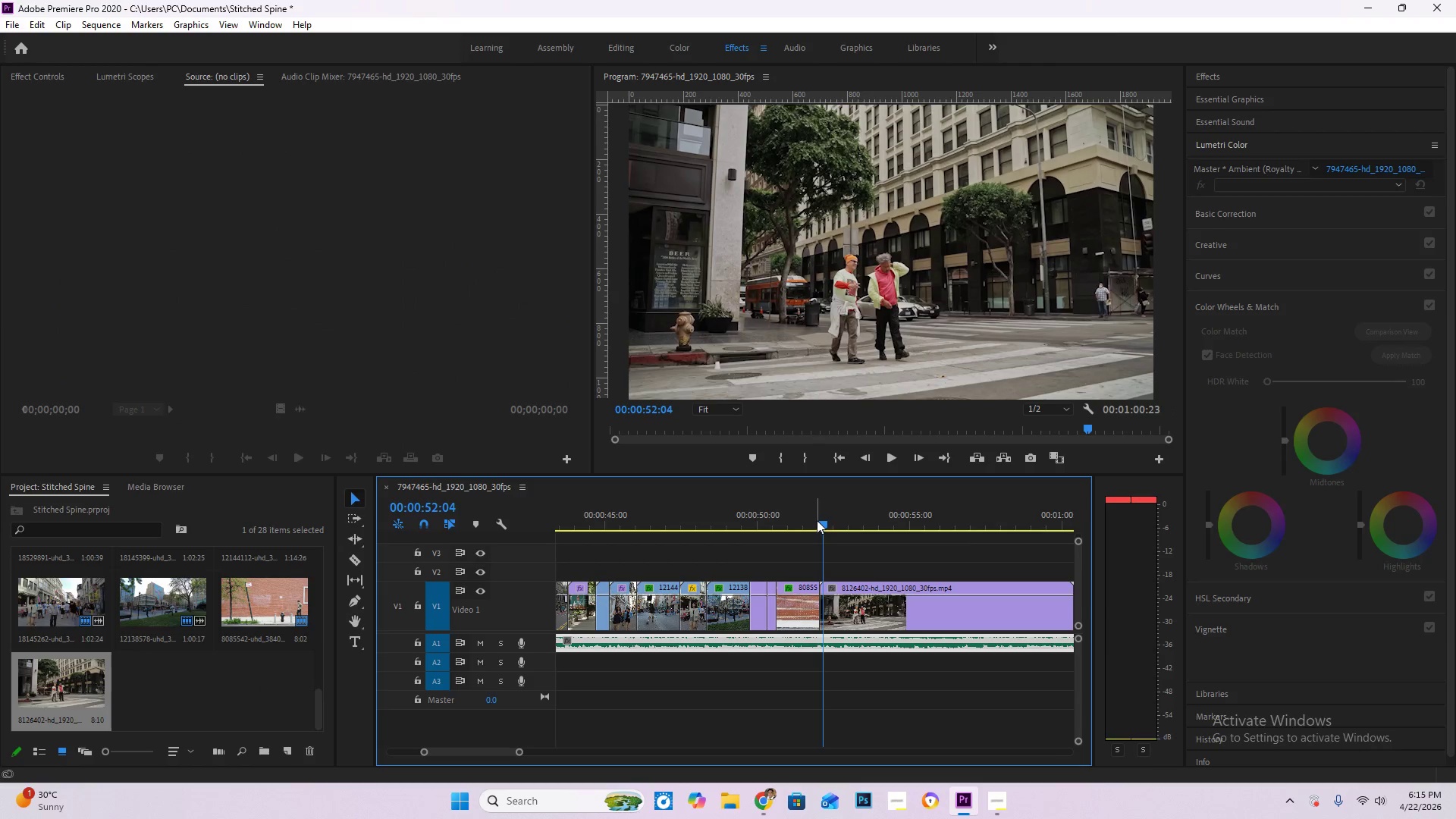 
left_click_drag(start_coordinate=[817, 519], to_coordinate=[810, 517])
 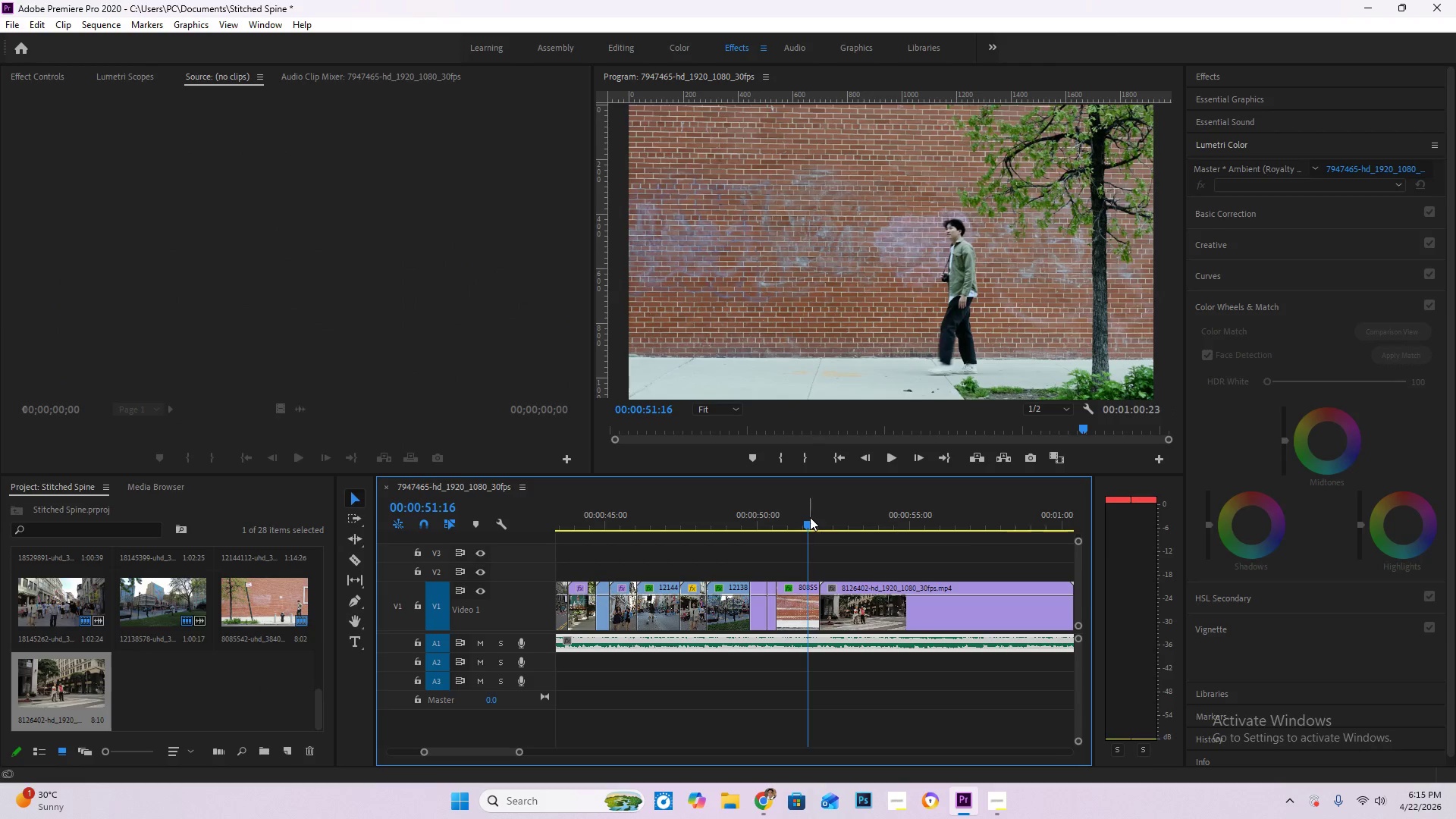 
key(Space)
 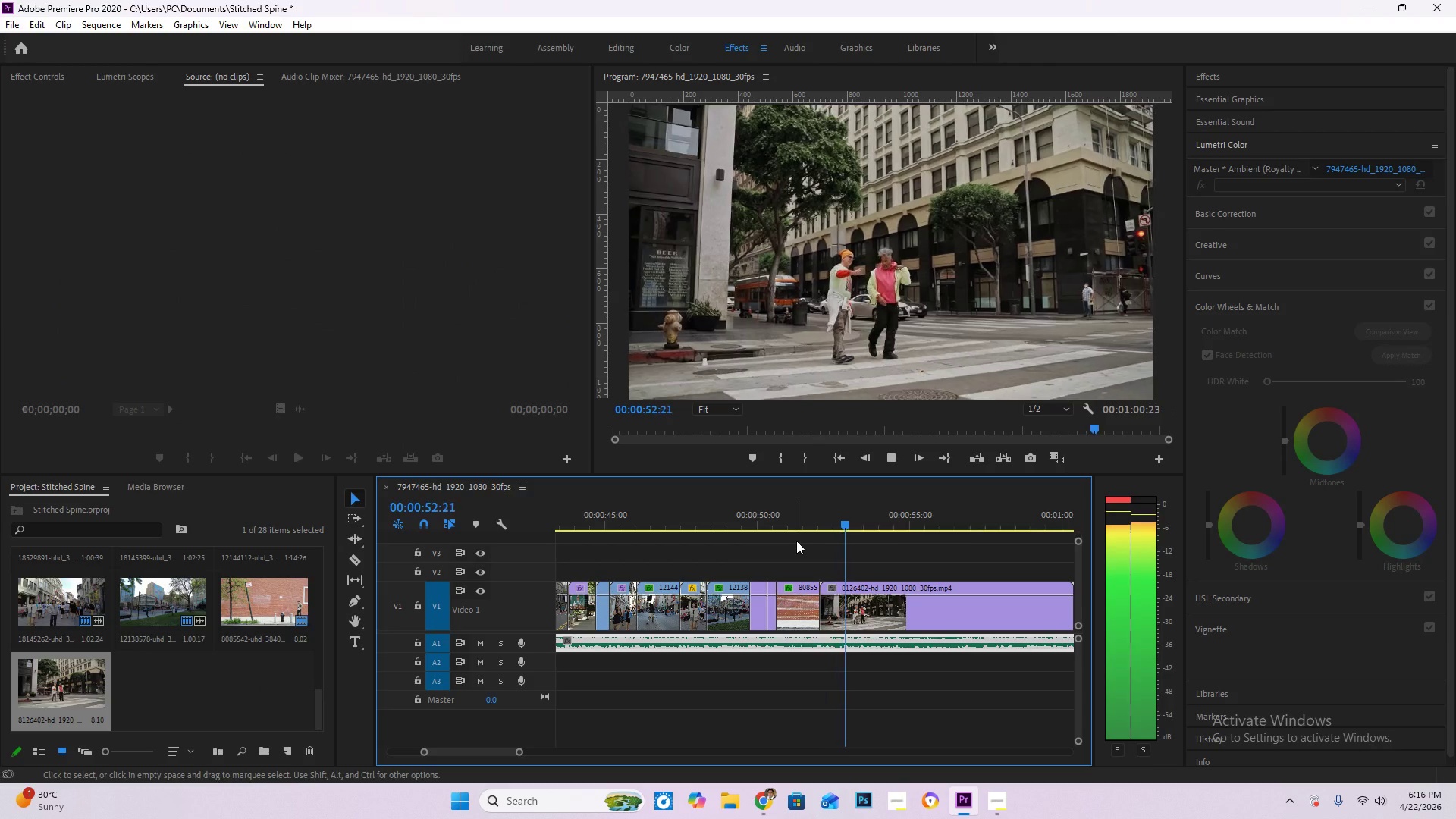 
key(Space)
 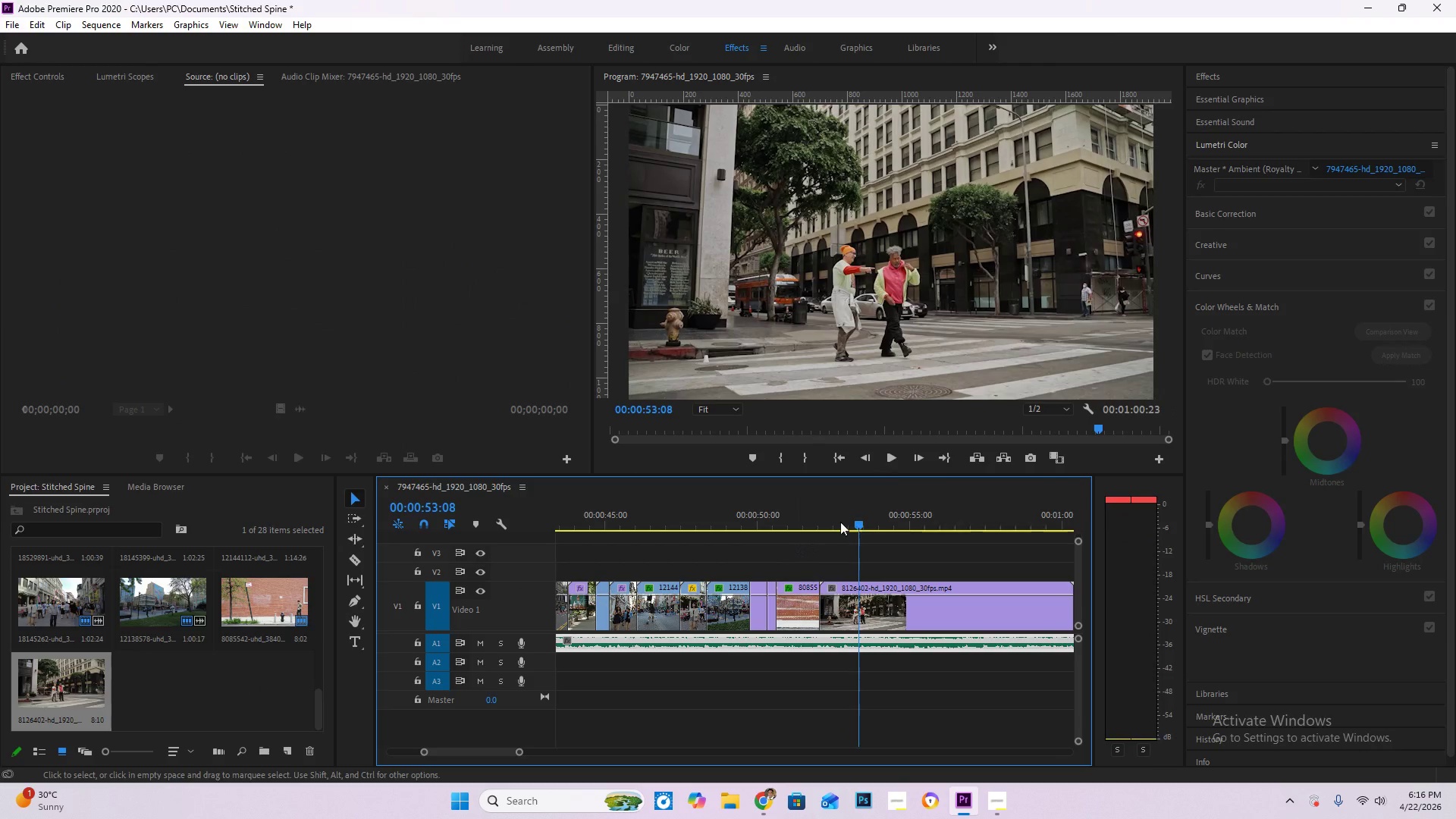 
left_click_drag(start_coordinate=[833, 519], to_coordinate=[813, 519])
 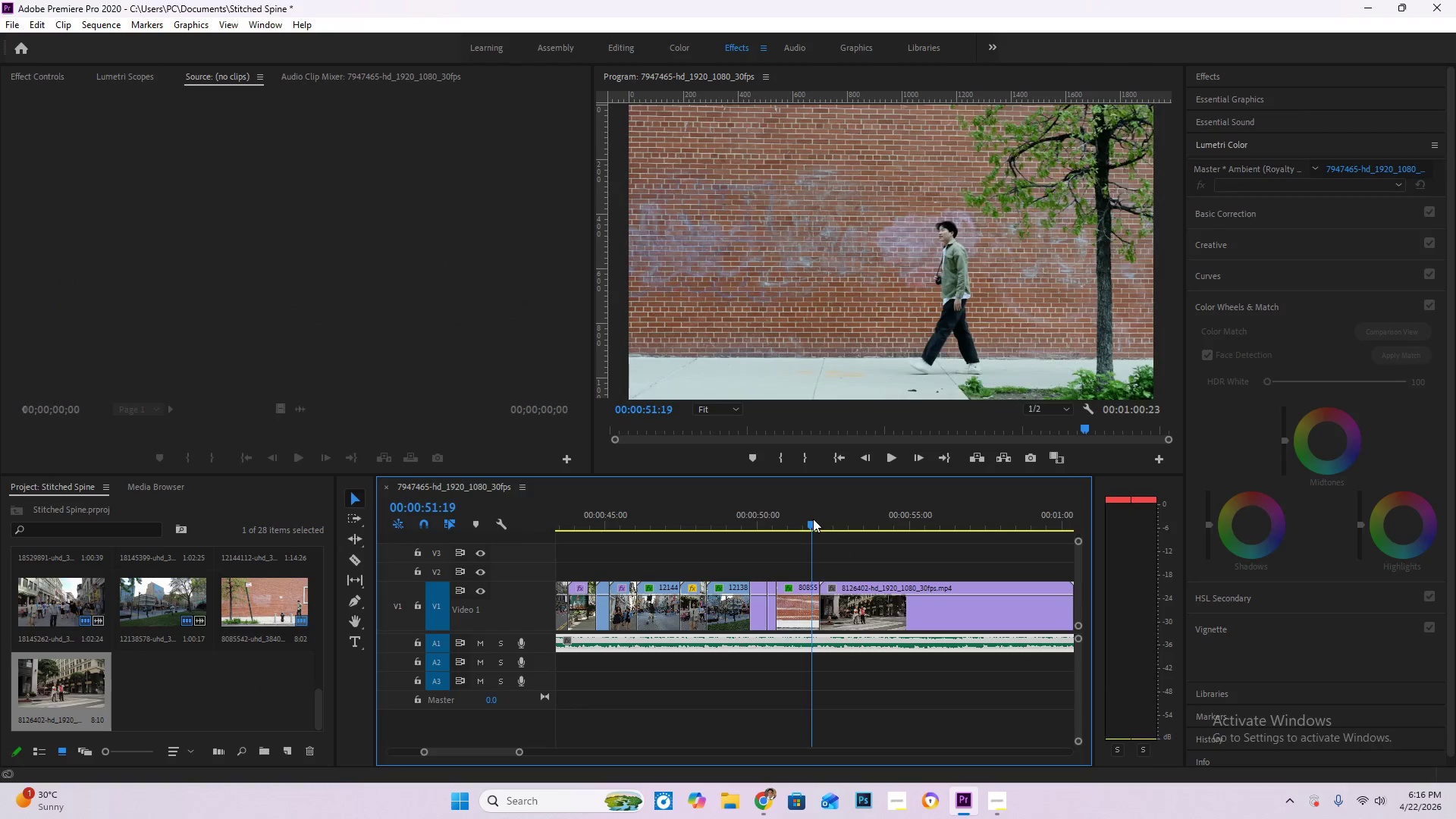 
key(Space)
 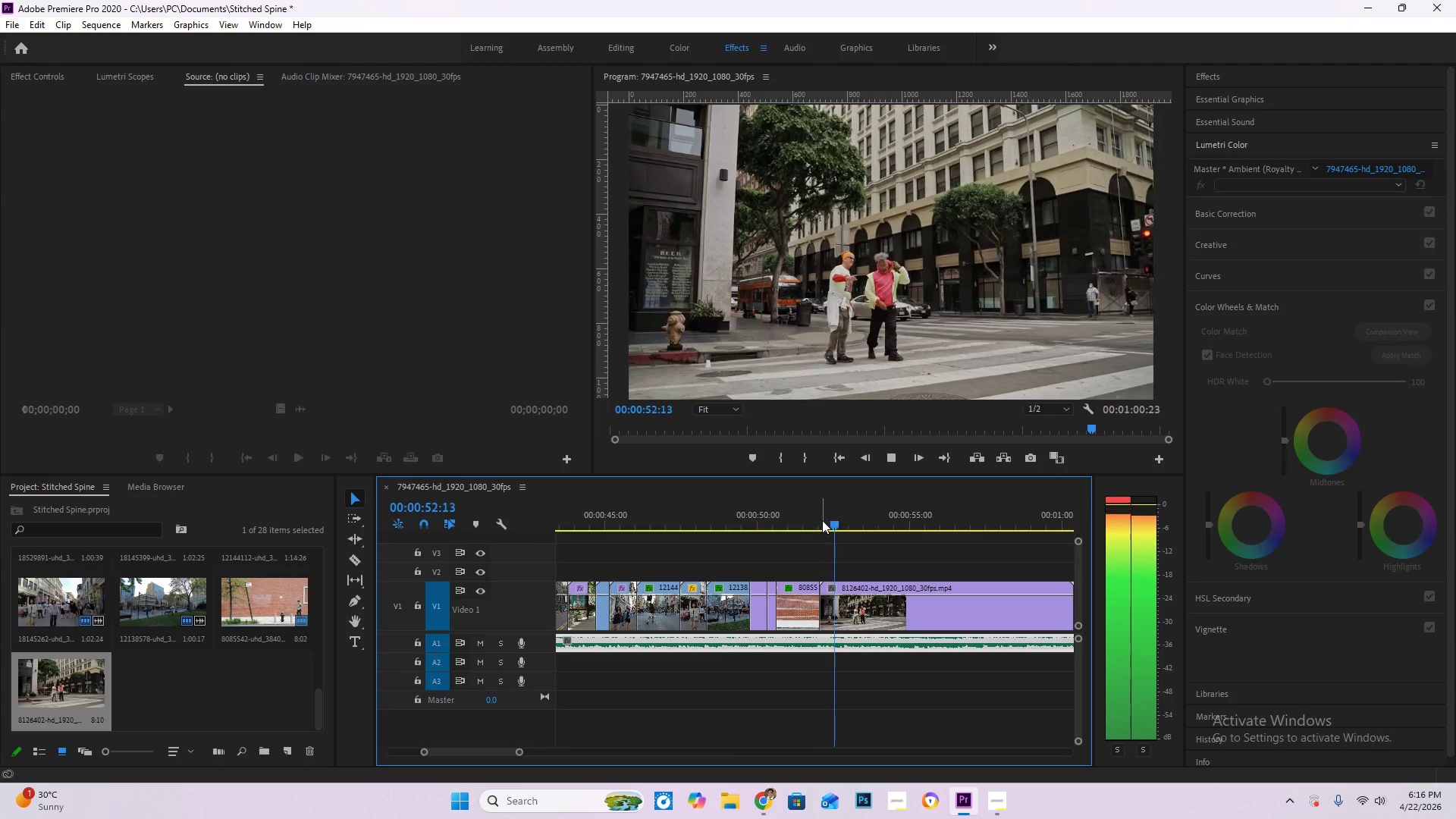 
key(Space)
 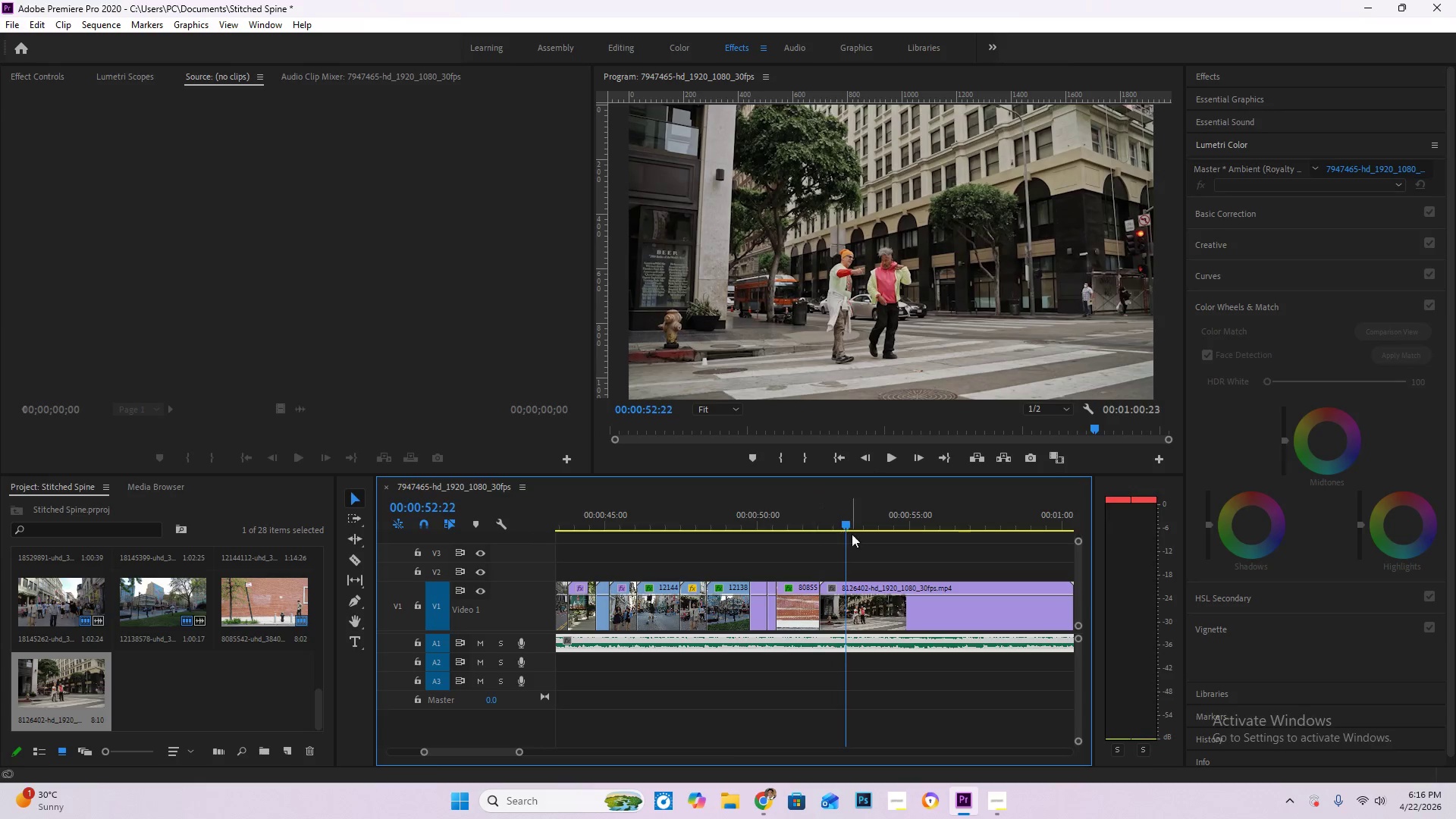 
left_click_drag(start_coordinate=[852, 528], to_coordinate=[846, 526])
 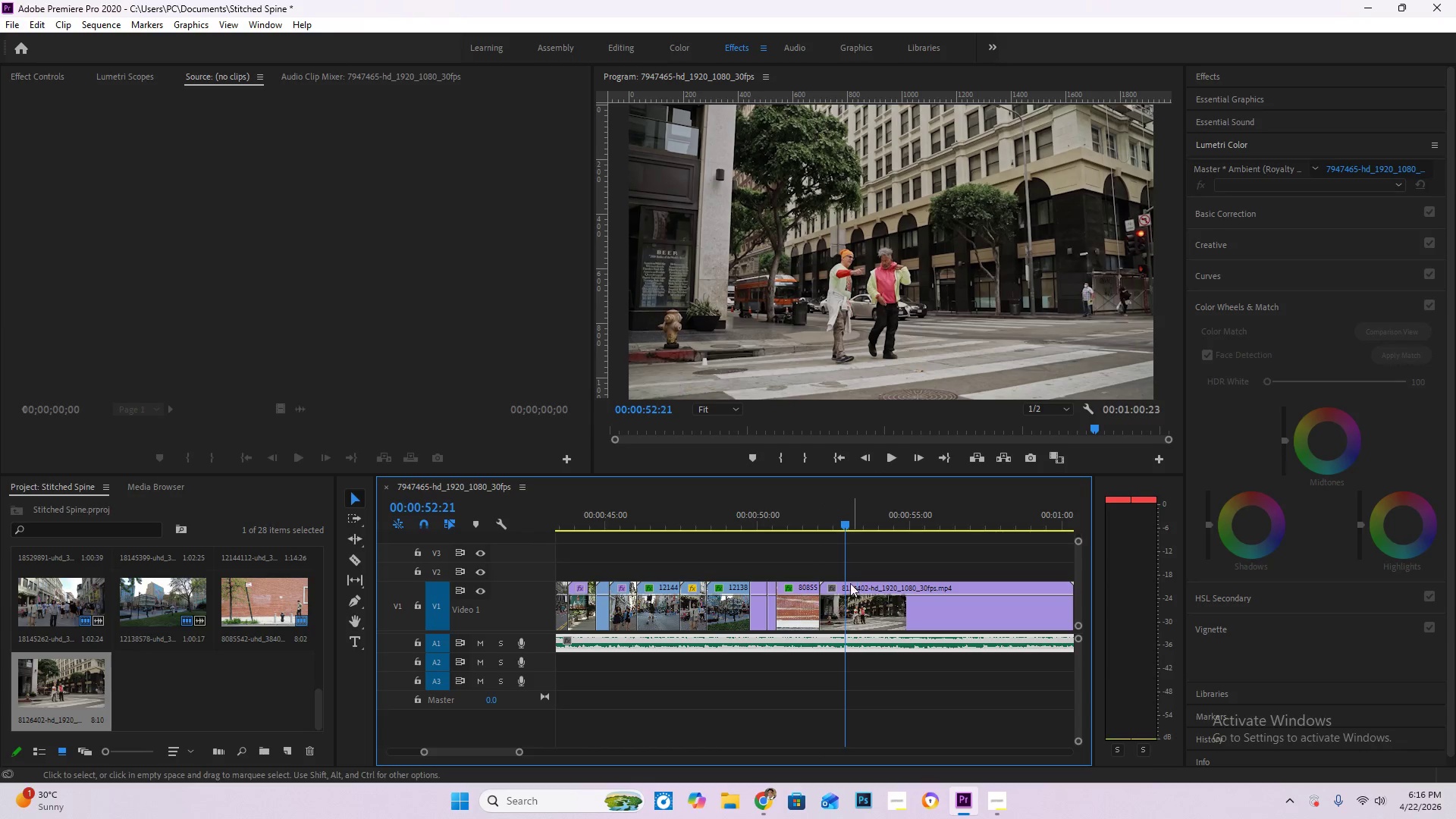 
key(C)
 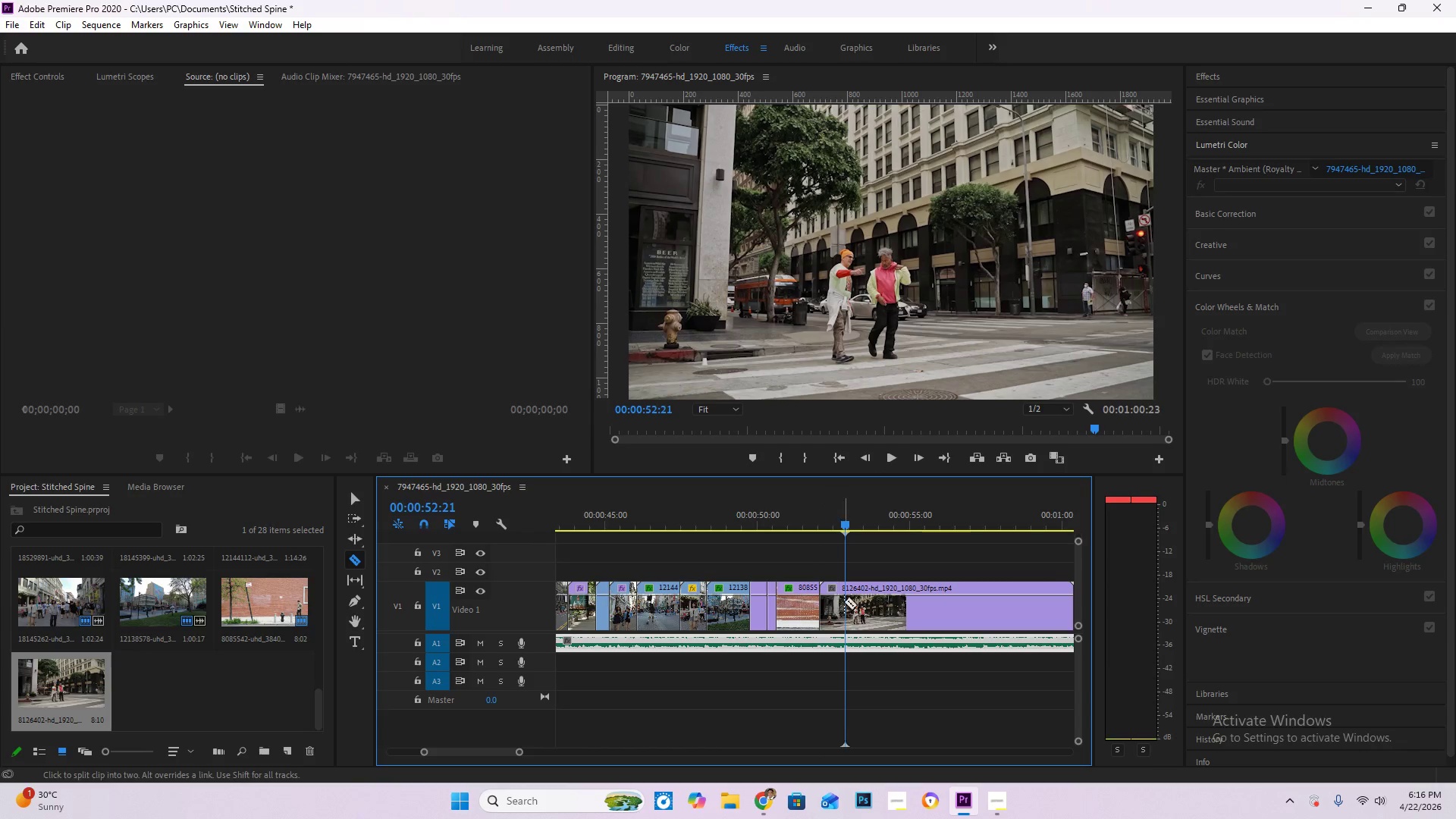 
left_click([849, 596])
 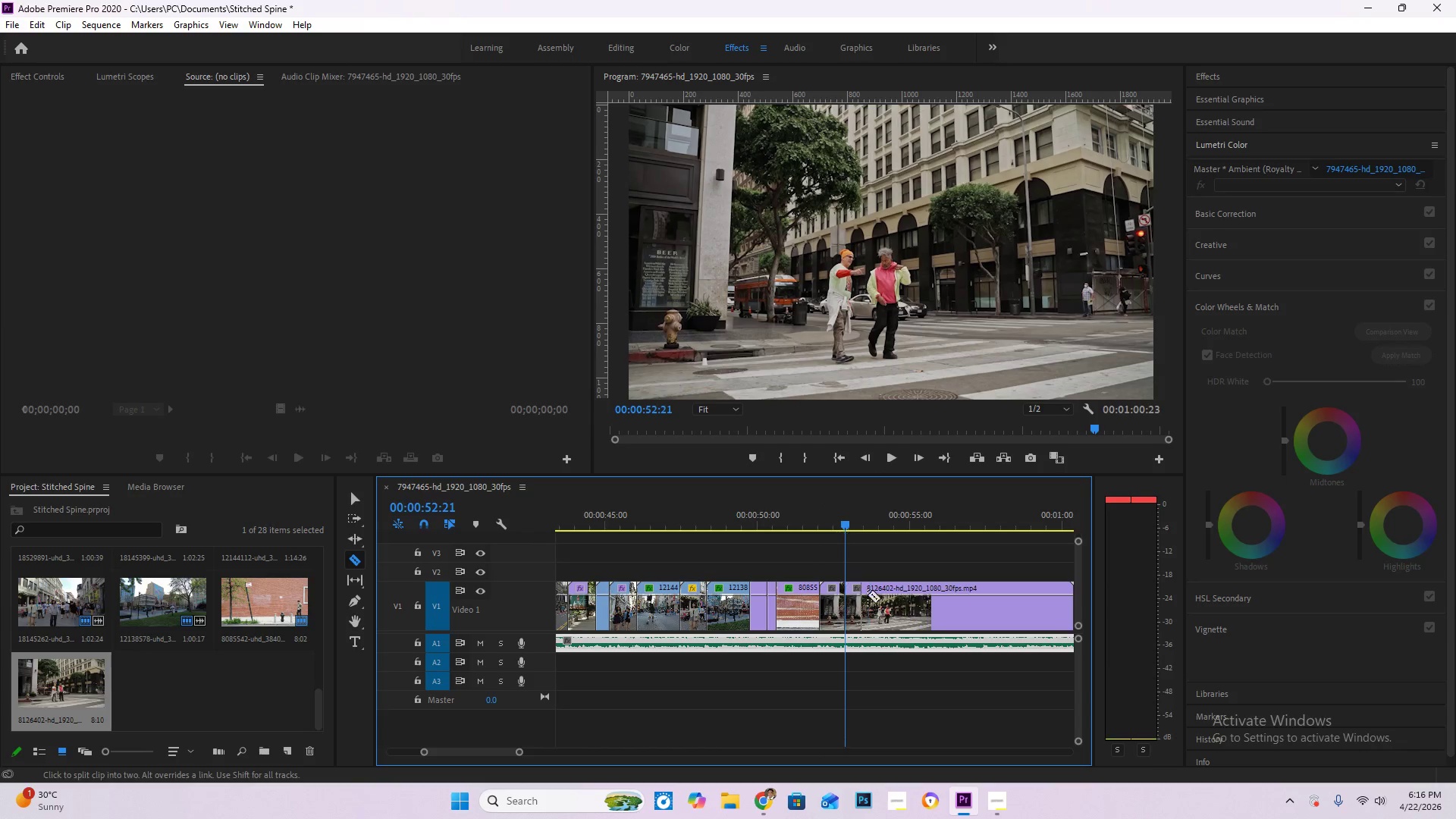 
key(V)
 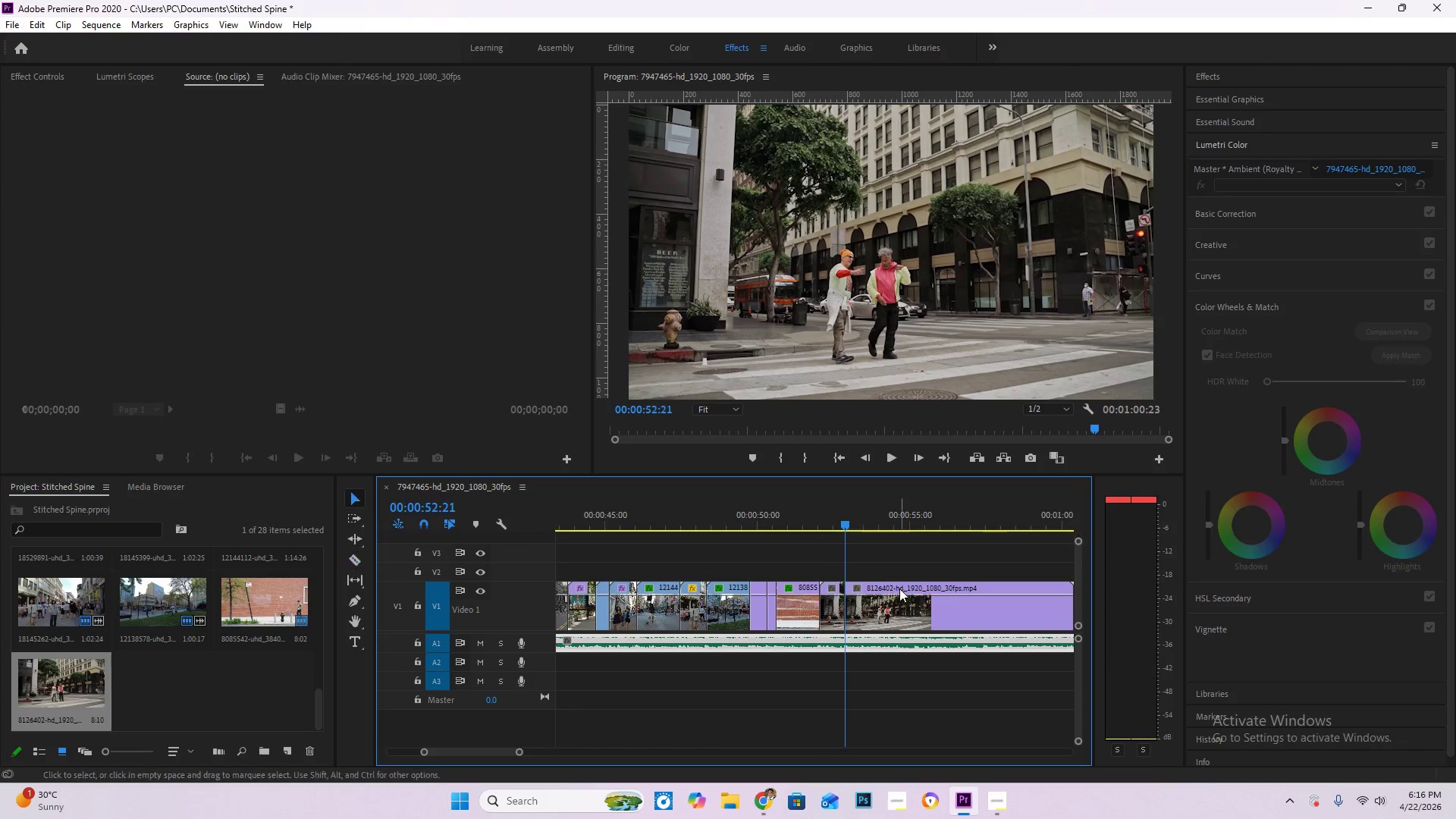 
double_click([899, 588])
 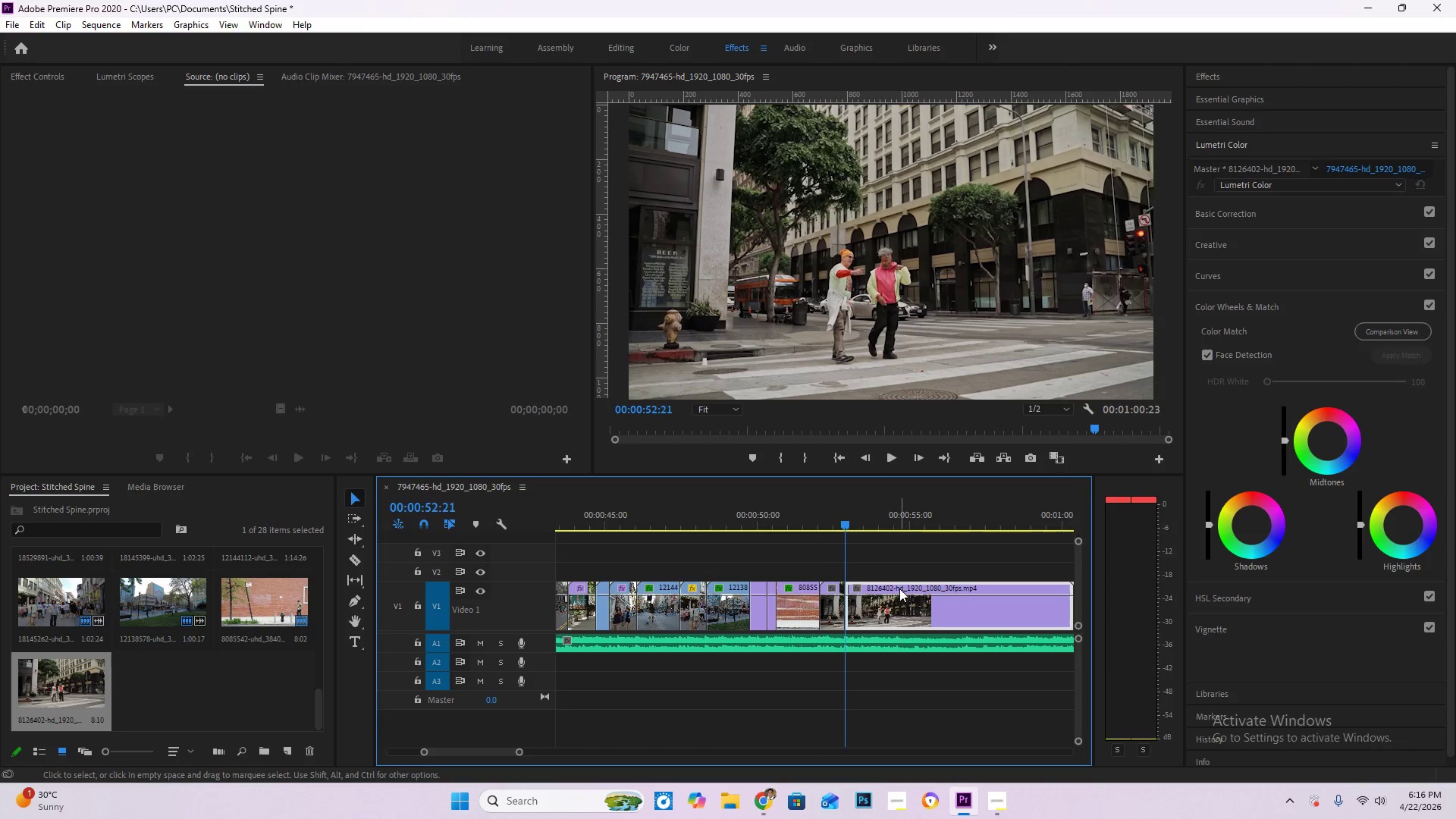 
key(Delete)
 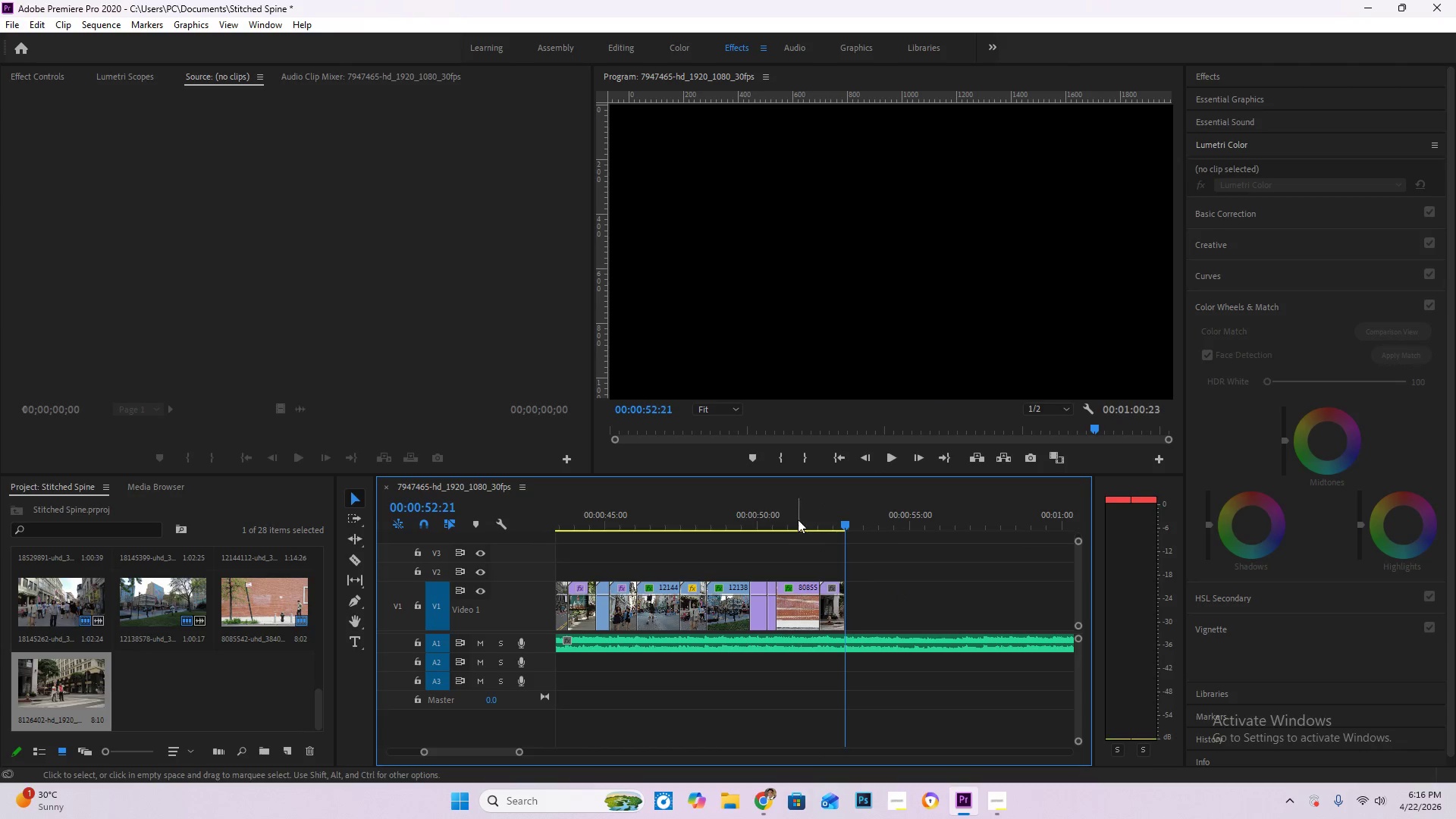 
left_click_drag(start_coordinate=[767, 518], to_coordinate=[759, 518])
 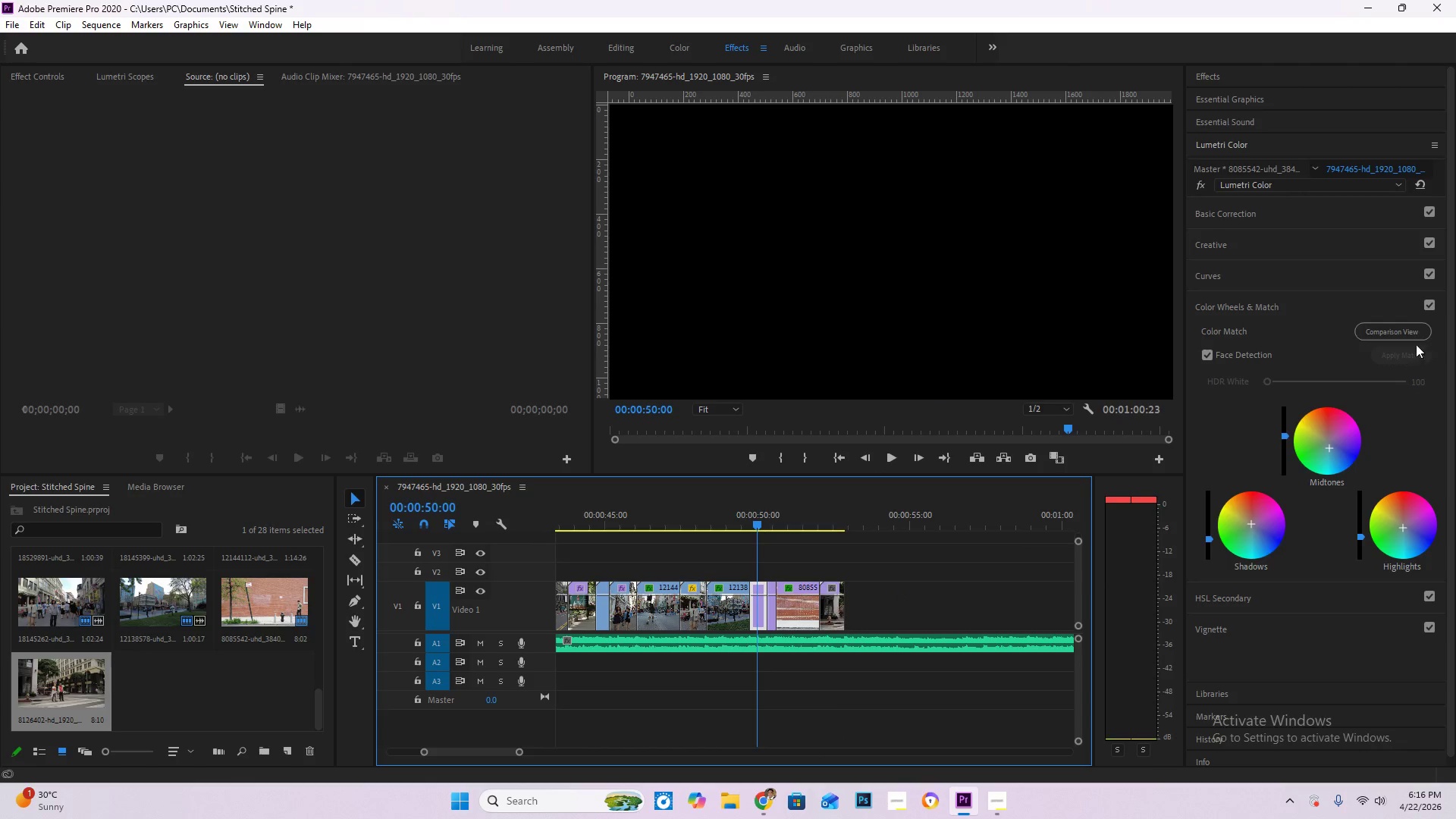 
left_click([1411, 334])
 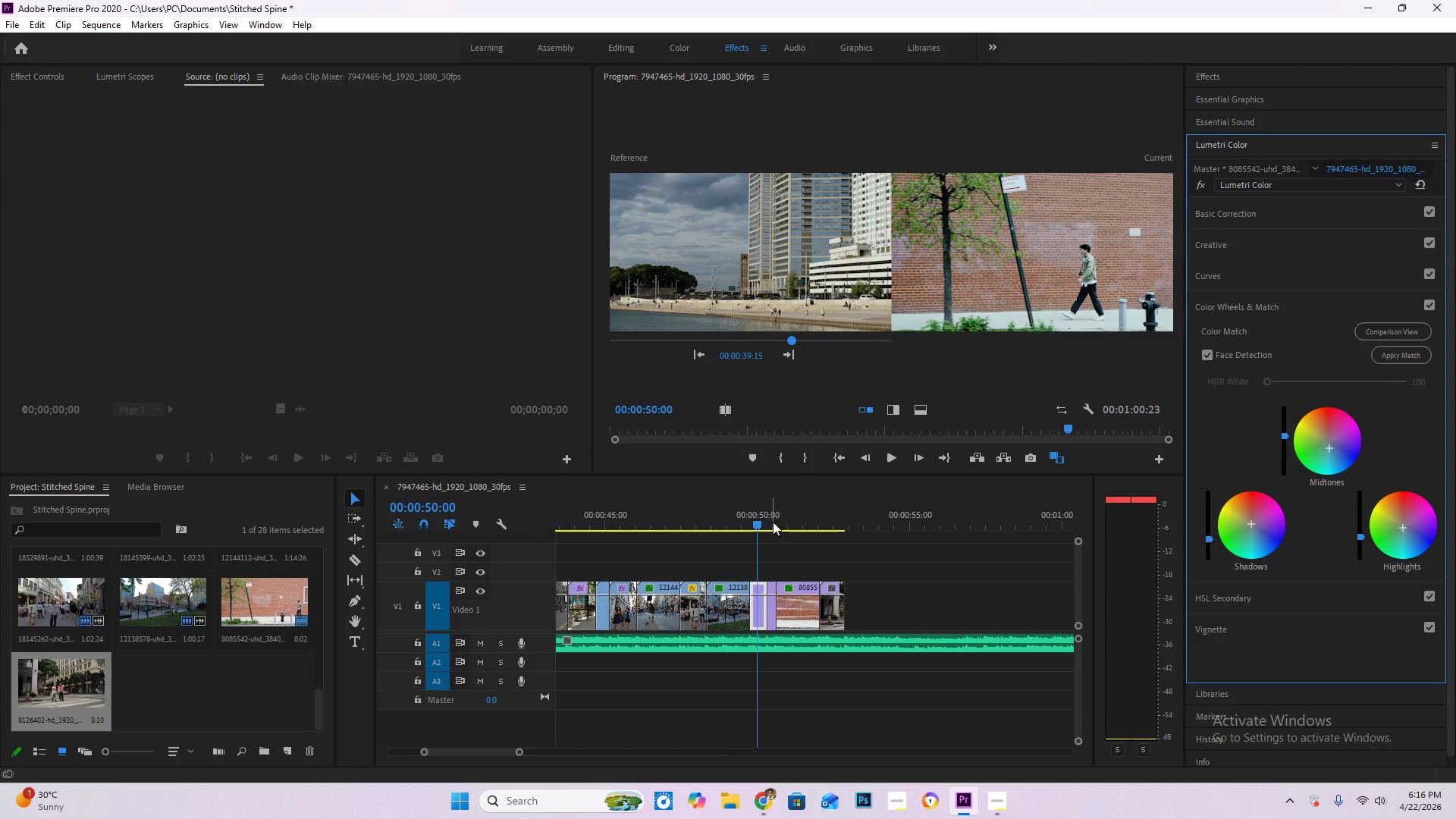 
left_click_drag(start_coordinate=[758, 523], to_coordinate=[834, 532])
 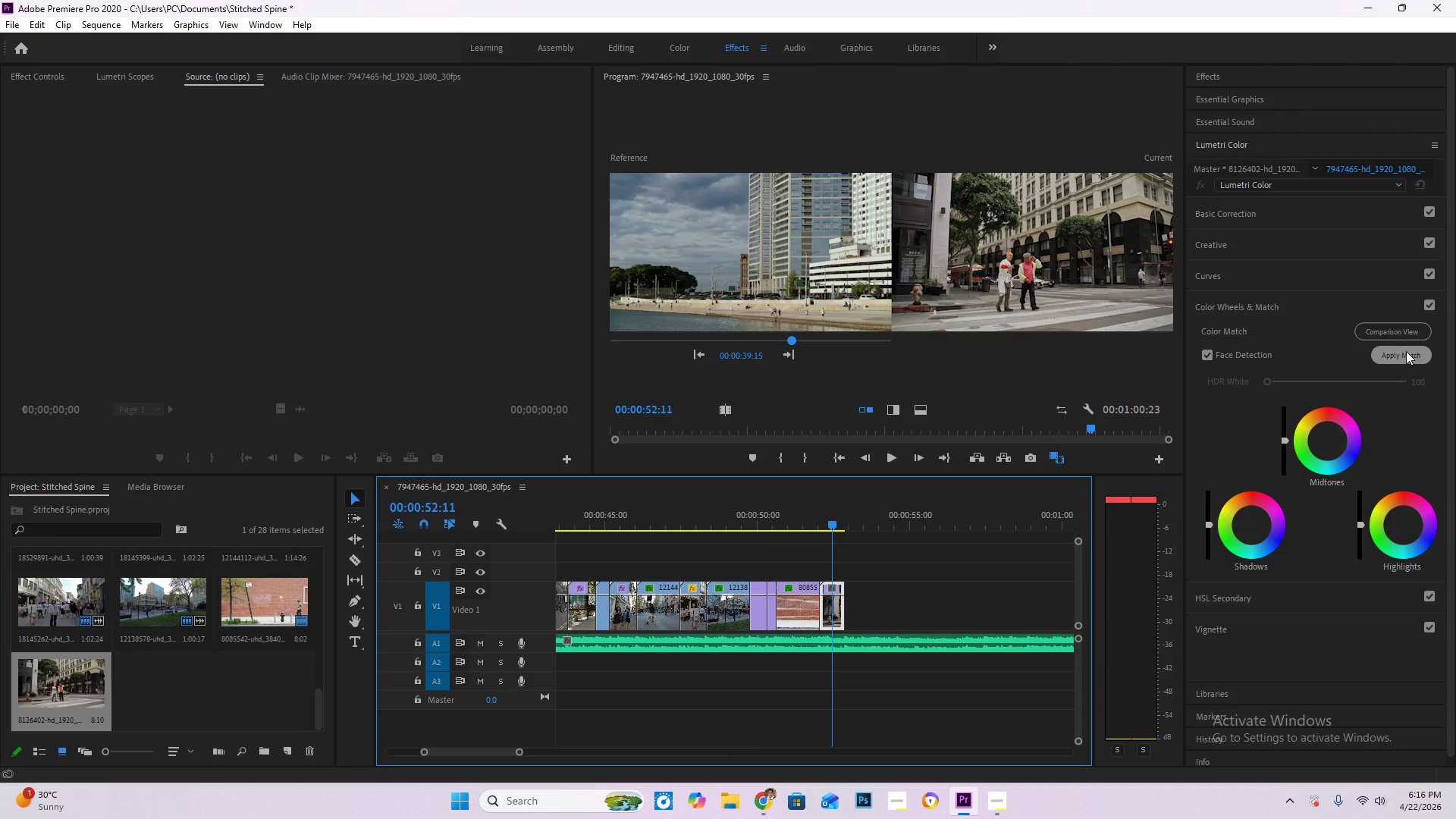 
left_click([1406, 351])
 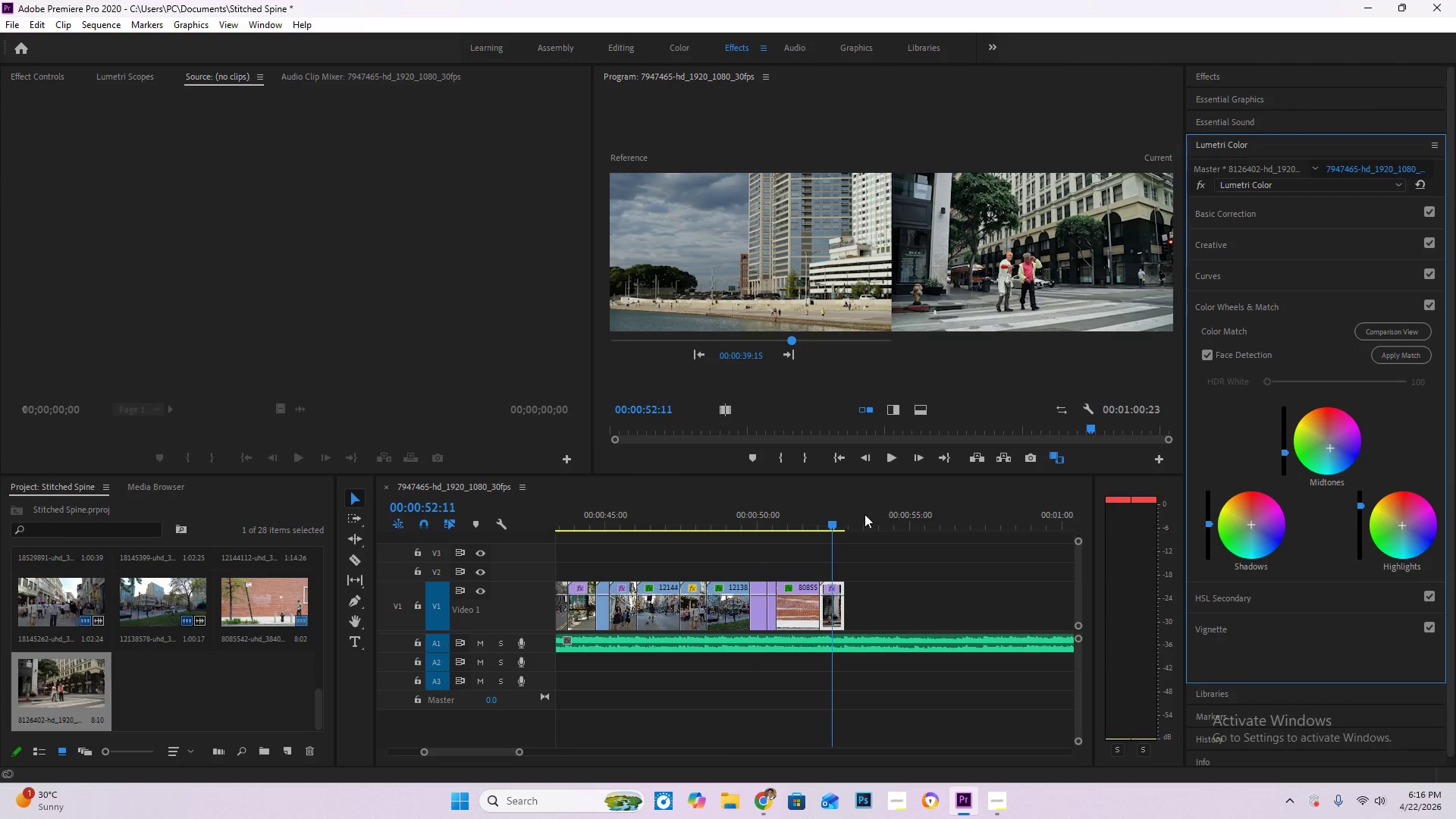 
left_click_drag(start_coordinate=[822, 520], to_coordinate=[802, 522])
 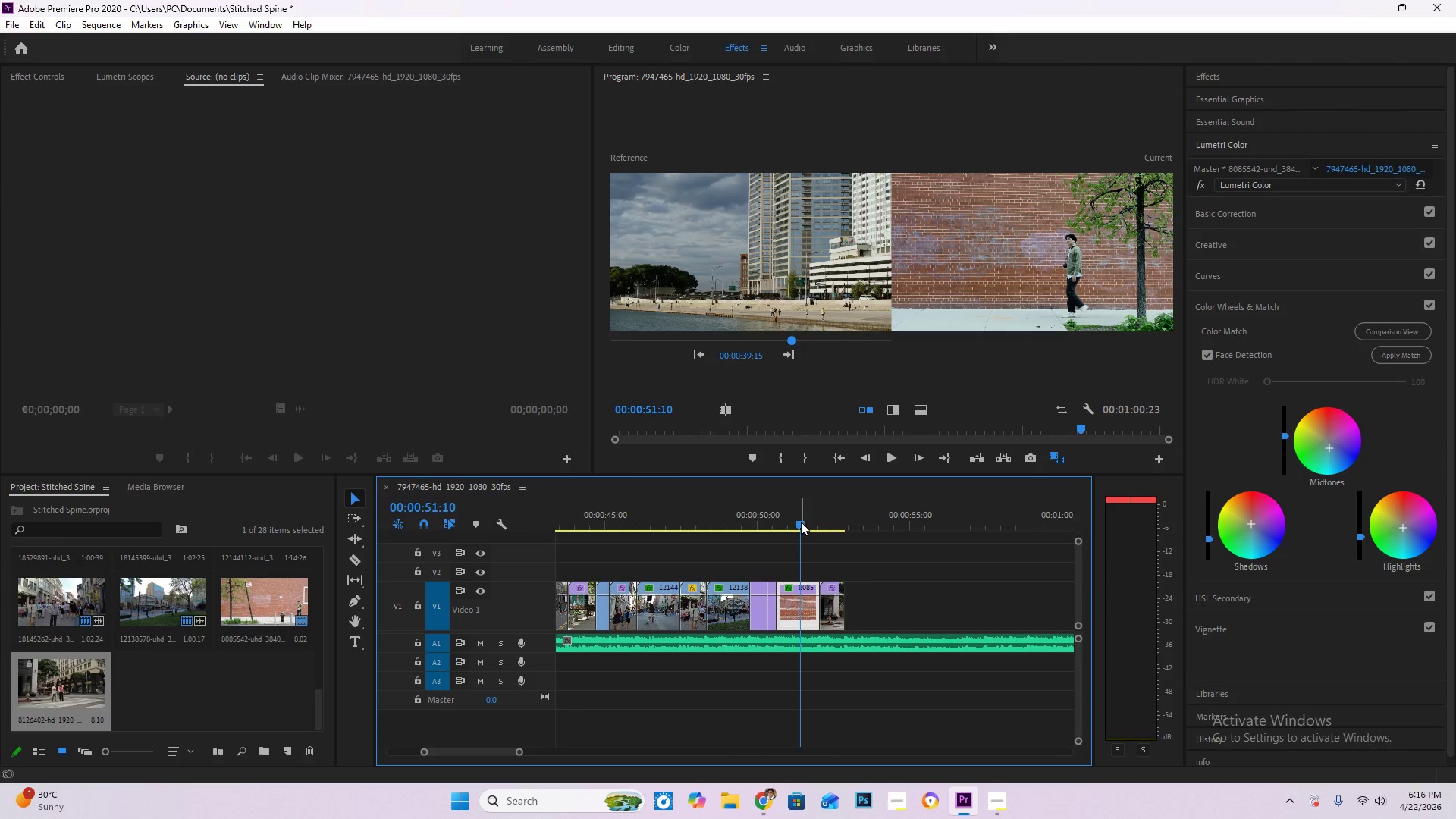 
key(Space)
 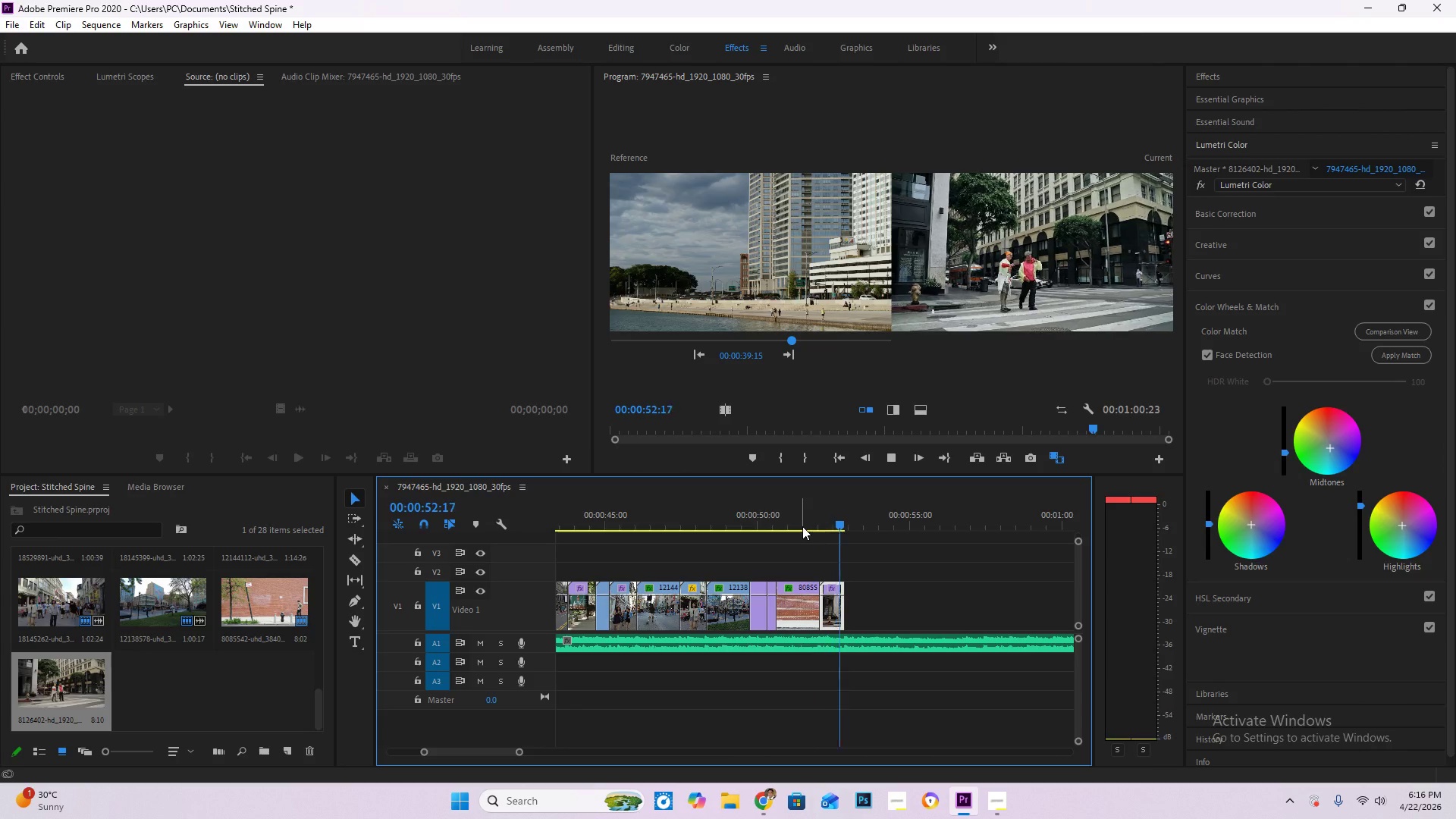 
key(Space)
 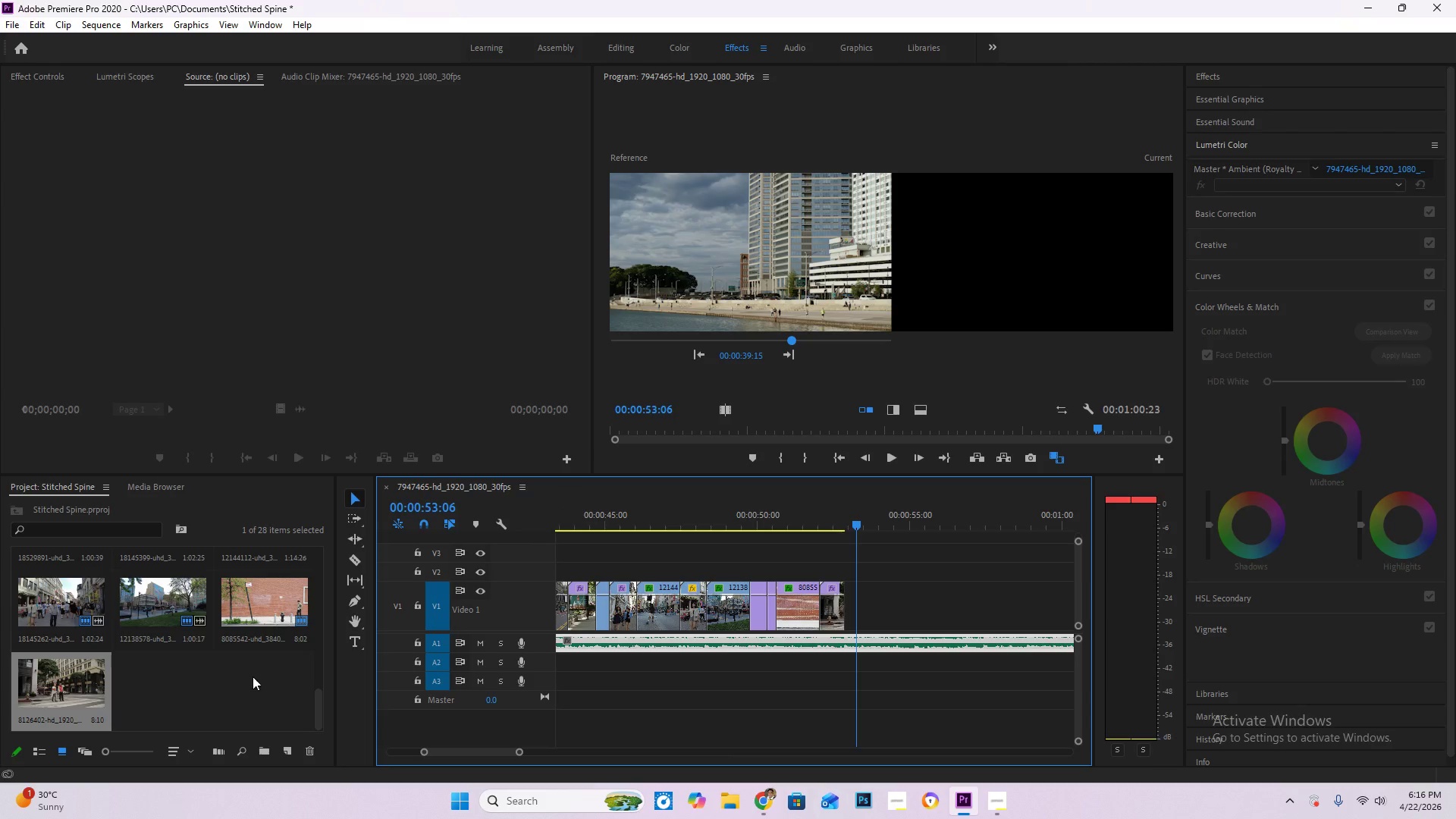 
double_click([248, 667])
 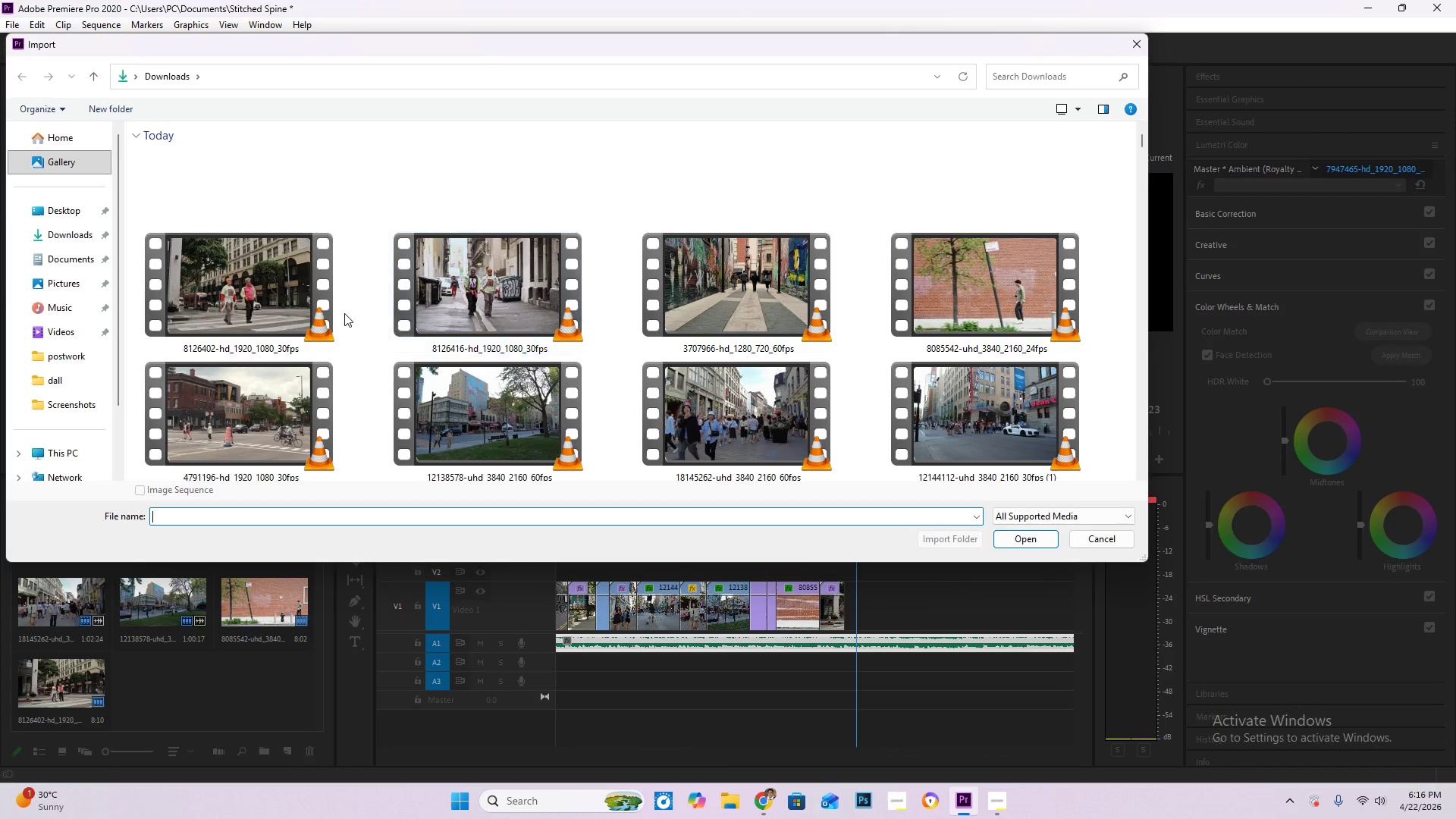 
double_click([485, 297])
 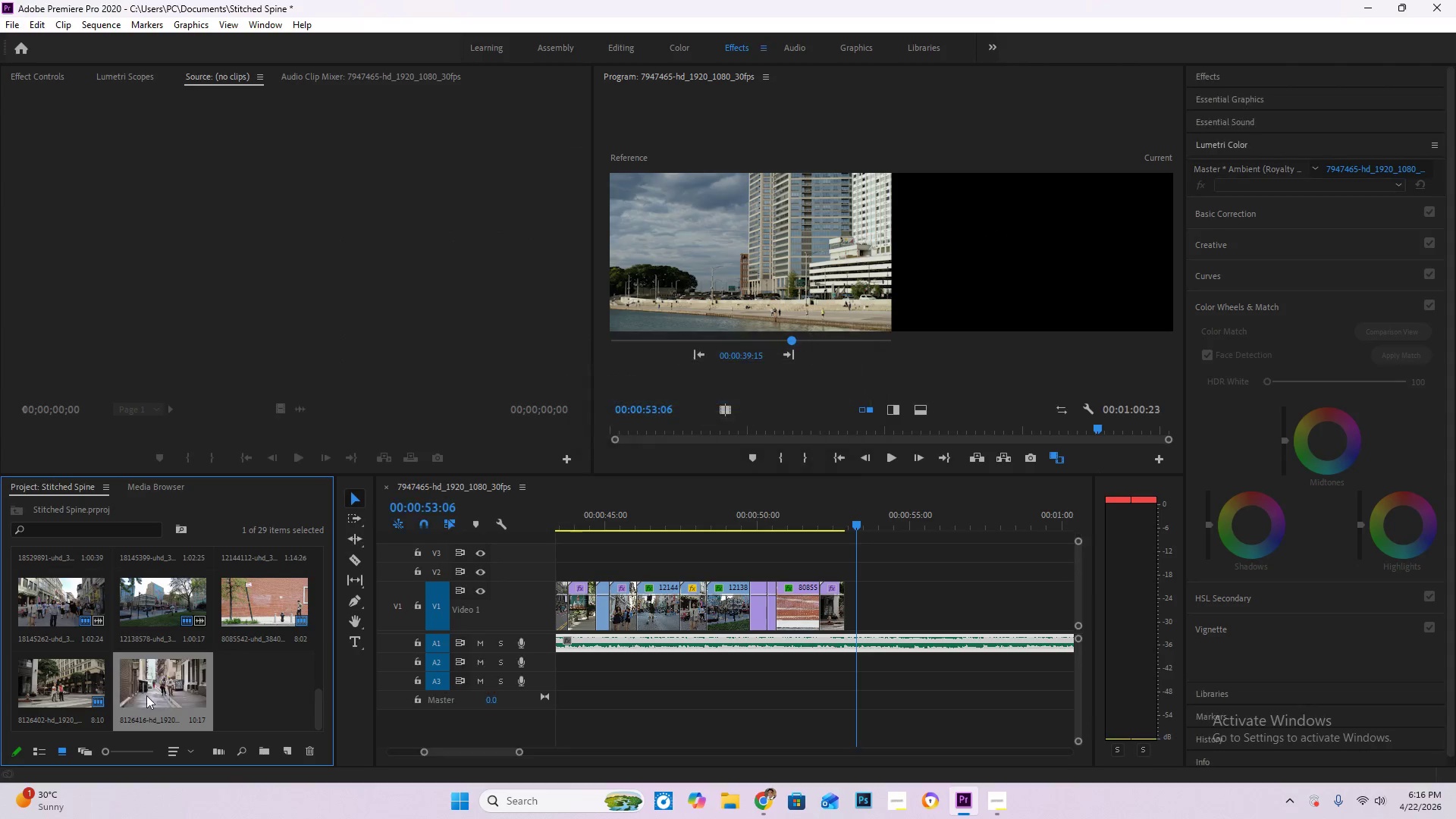 
left_click_drag(start_coordinate=[159, 693], to_coordinate=[846, 601])
 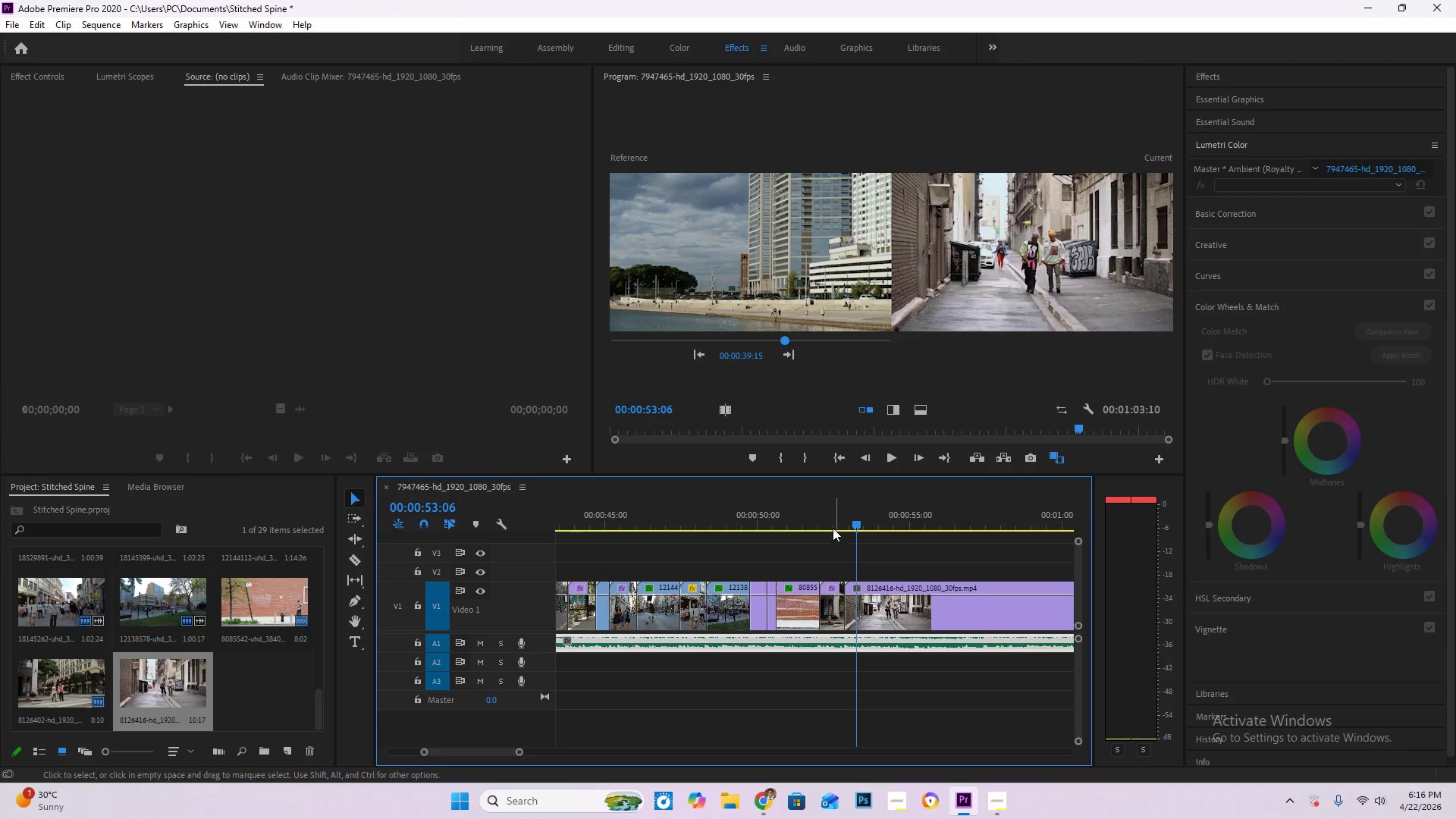 
left_click([830, 520])
 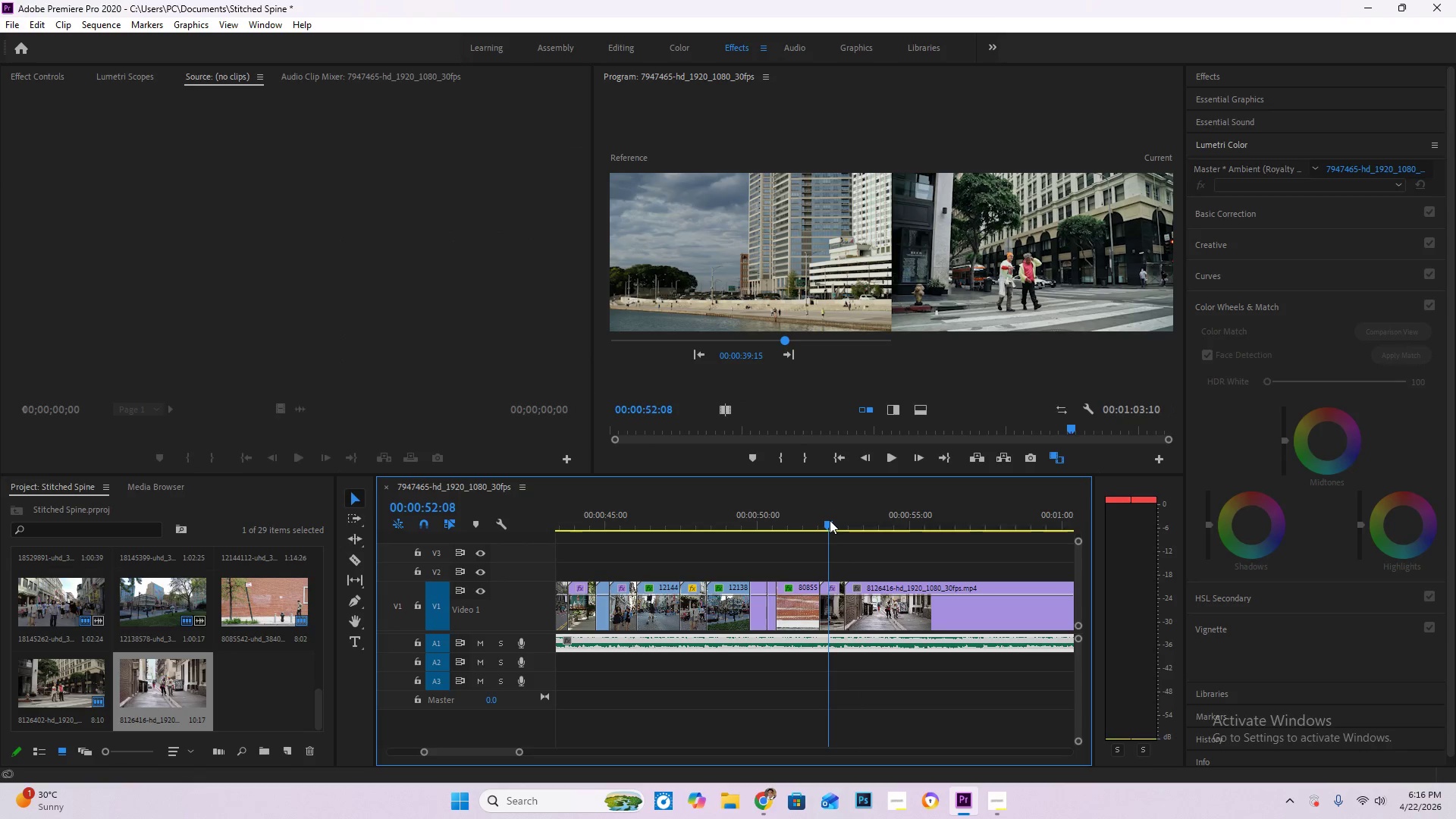 
key(Space)
 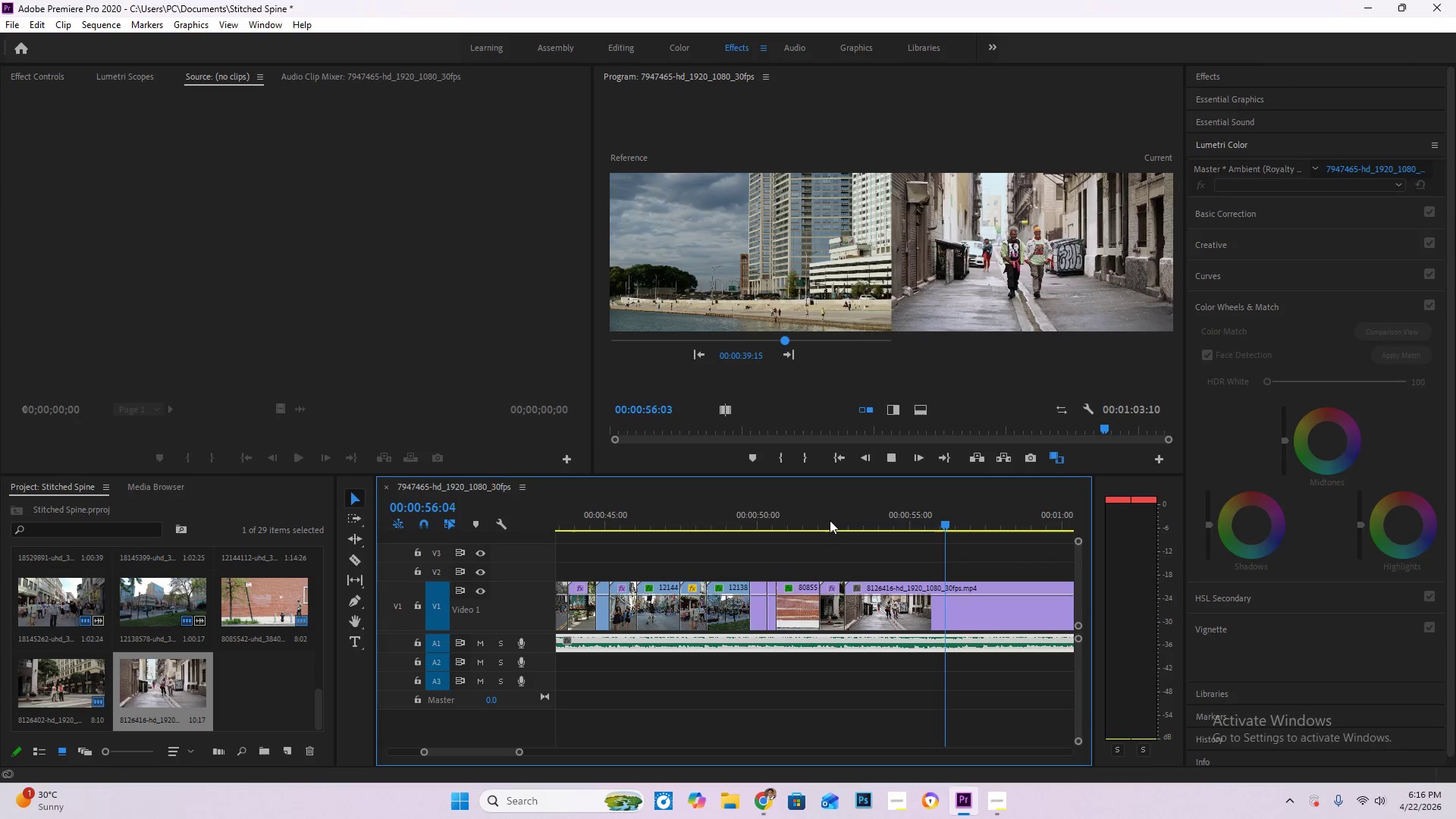 
wait(5.19)
 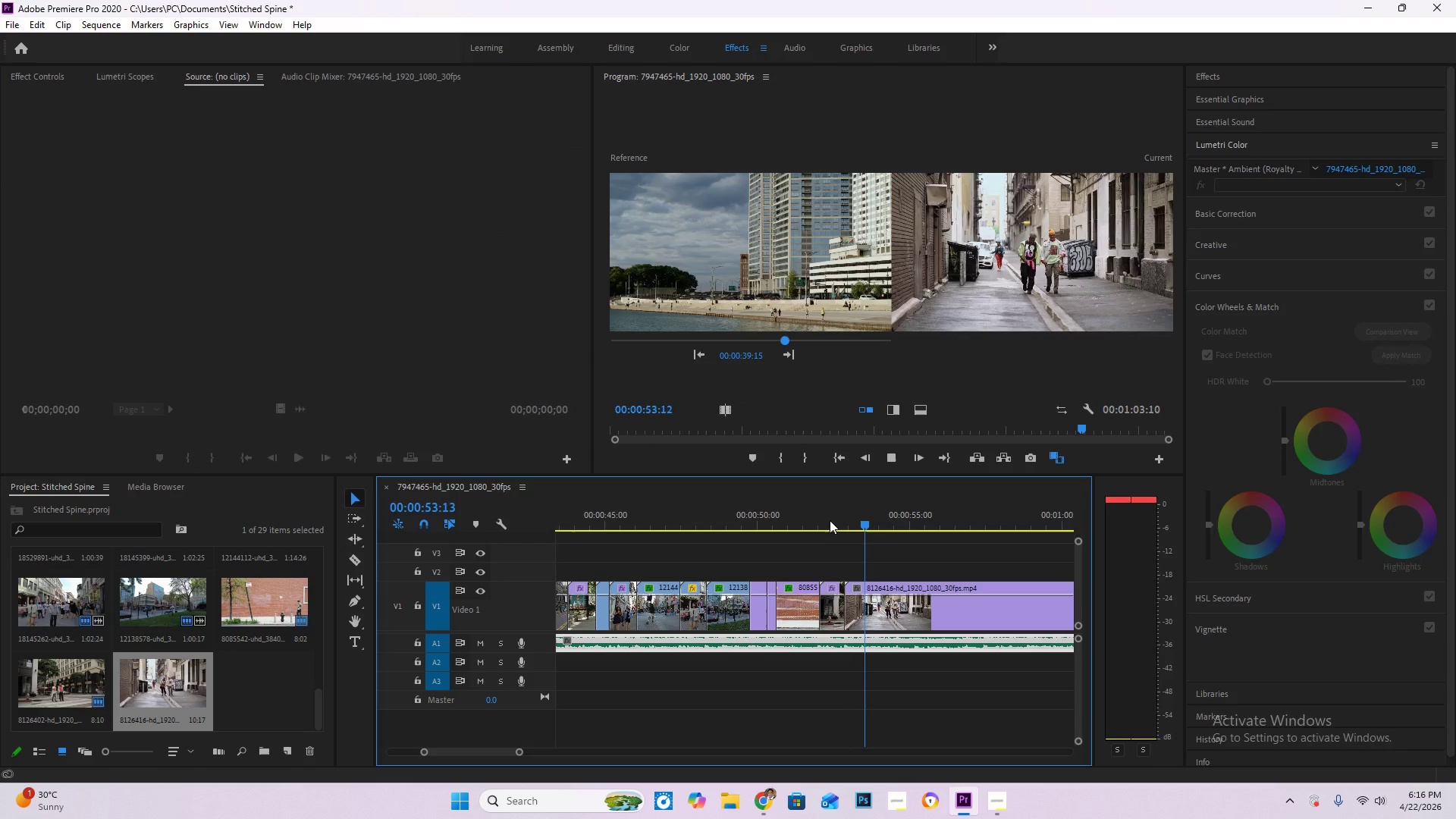 
key(Space)
 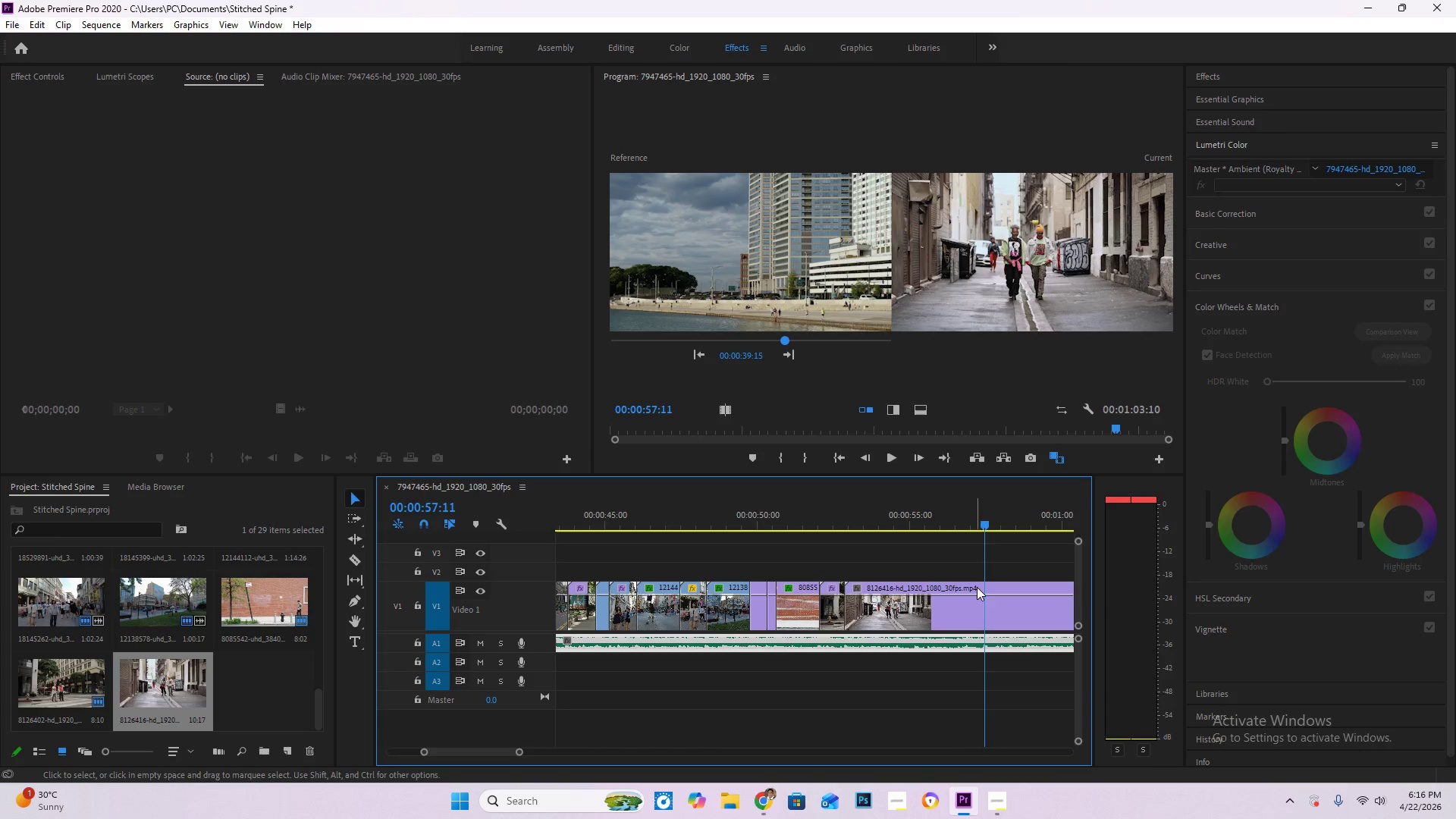 
key(C)
 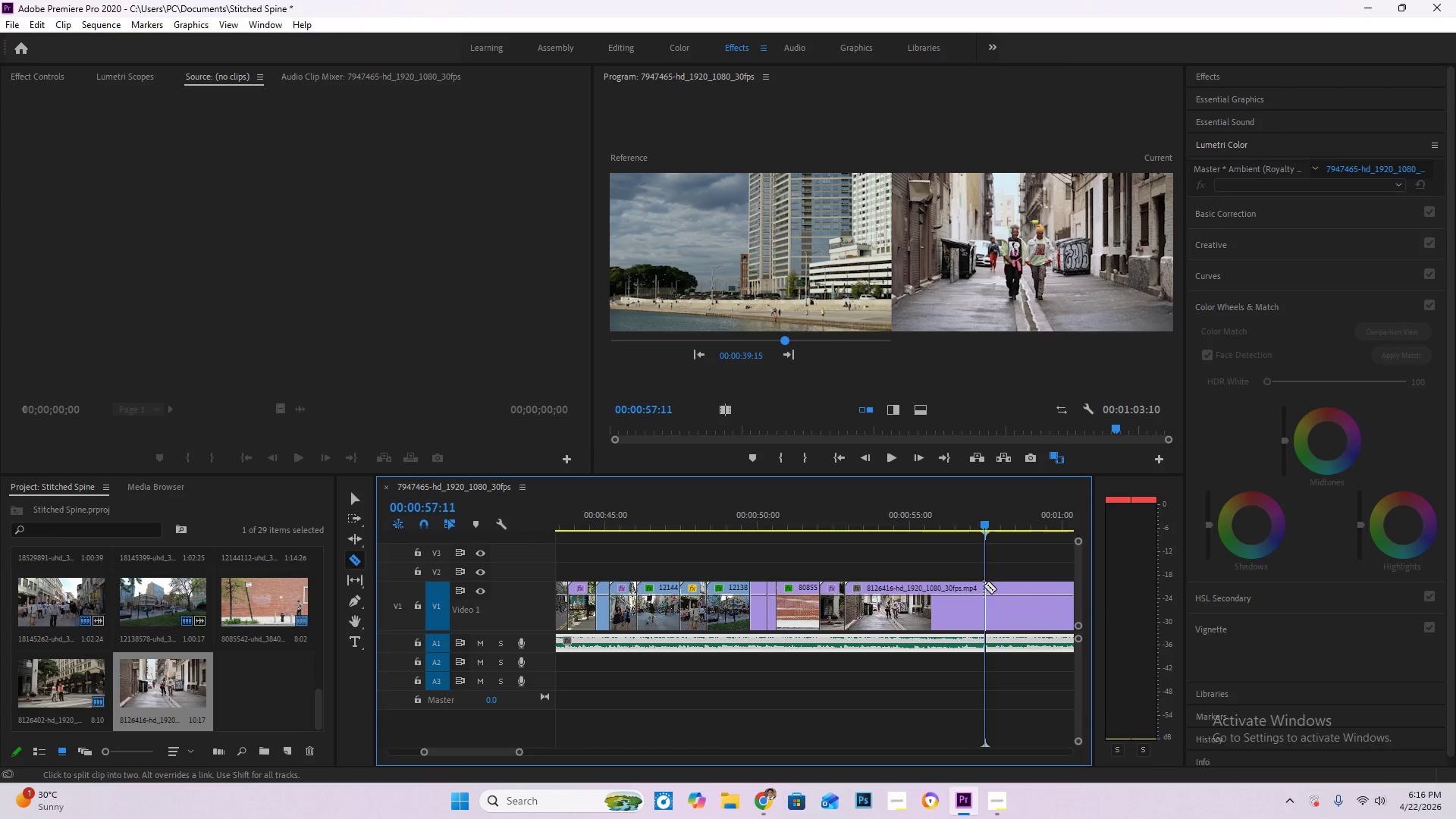 
left_click([984, 589])
 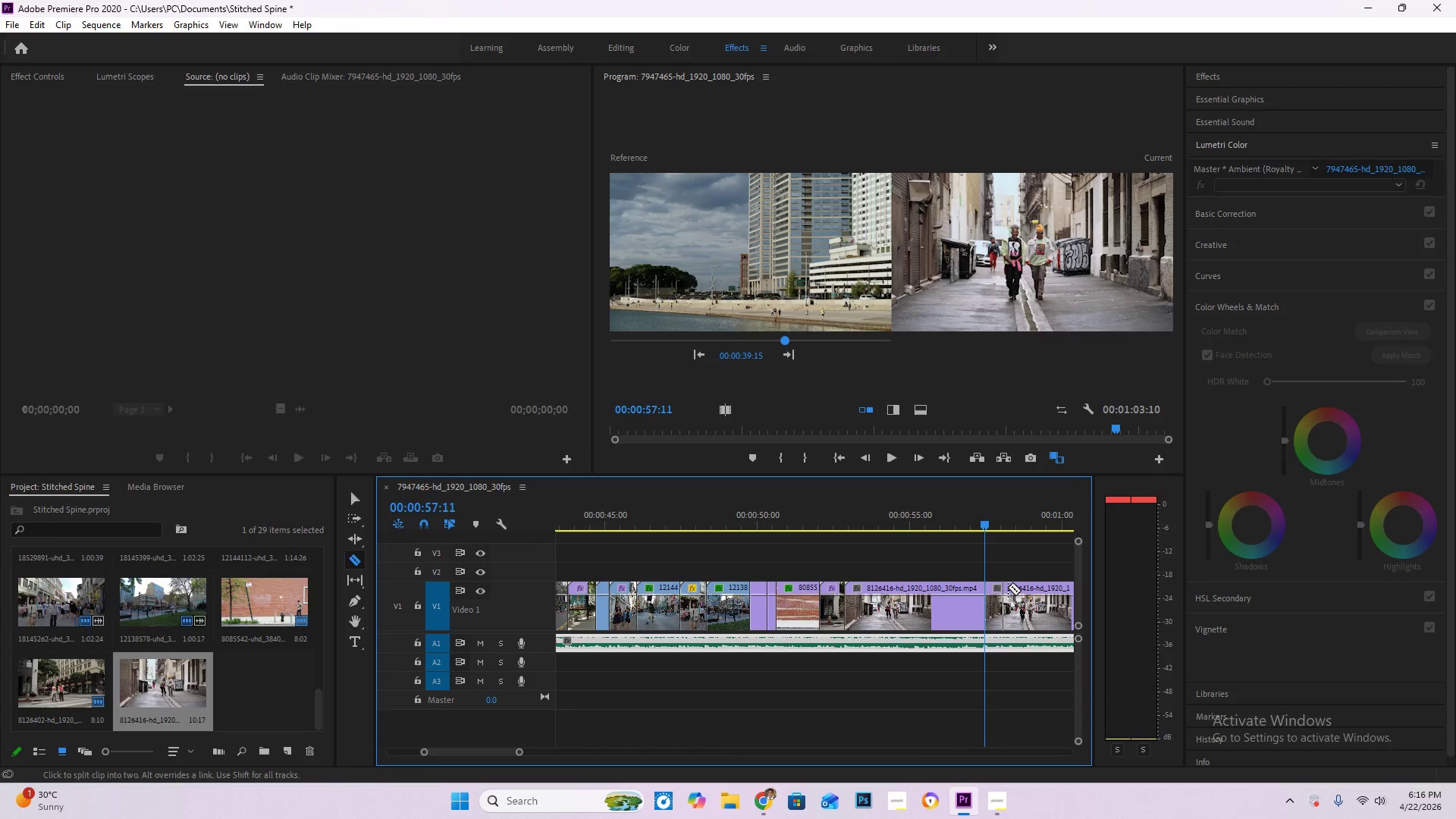 
key(V)
 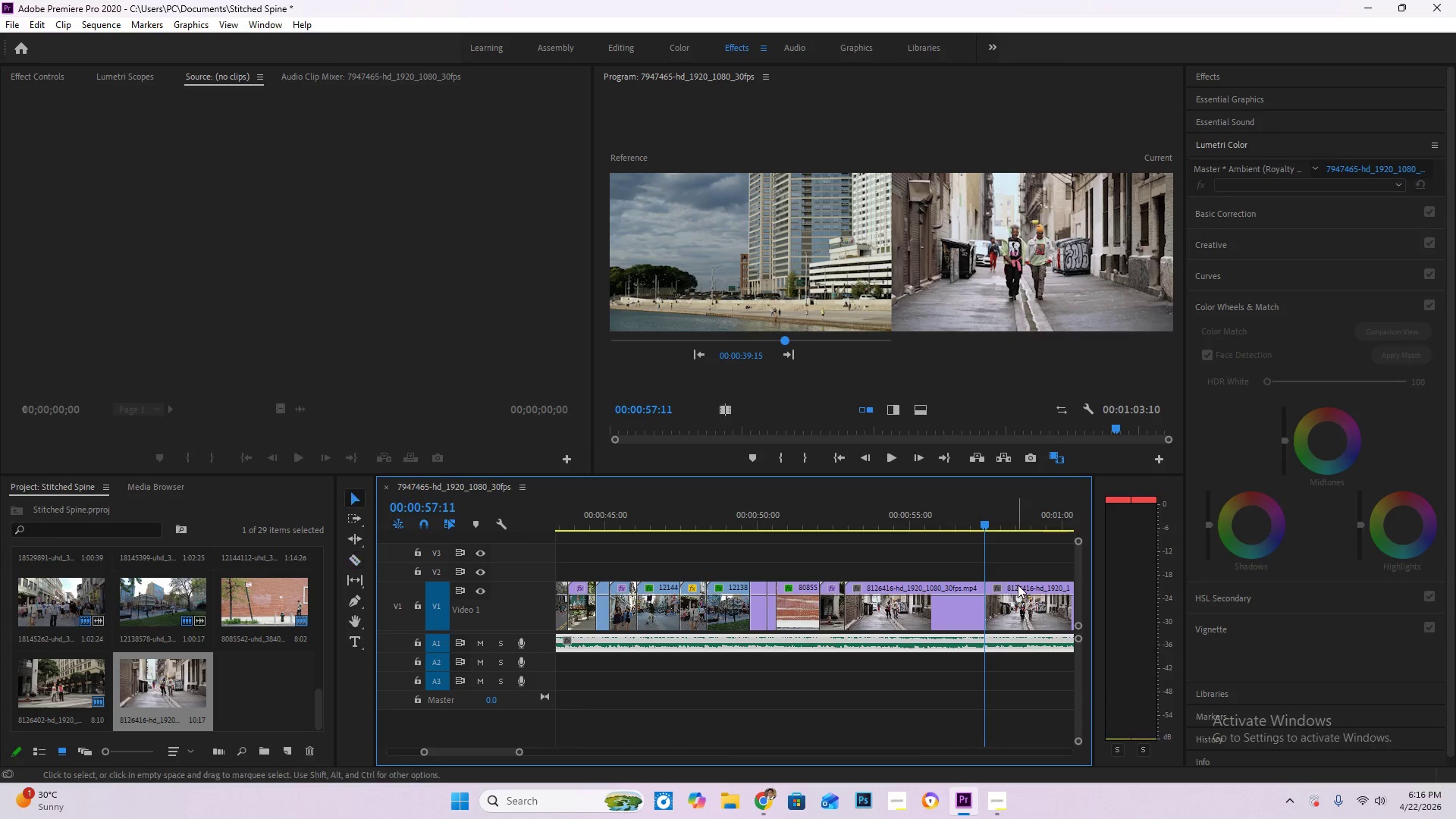 
double_click([1018, 585])
 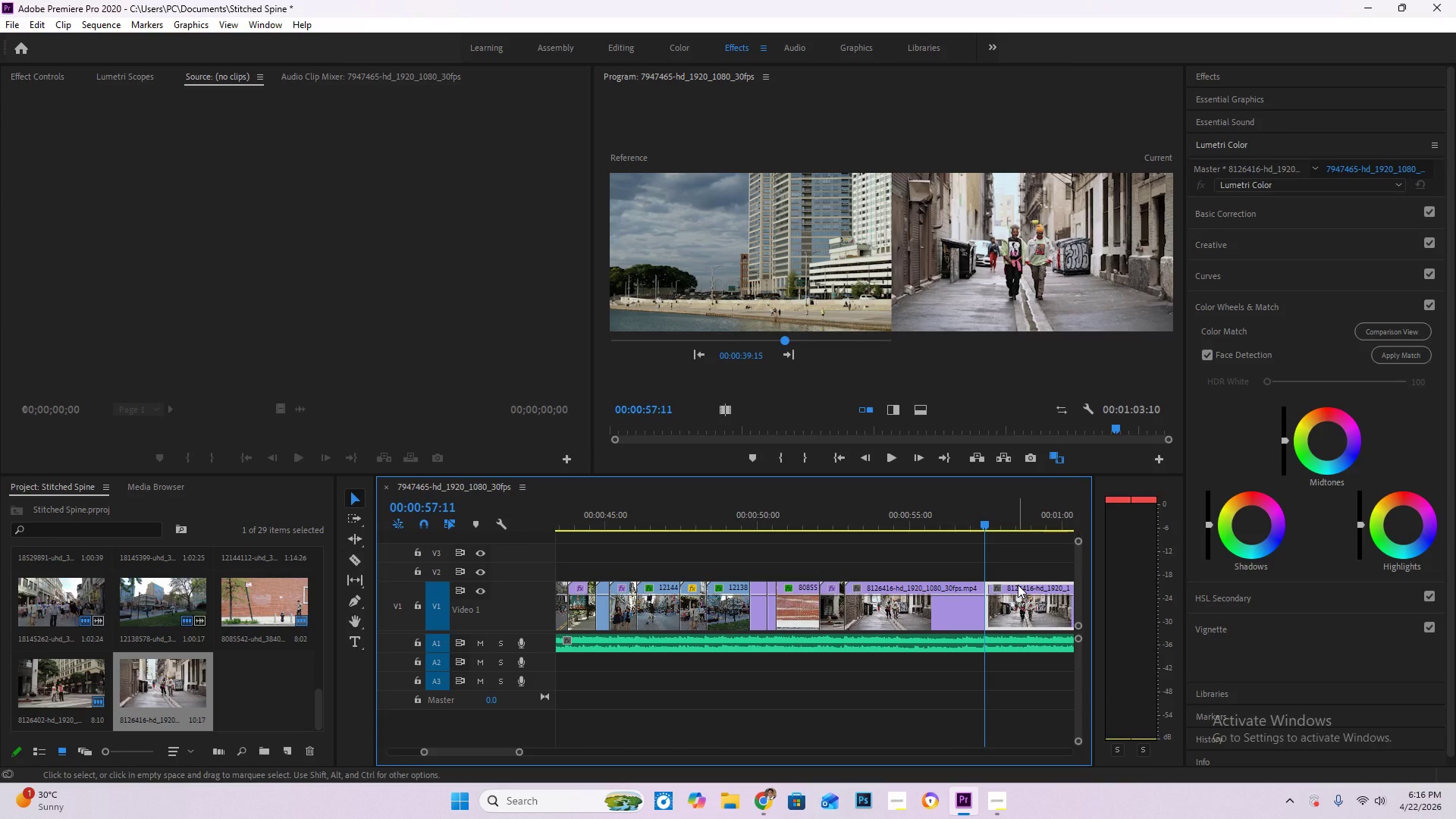 
key(Delete)
 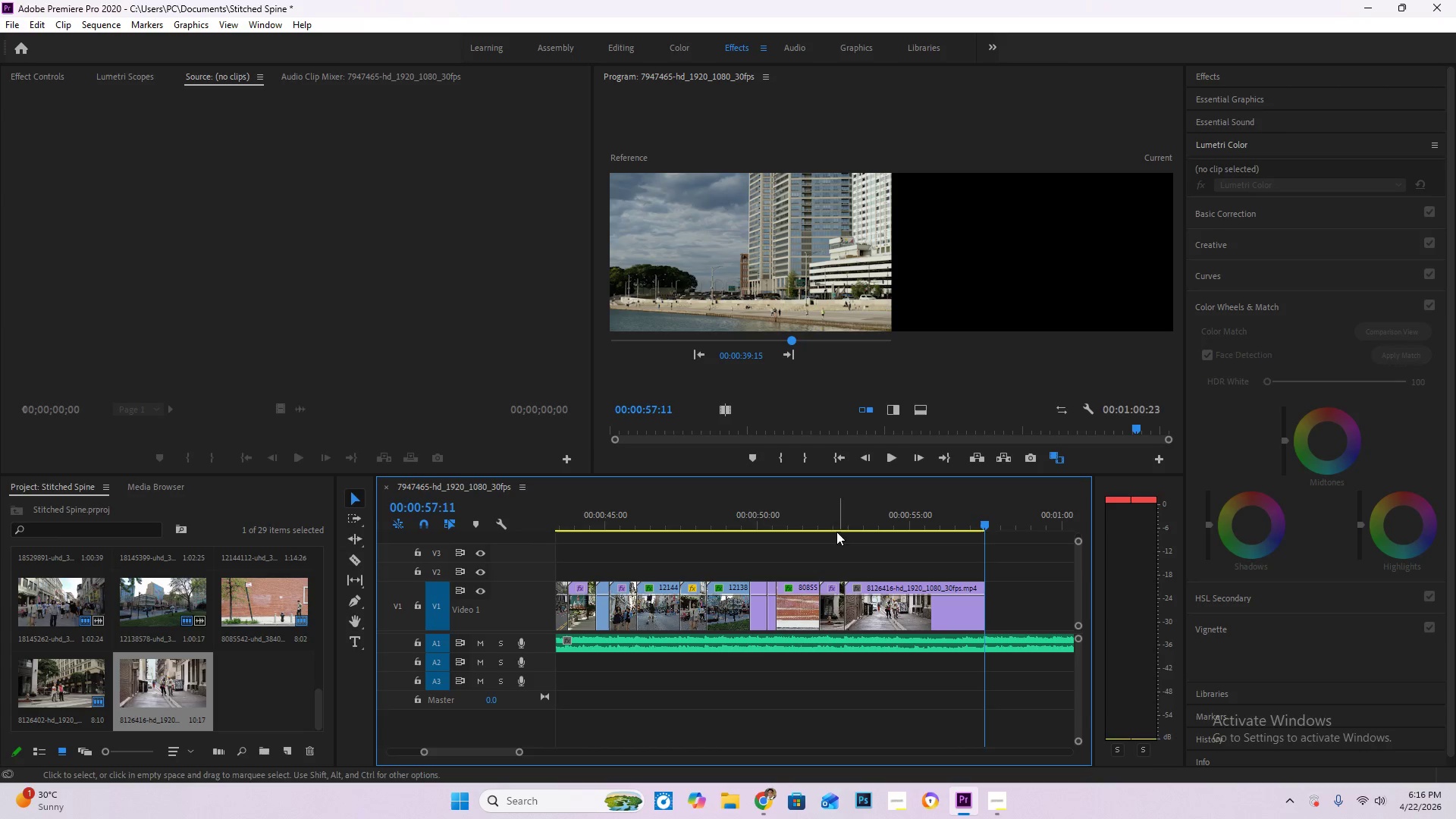 
left_click([830, 516])
 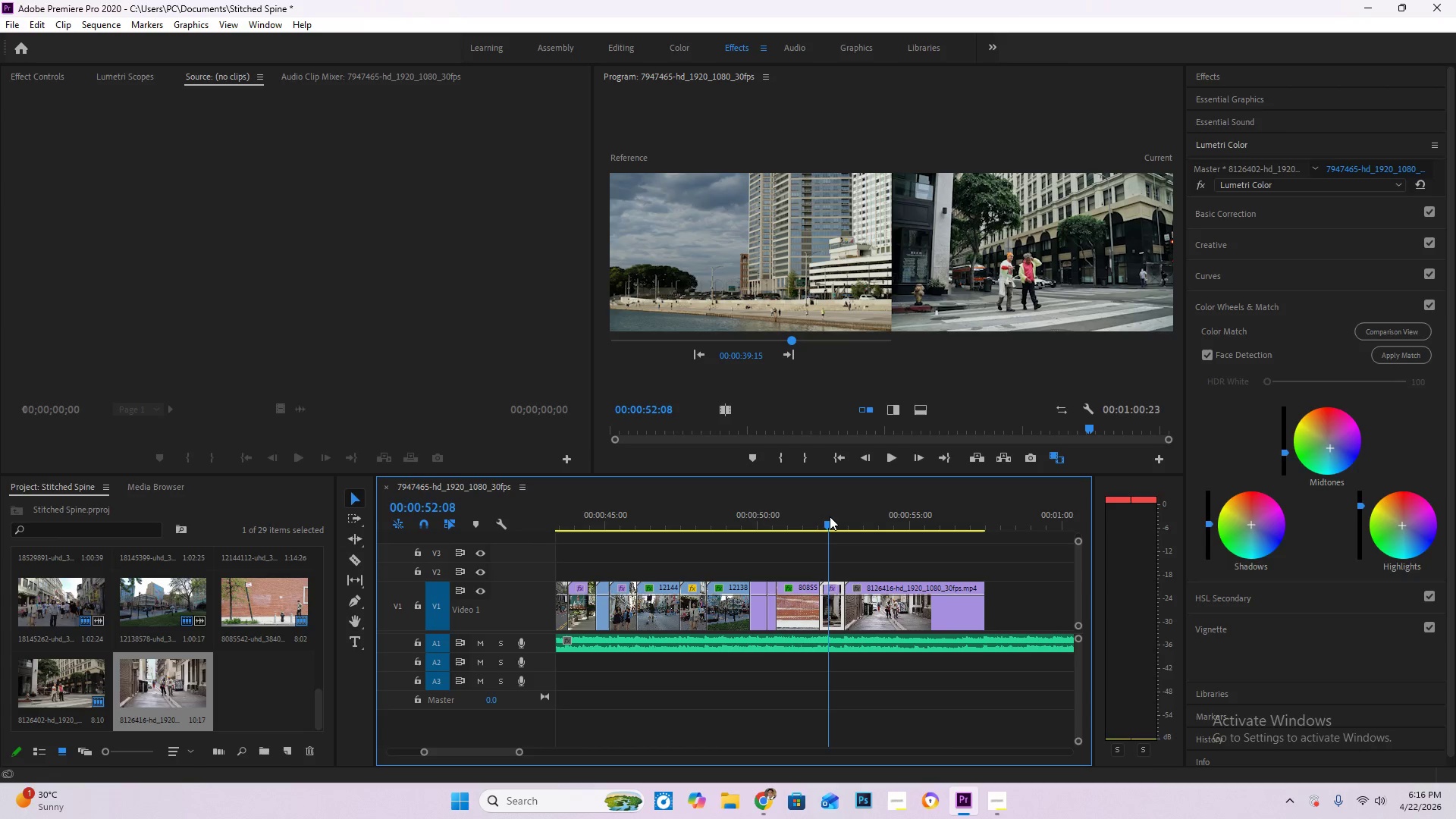 
key(Space)
 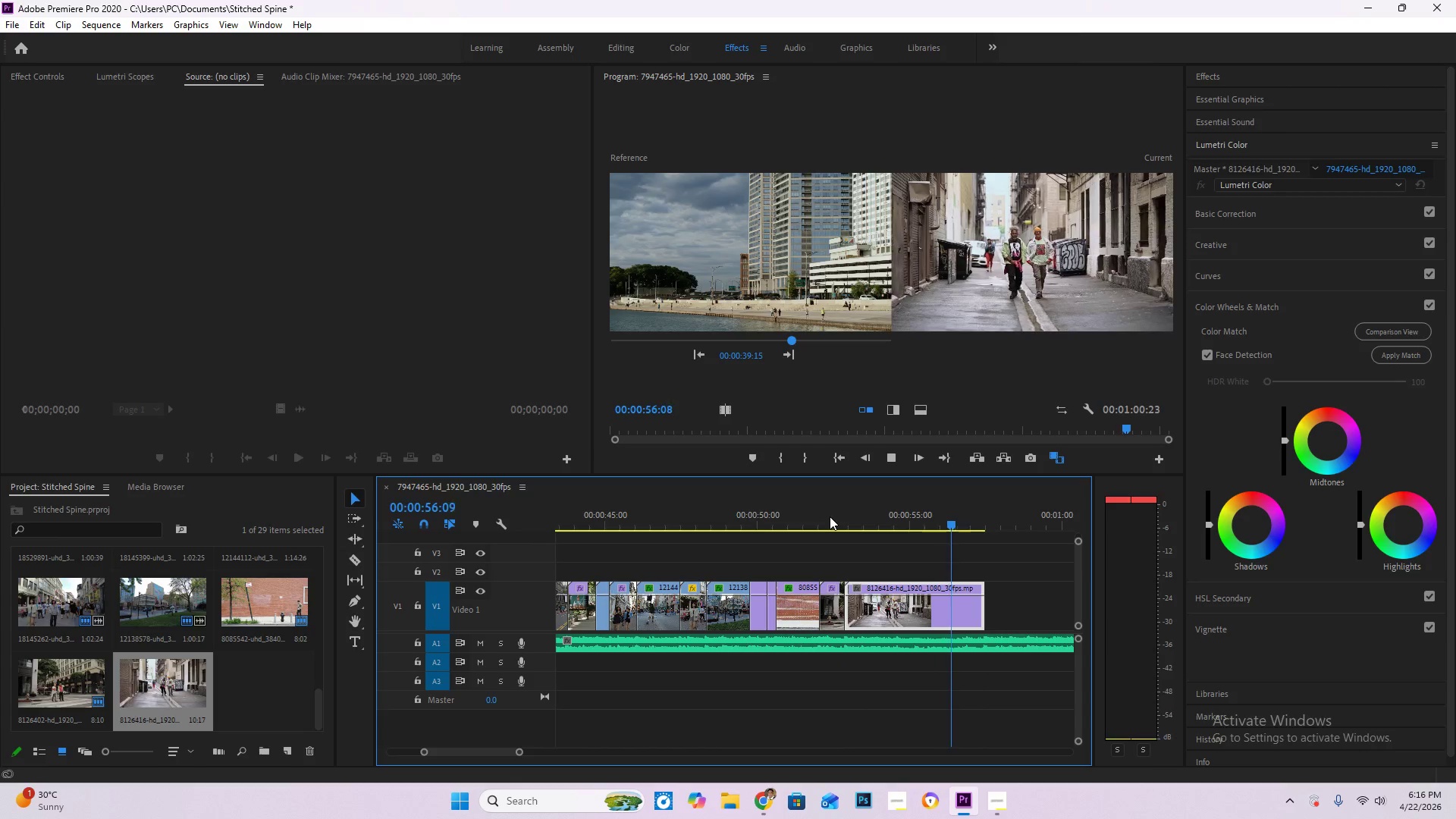 
wait(5.5)
 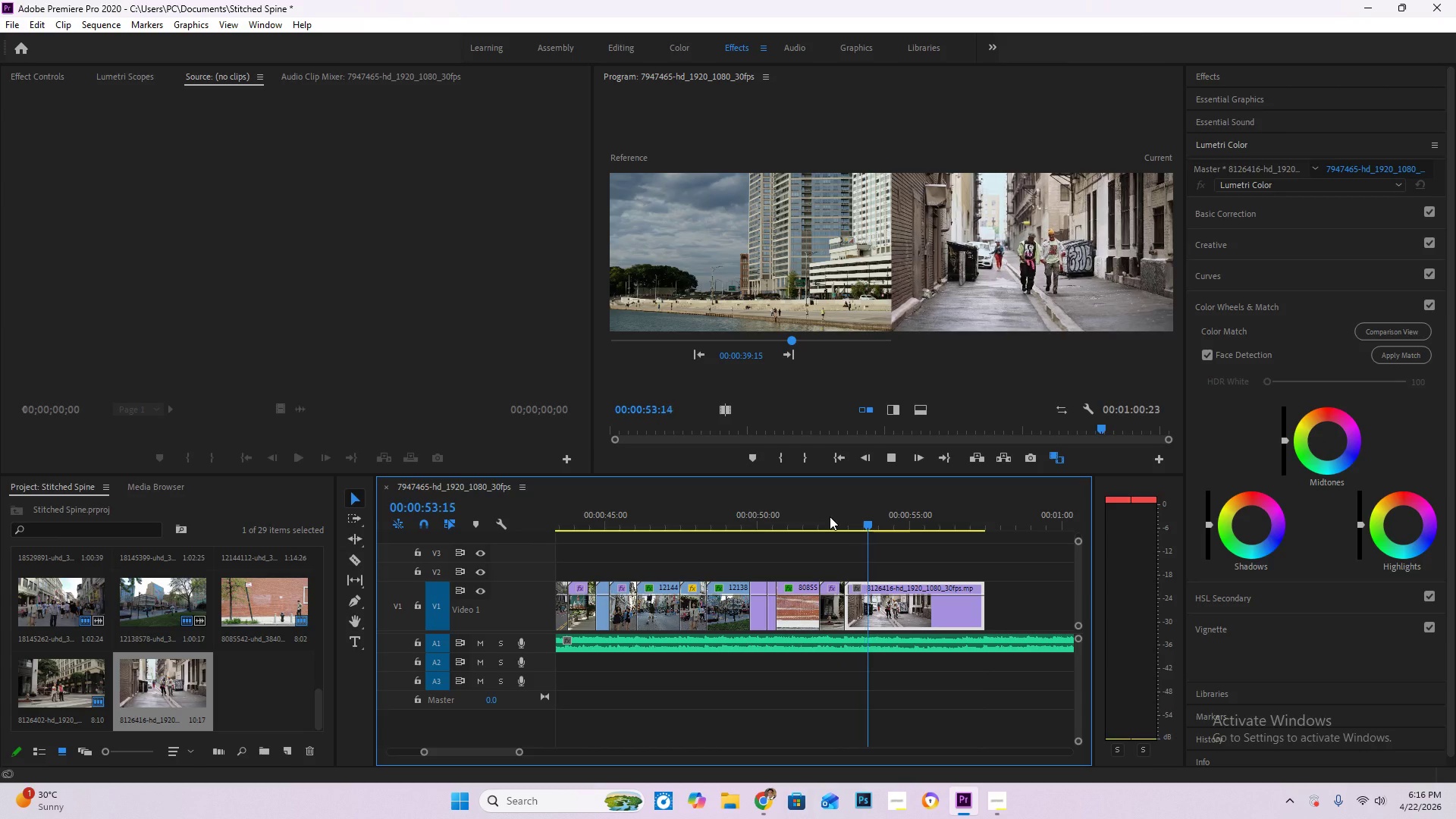 
key(Space)
 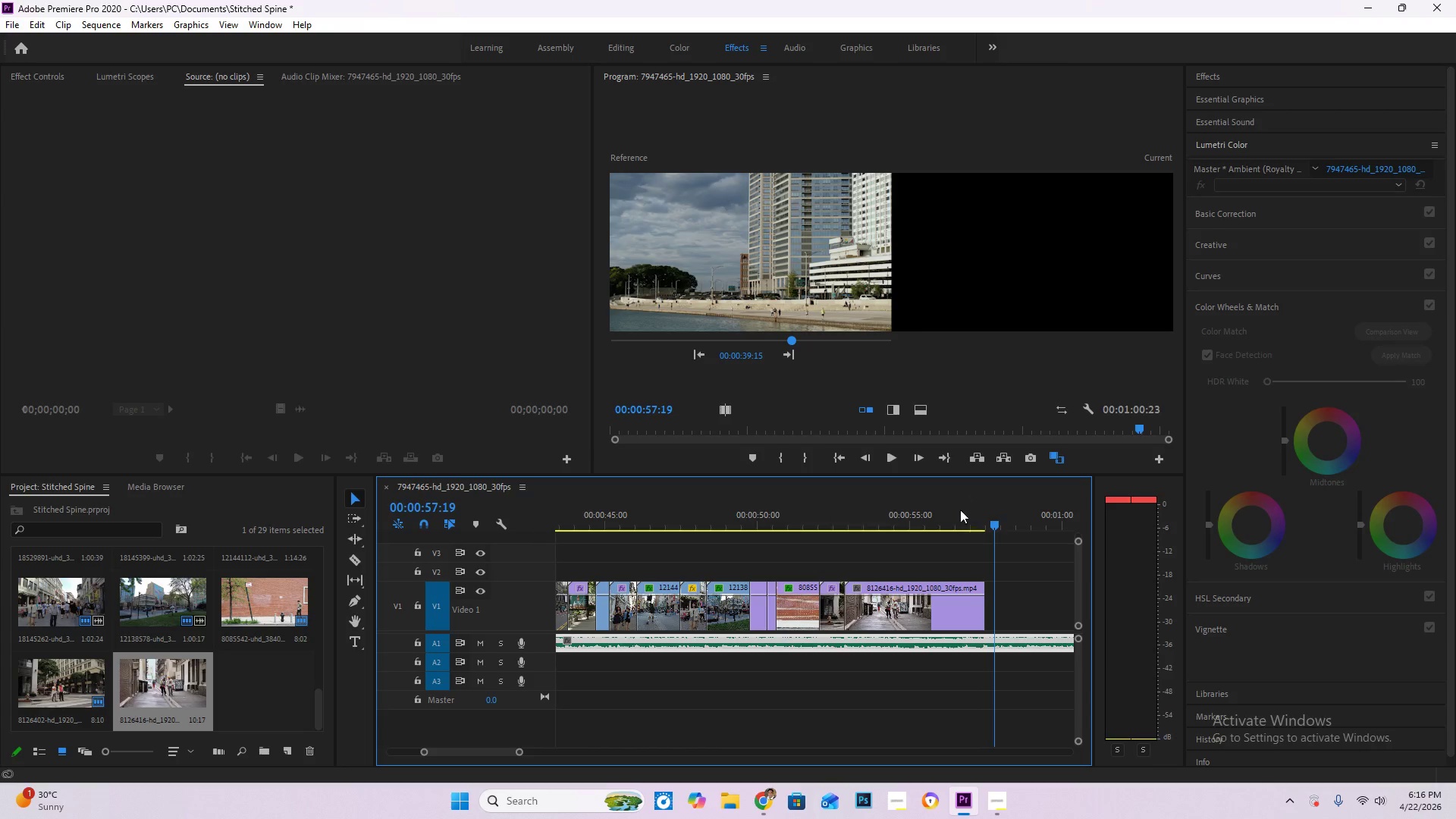 
left_click_drag(start_coordinate=[917, 516], to_coordinate=[904, 519])
 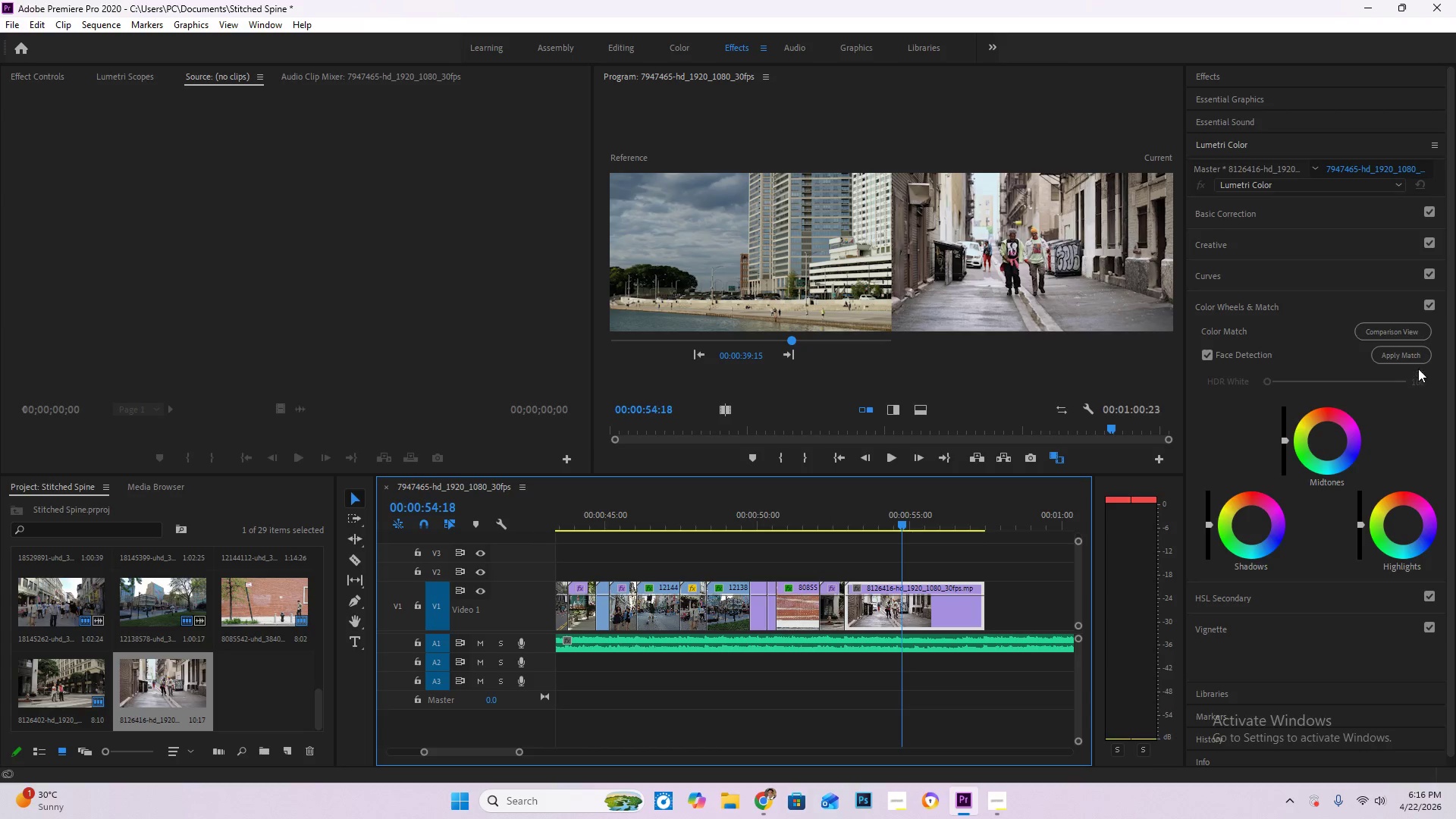 
left_click([1410, 355])
 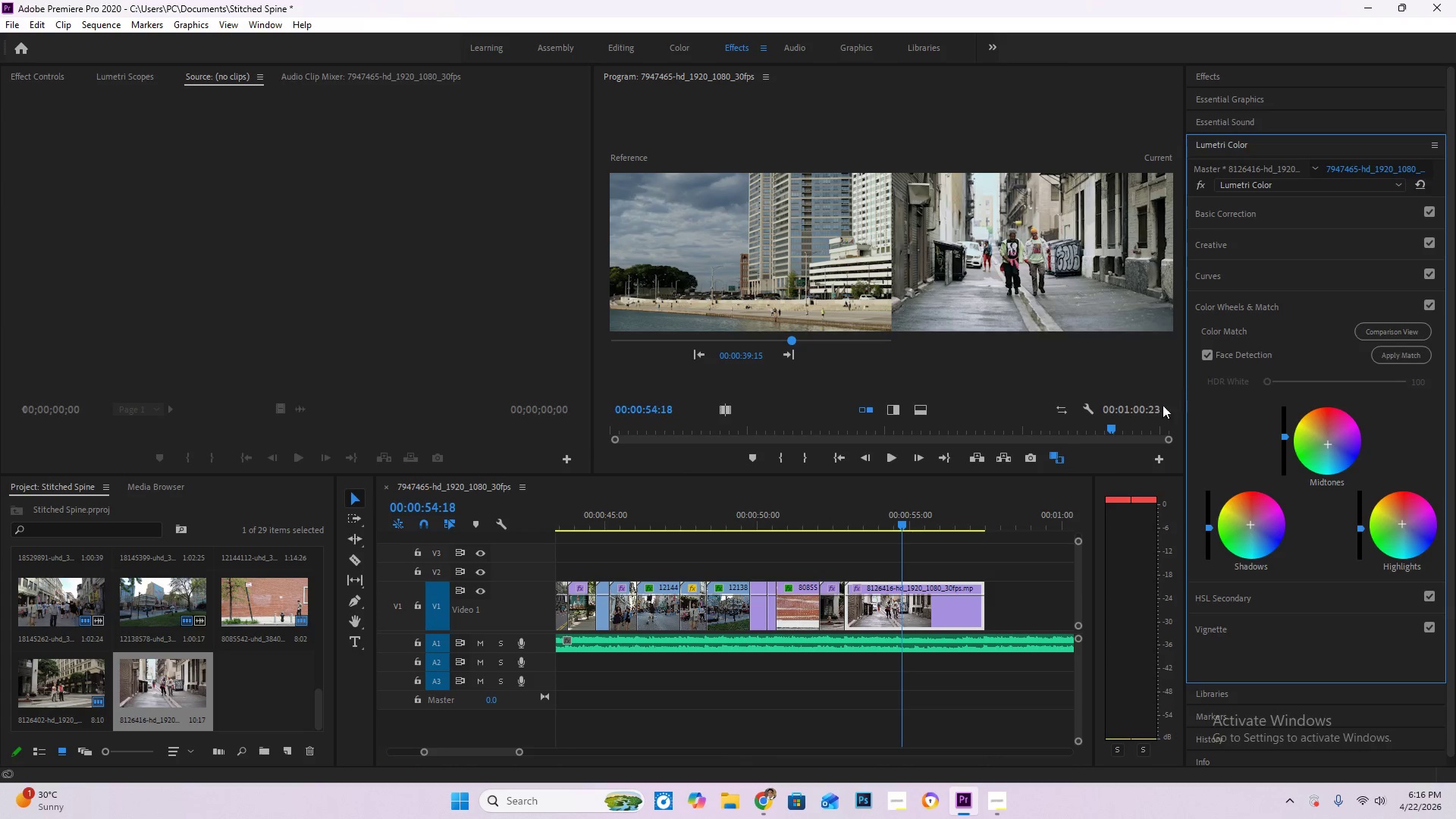 
hold_key(key=AltLeft, duration=1.0)
scroll: coordinate [934, 560], scroll_direction: down, amount: 8.0
 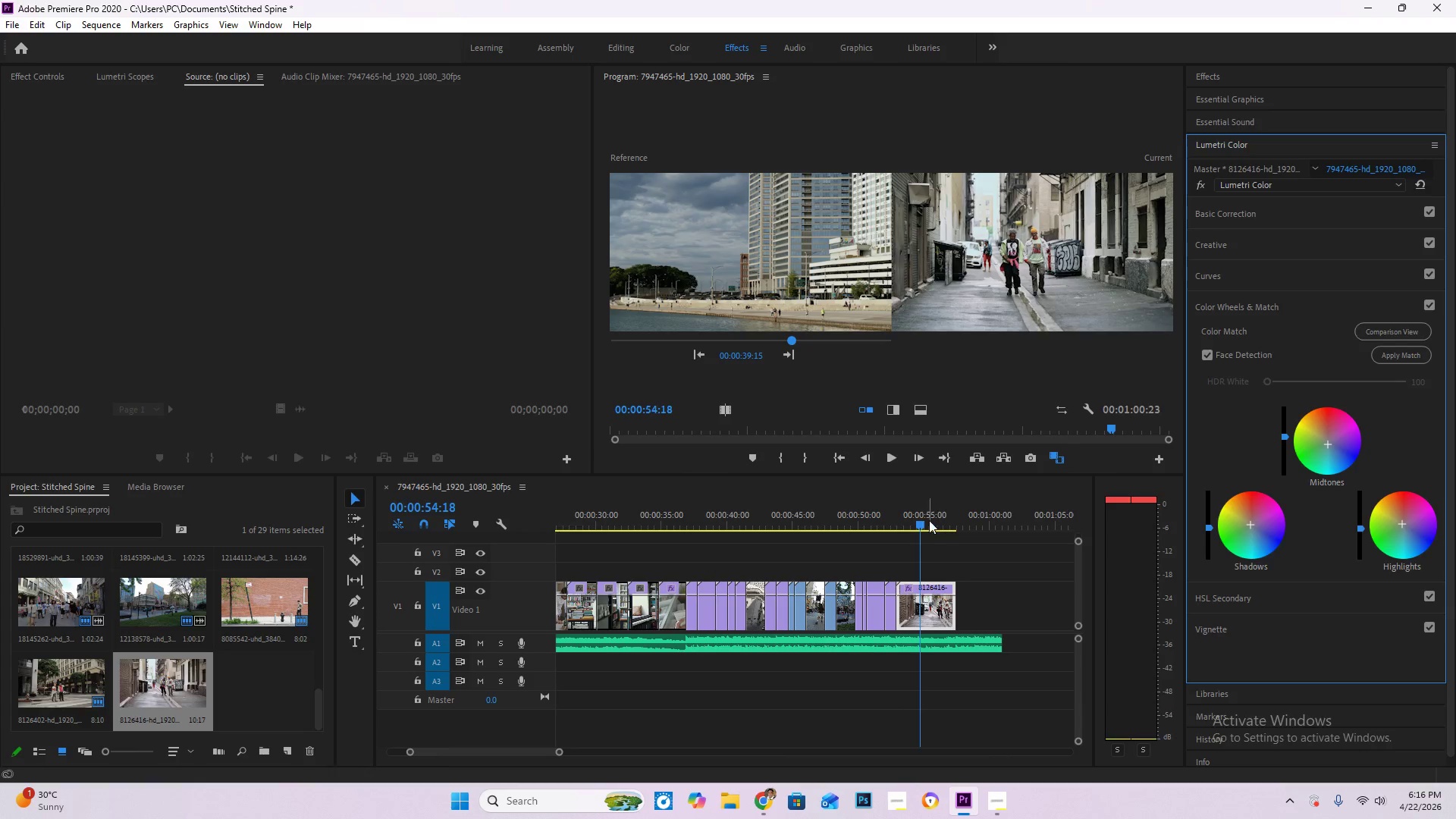 
key(Space)
 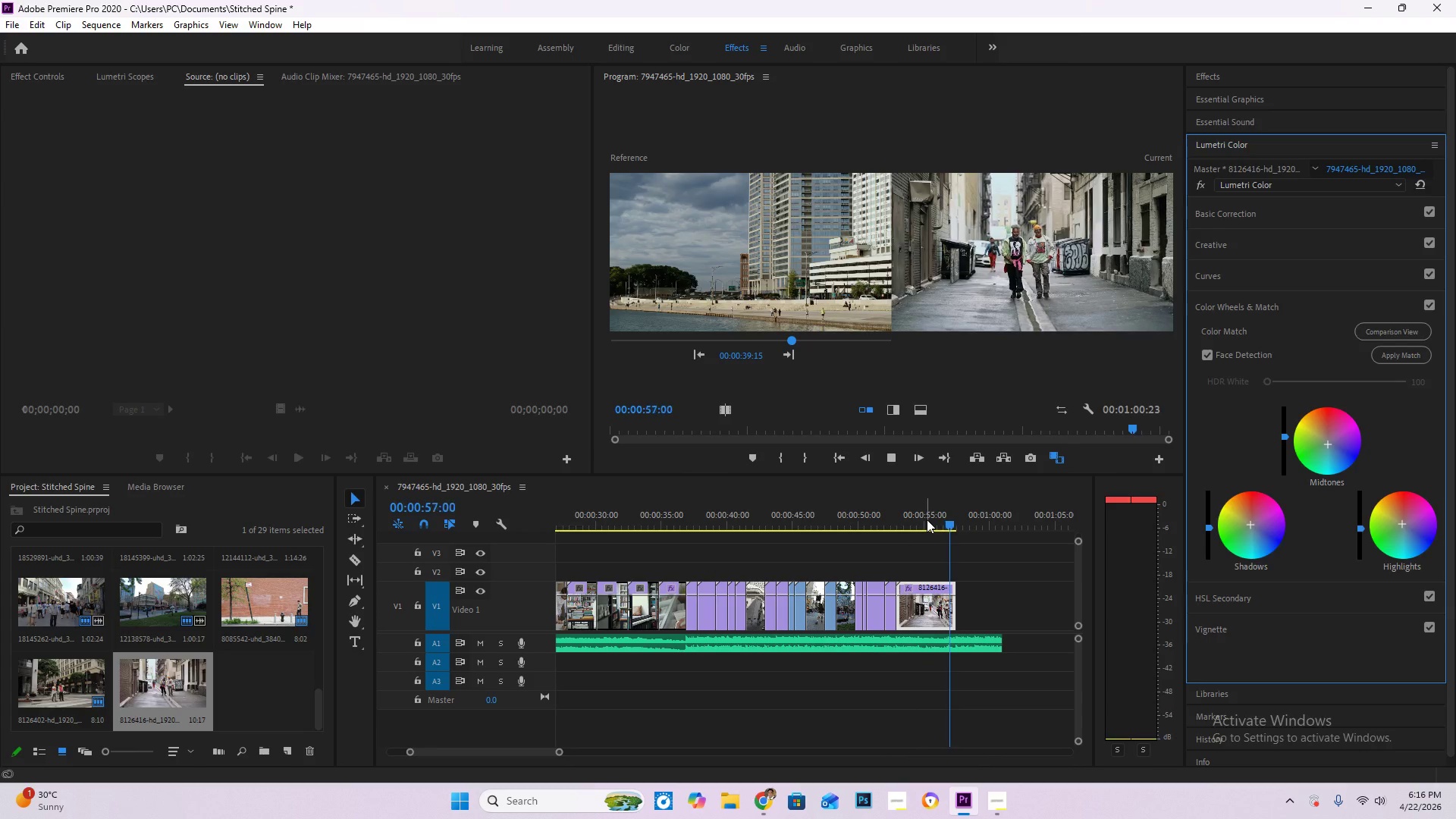 
key(Space)
 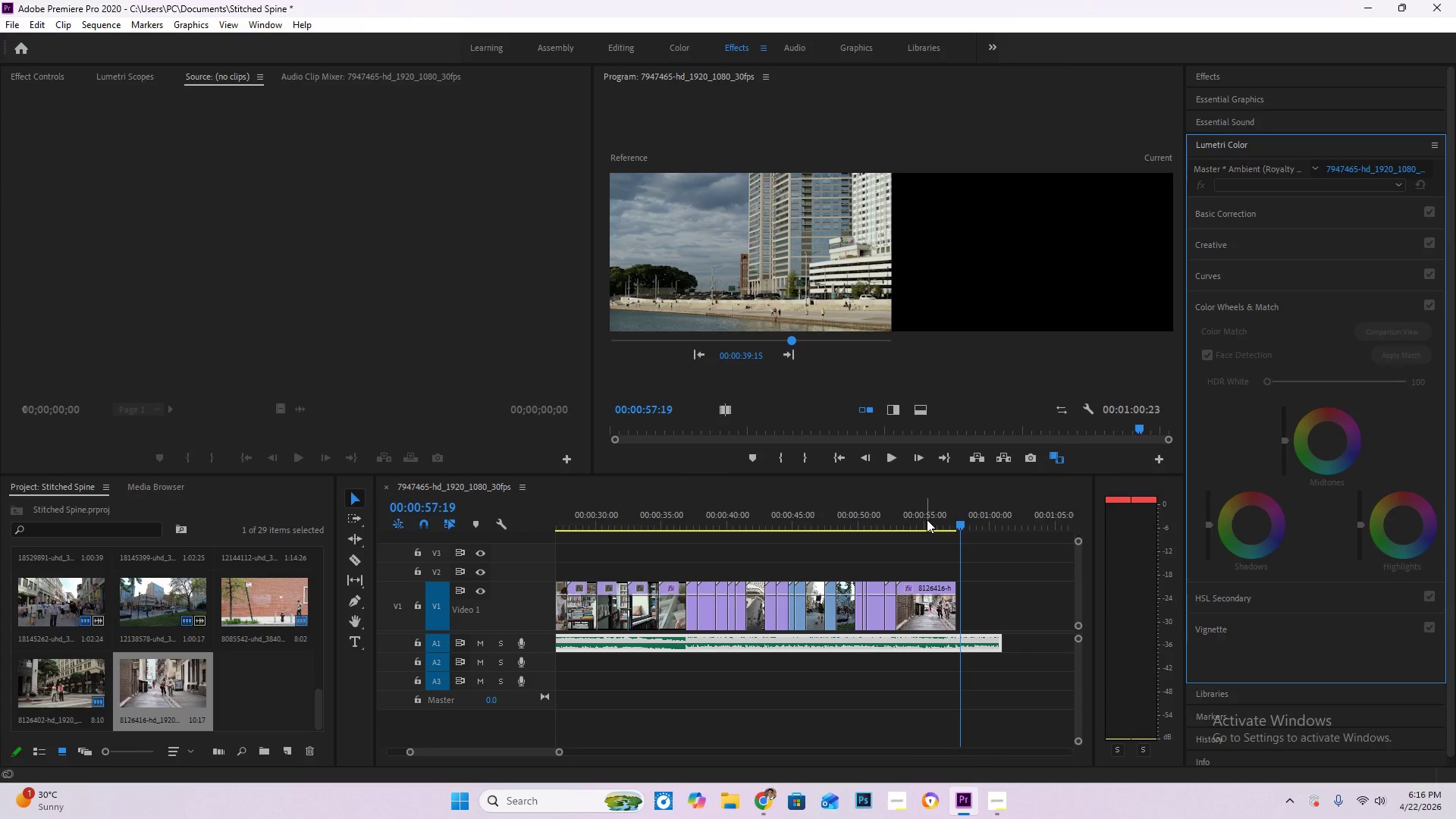 
key(Space)
 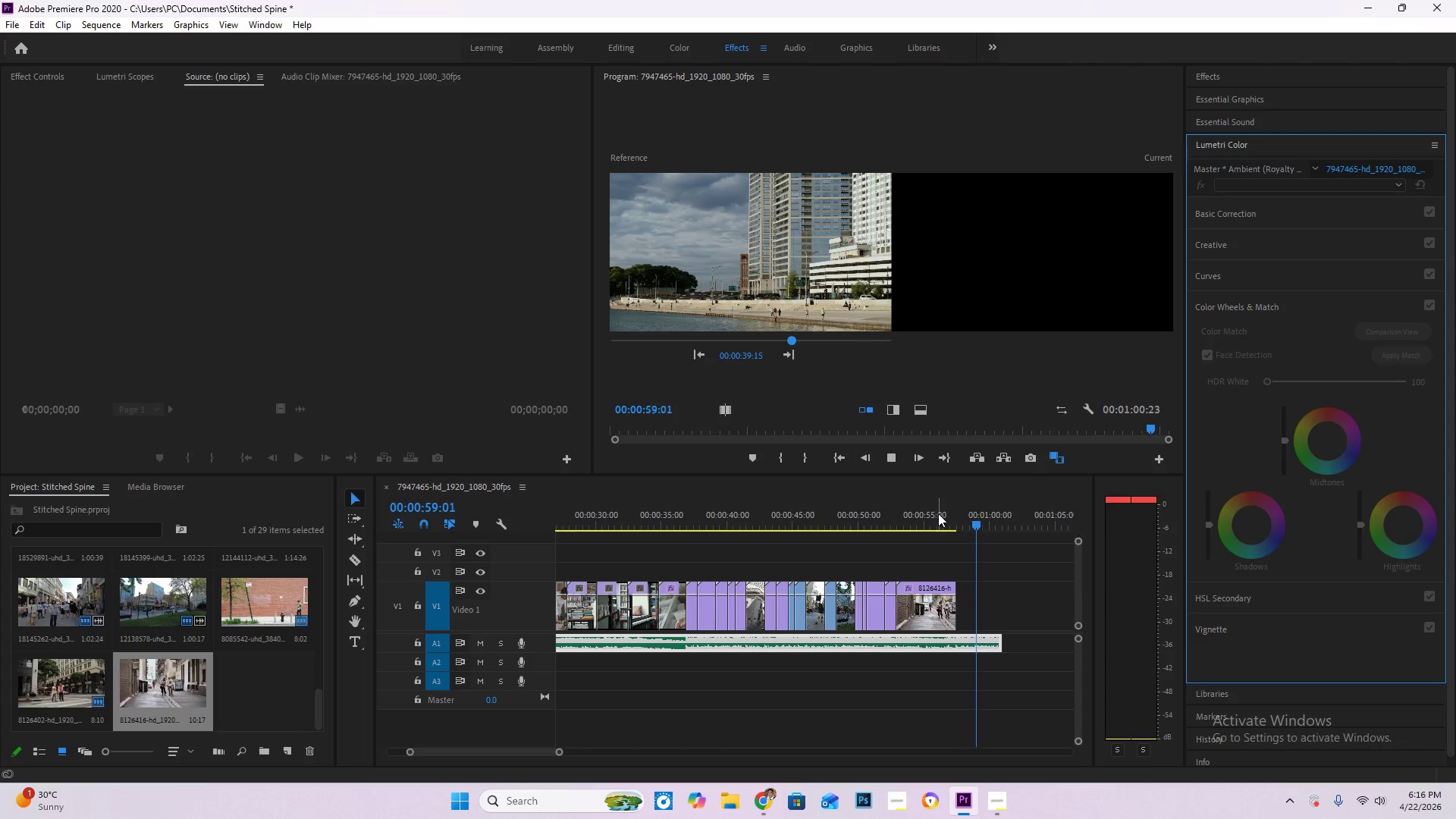 
key(Space)
 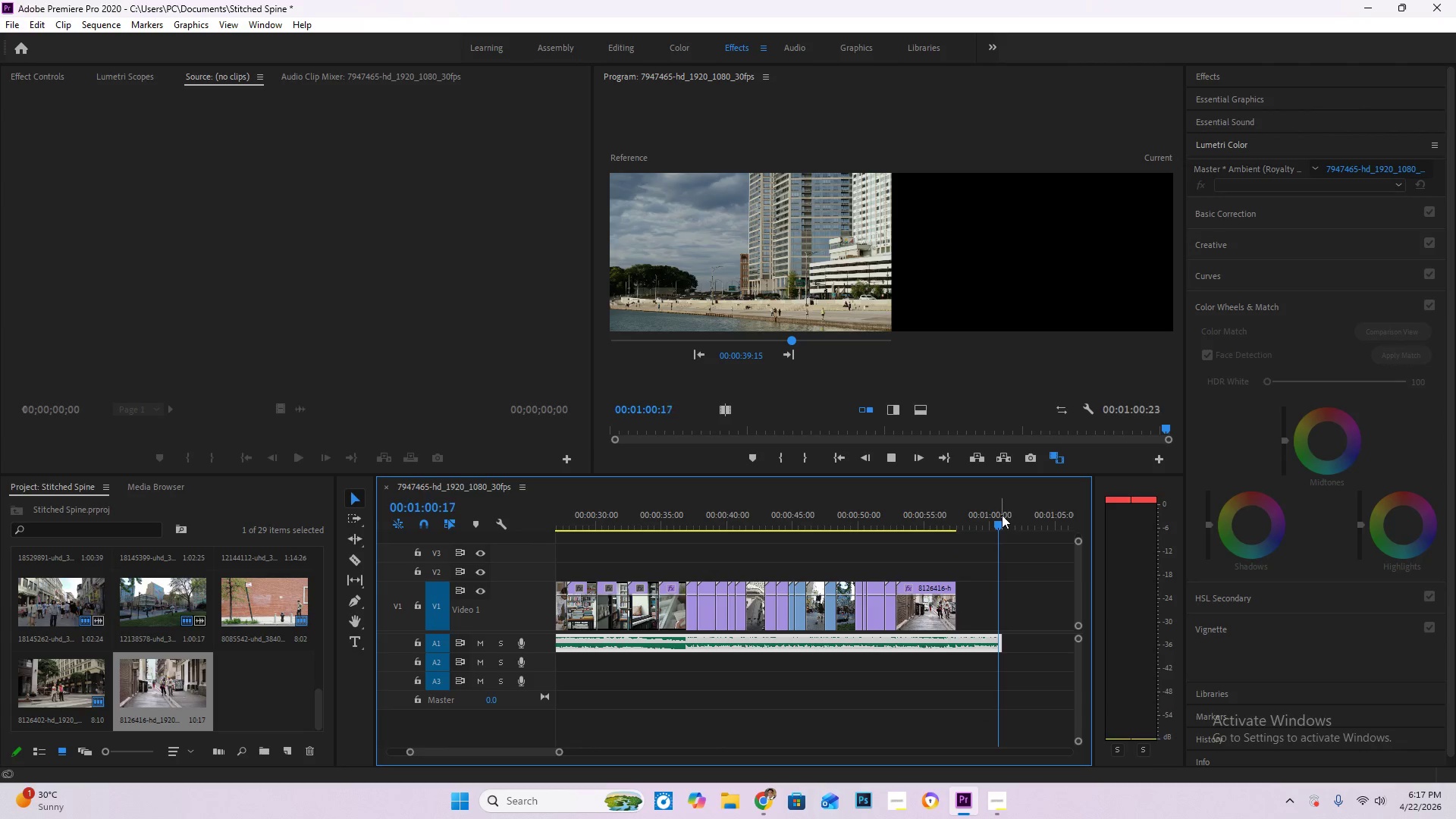 
wait(6.25)
 